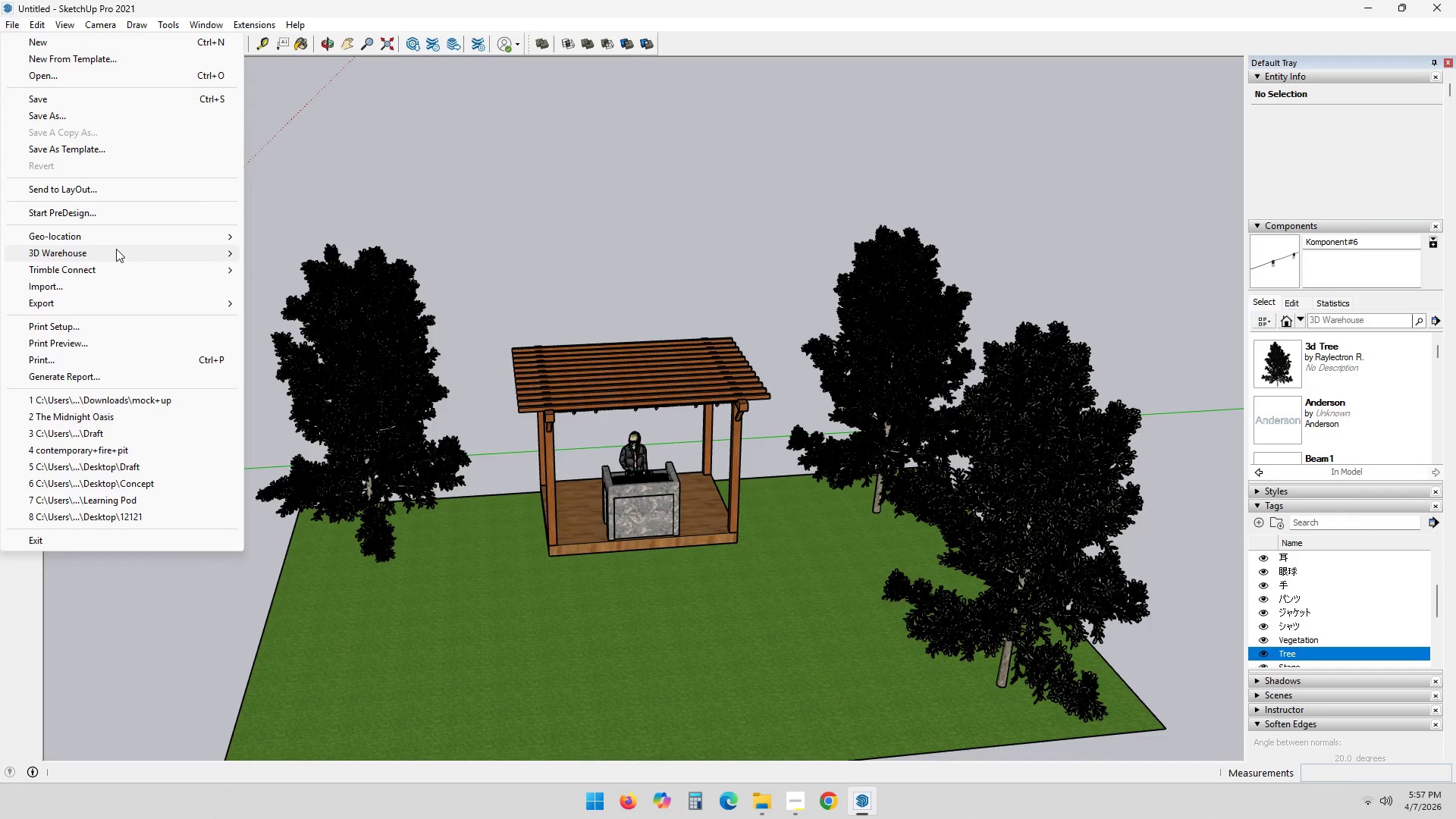 
left_click([84, 290])
 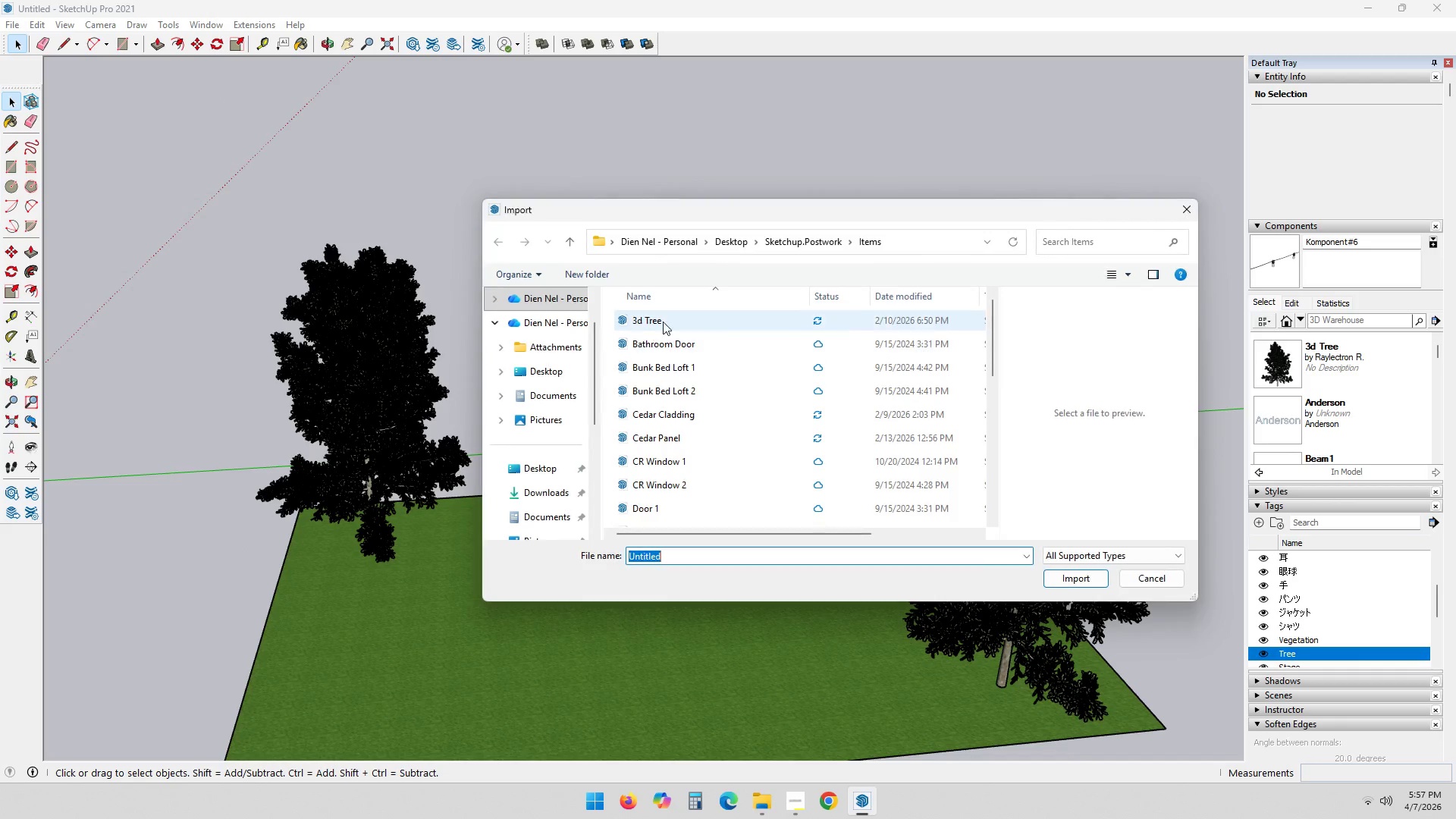 
left_click([664, 320])
 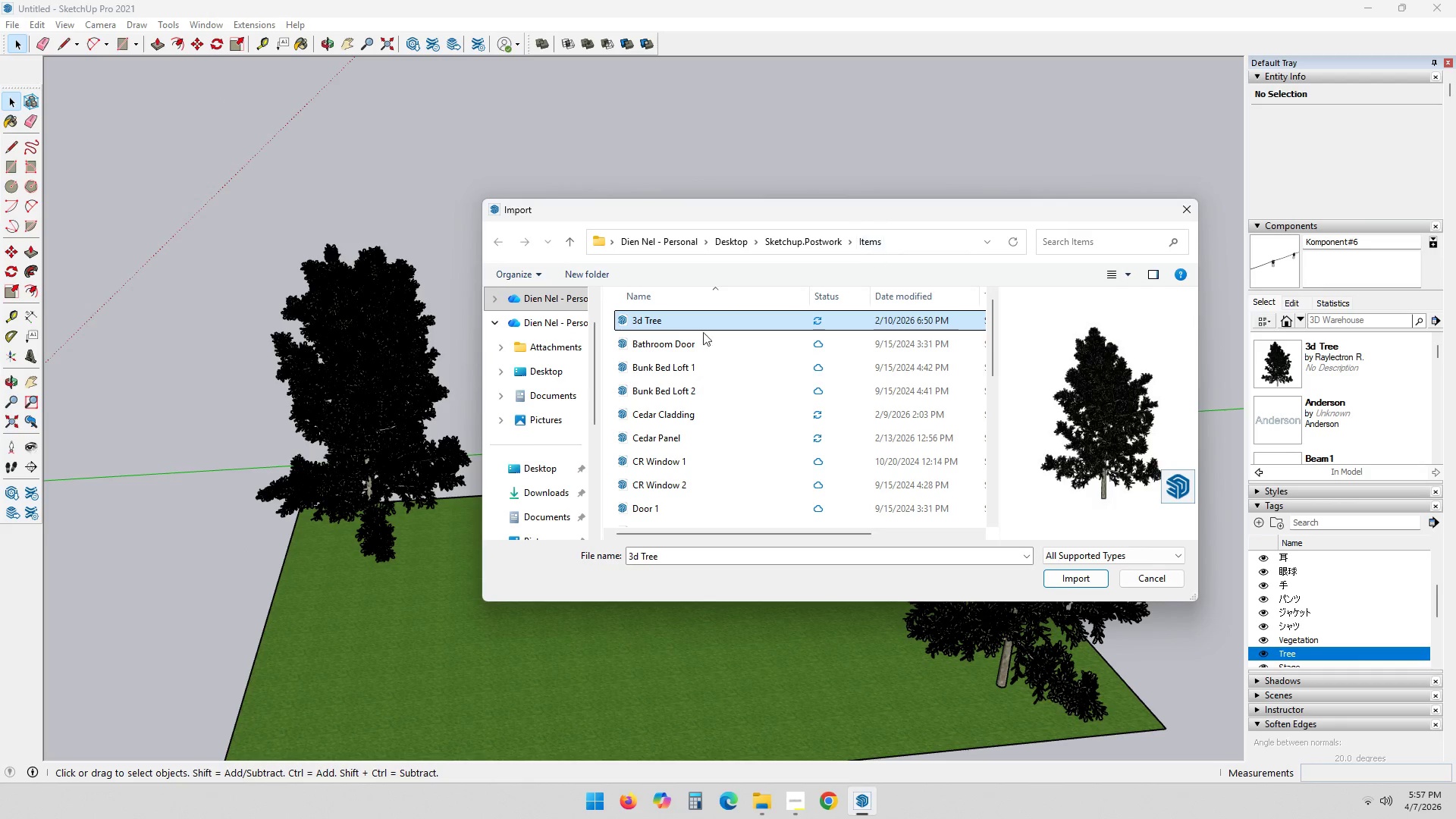 
scroll: coordinate [664, 343], scroll_direction: up, amount: 3.0
 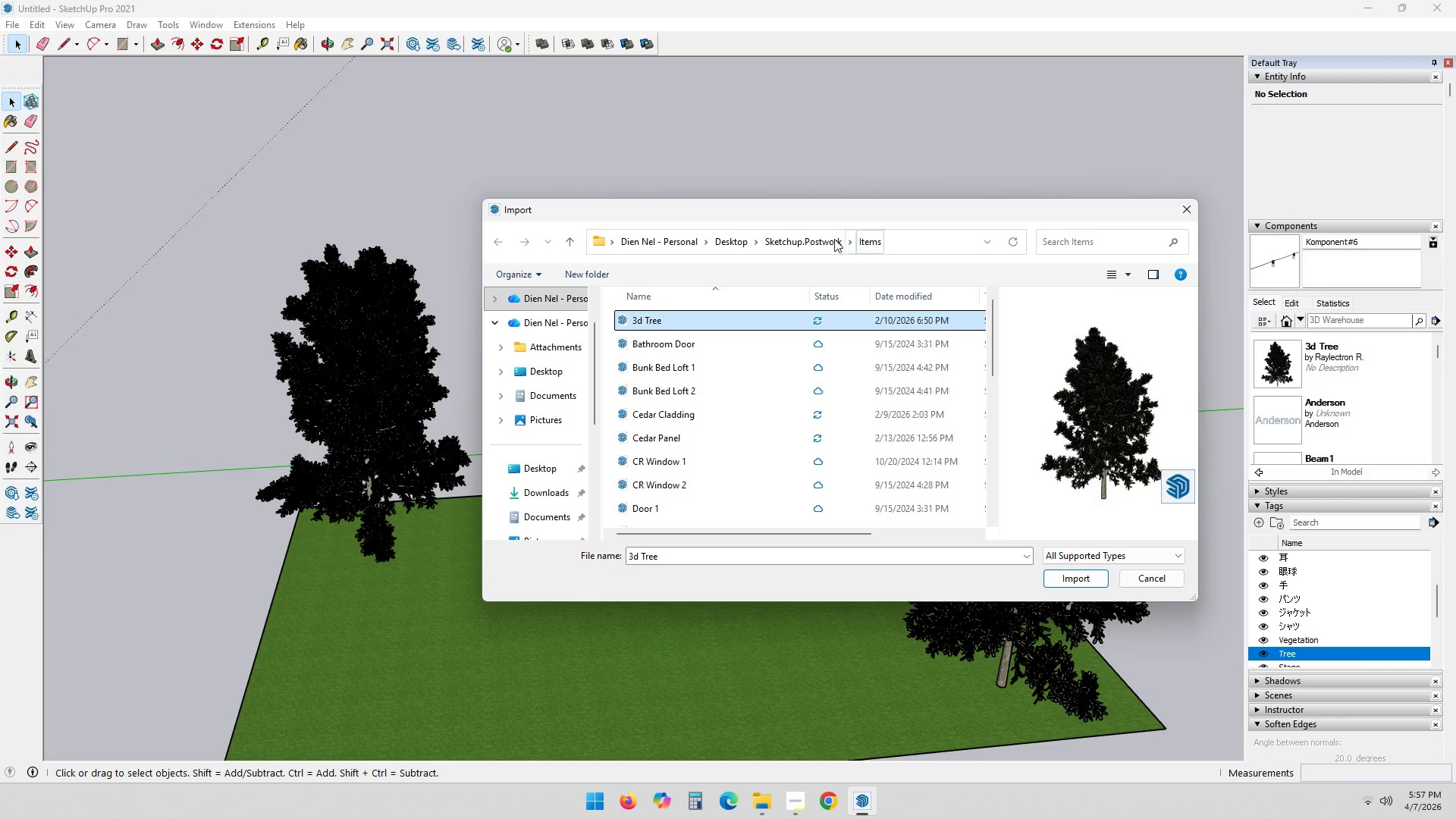 
left_click([808, 239])
 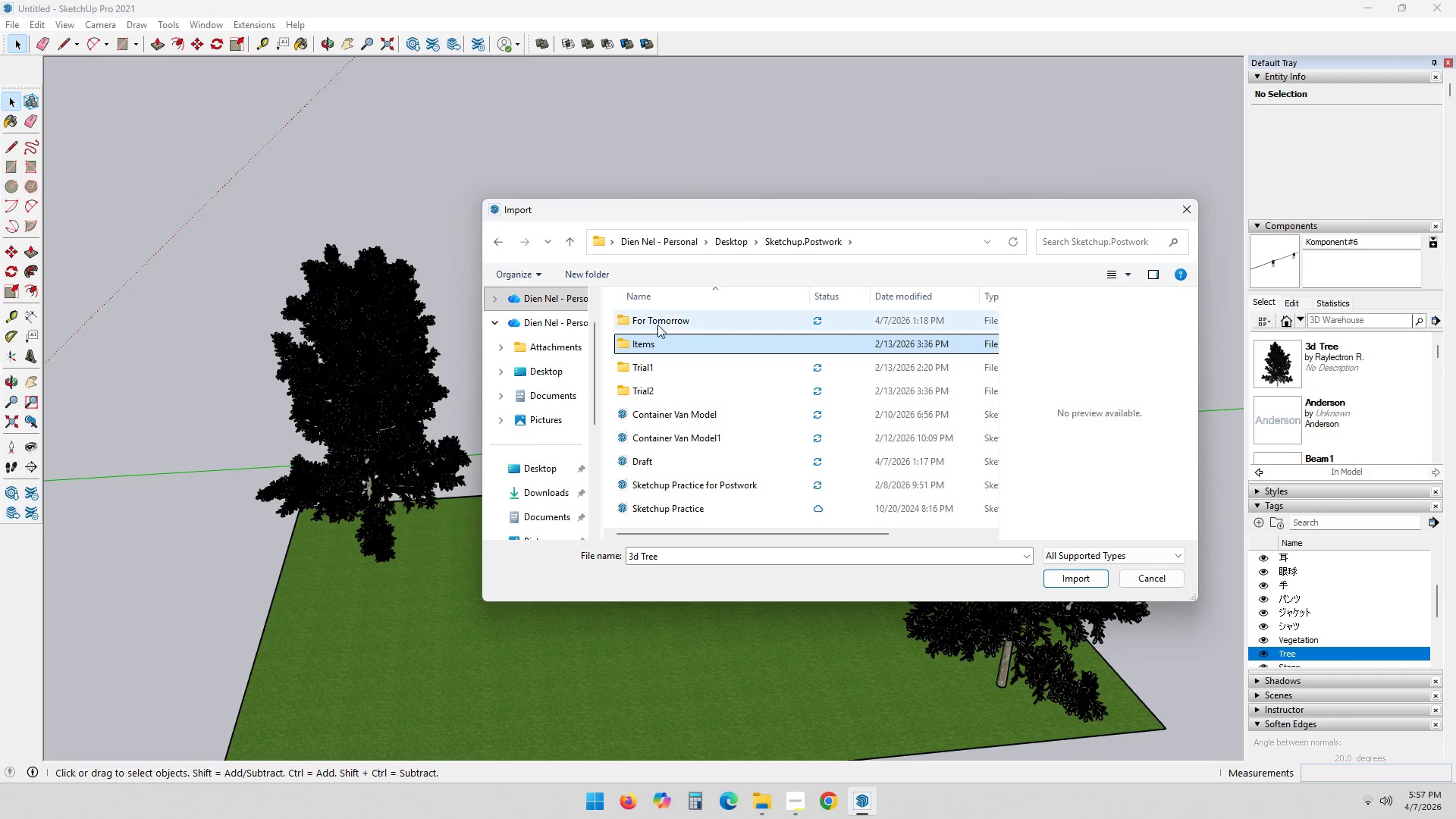 
double_click([661, 317])
 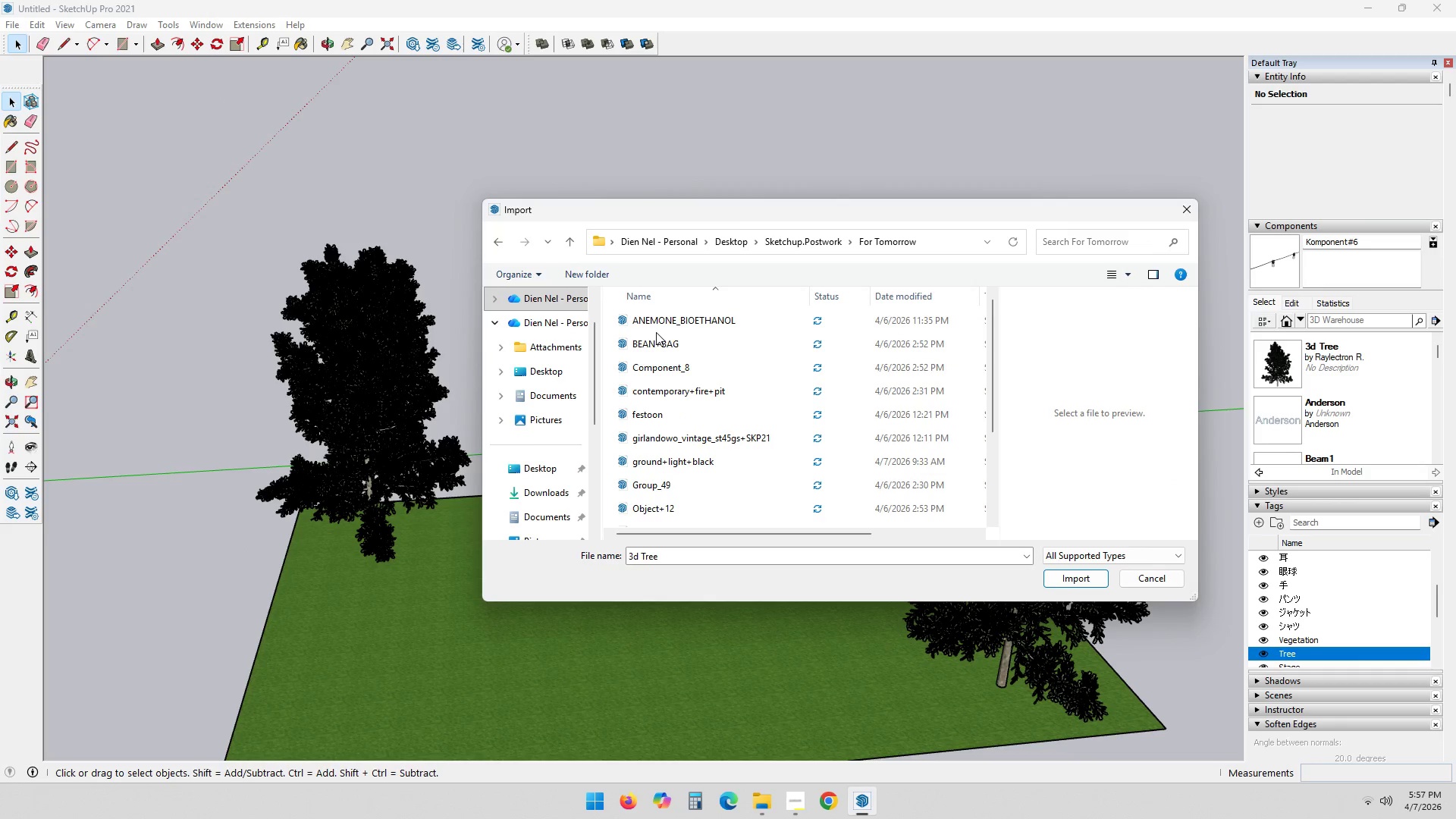 
left_click([666, 325])
 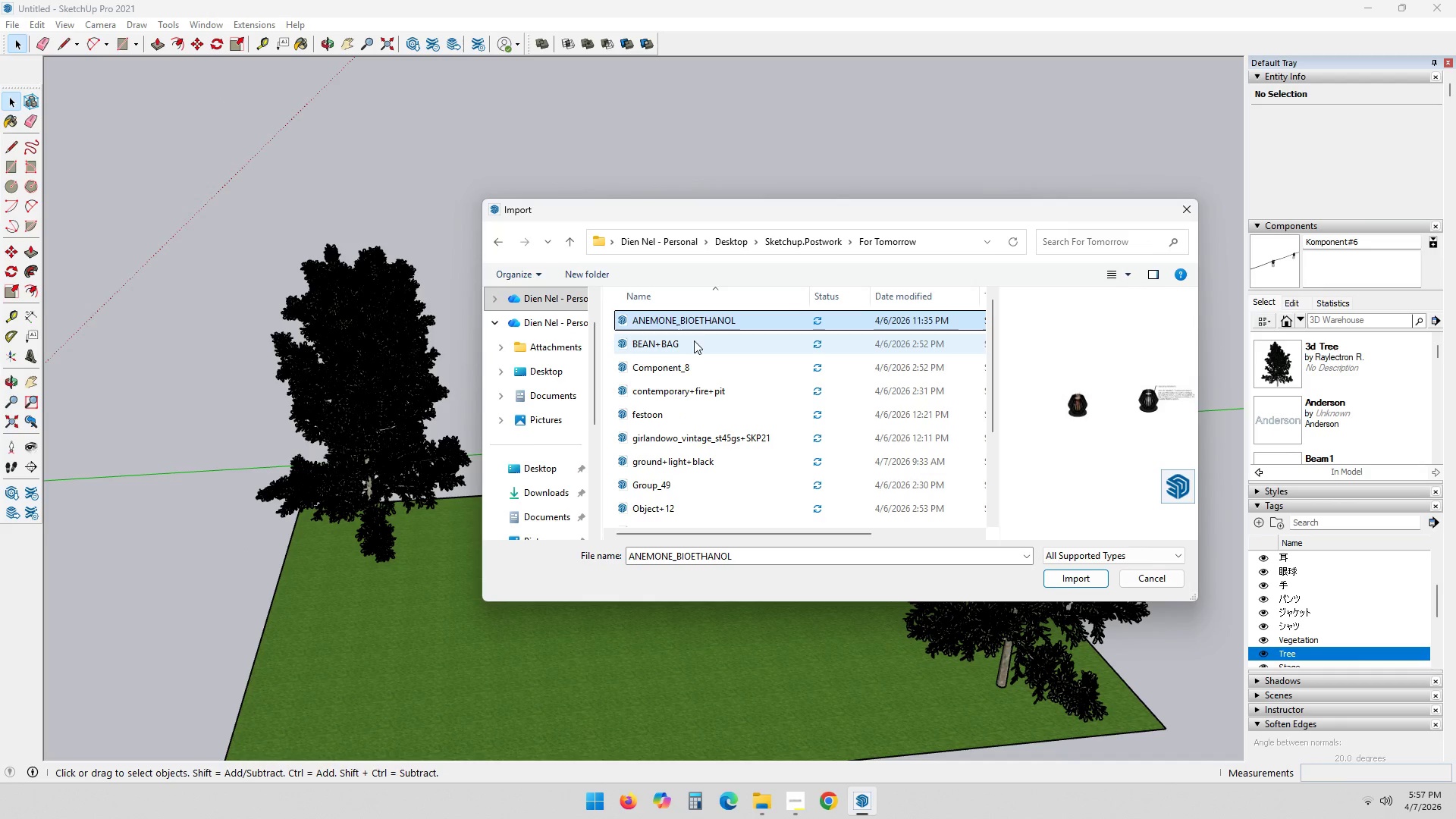 
key(ArrowDown)
 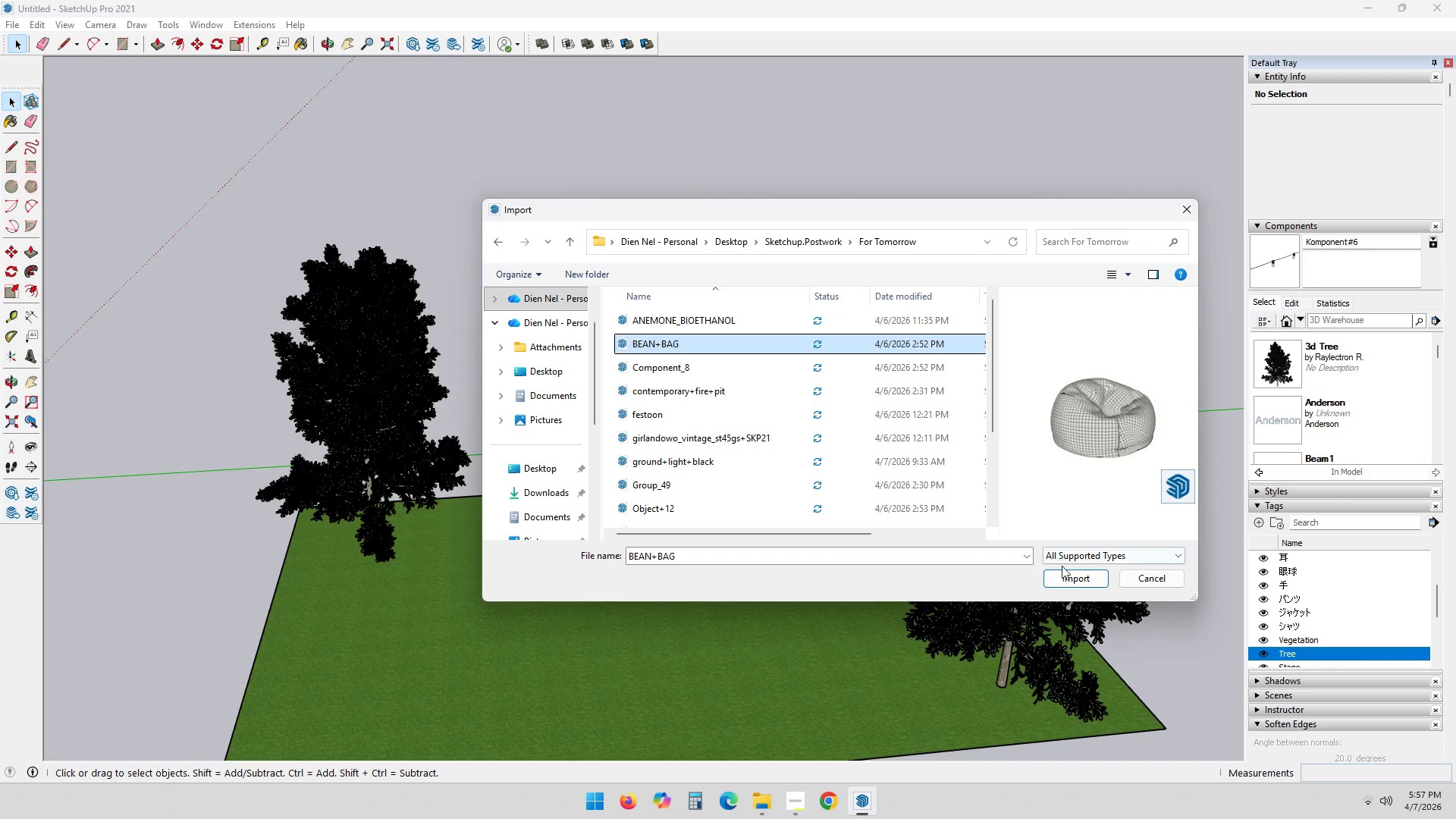 
left_click([1065, 576])
 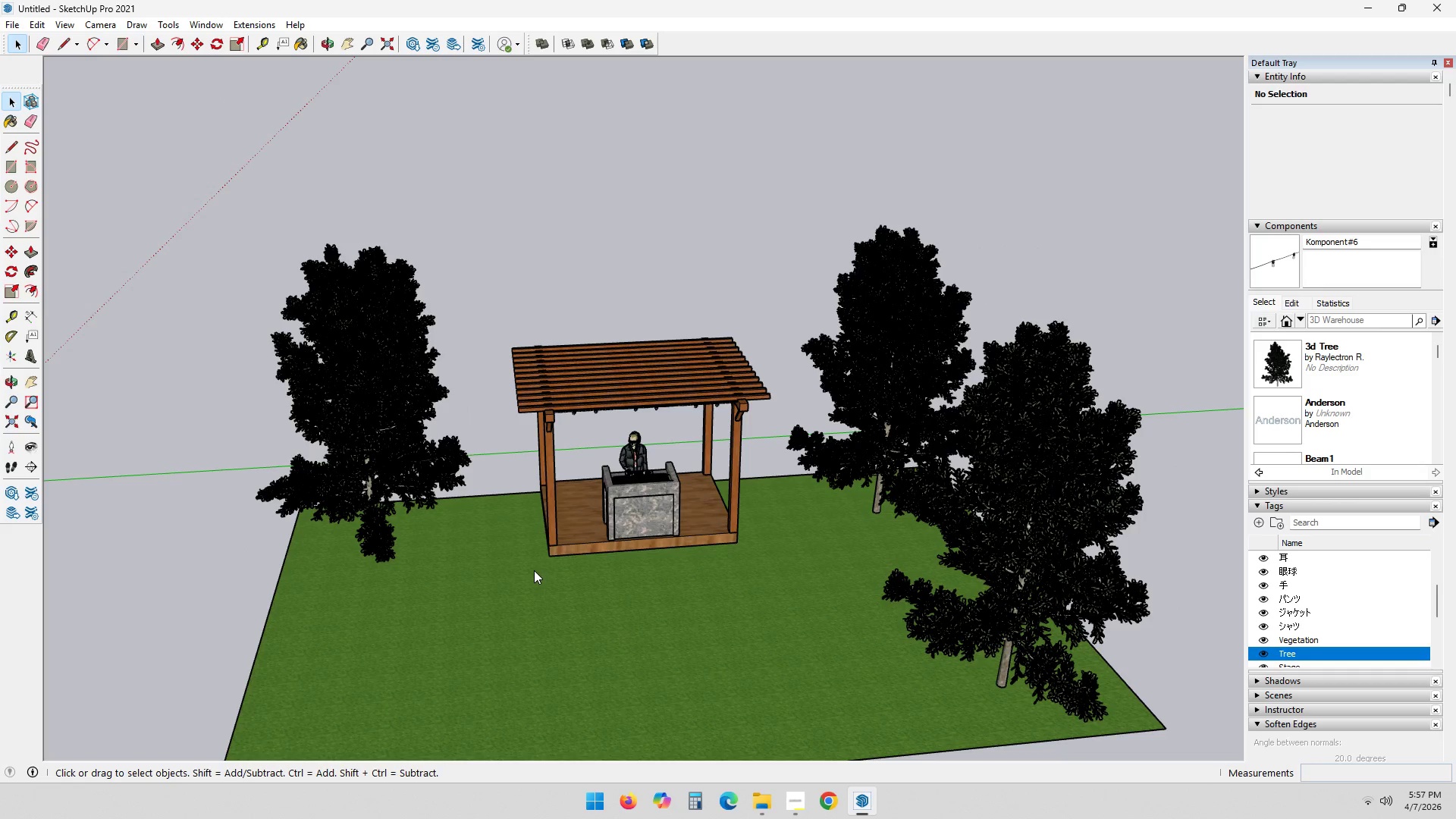 
mouse_move([519, 591])
 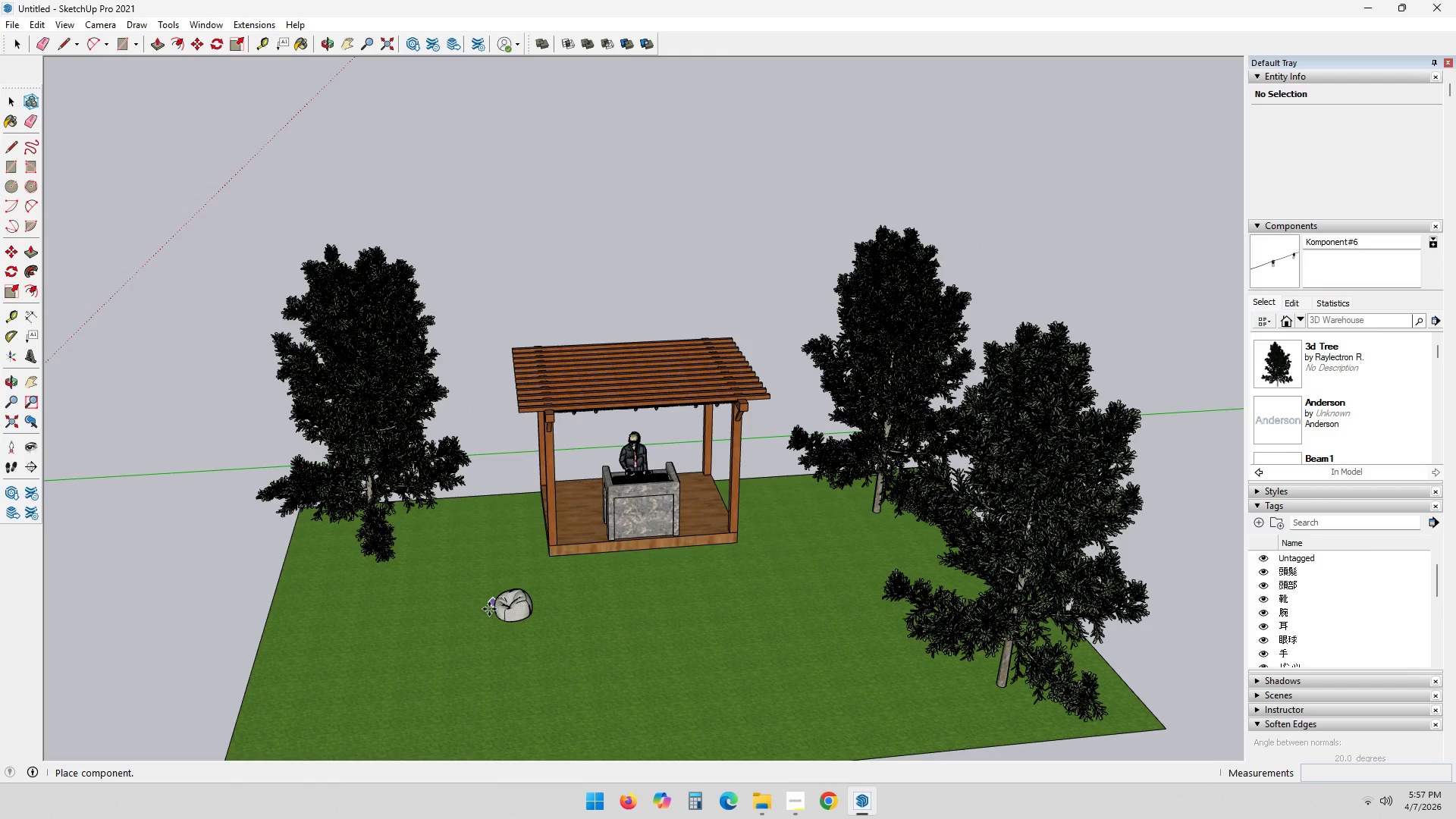 
left_click([489, 609])
 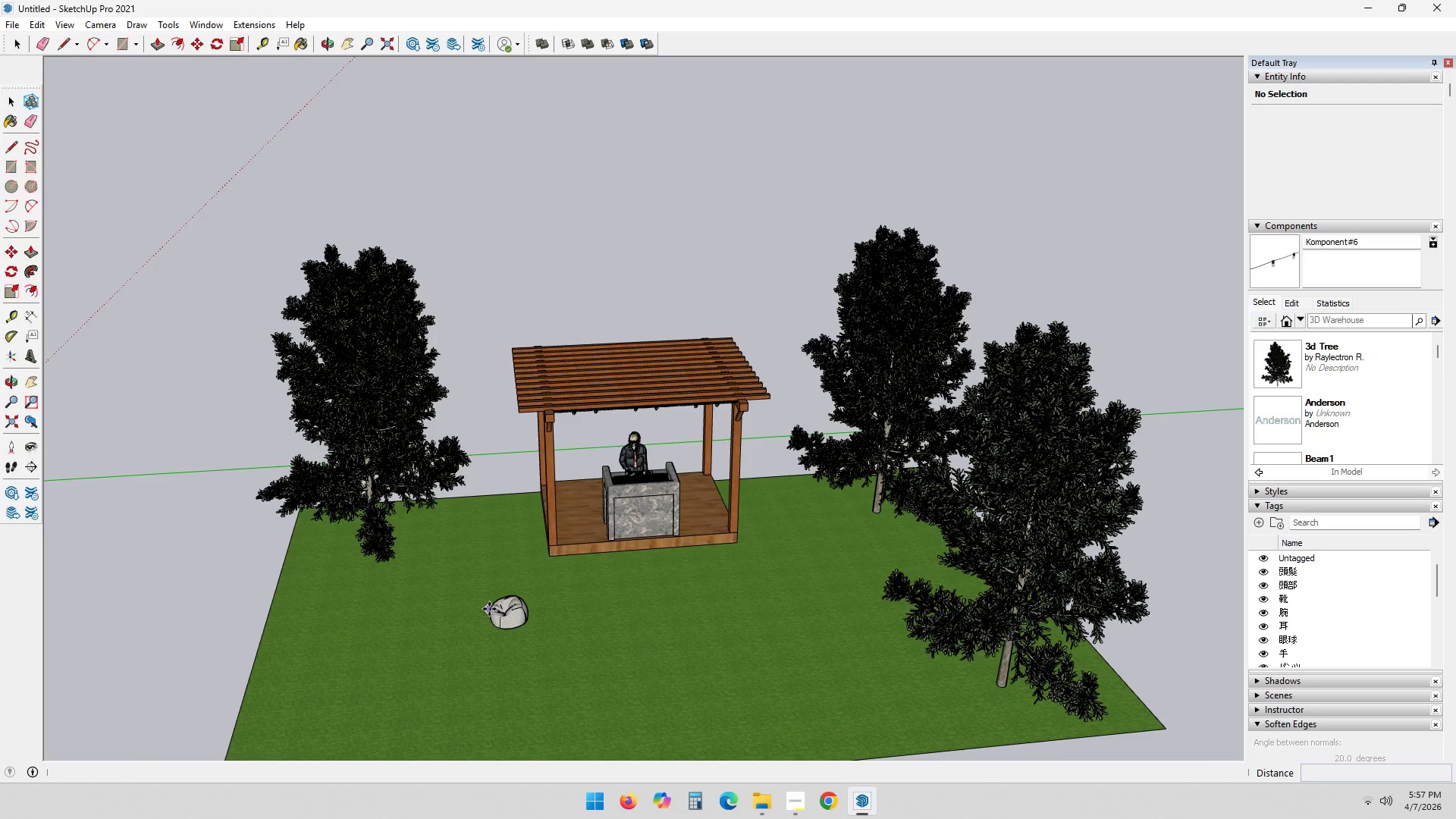 
scroll: coordinate [541, 630], scroll_direction: up, amount: 12.0
 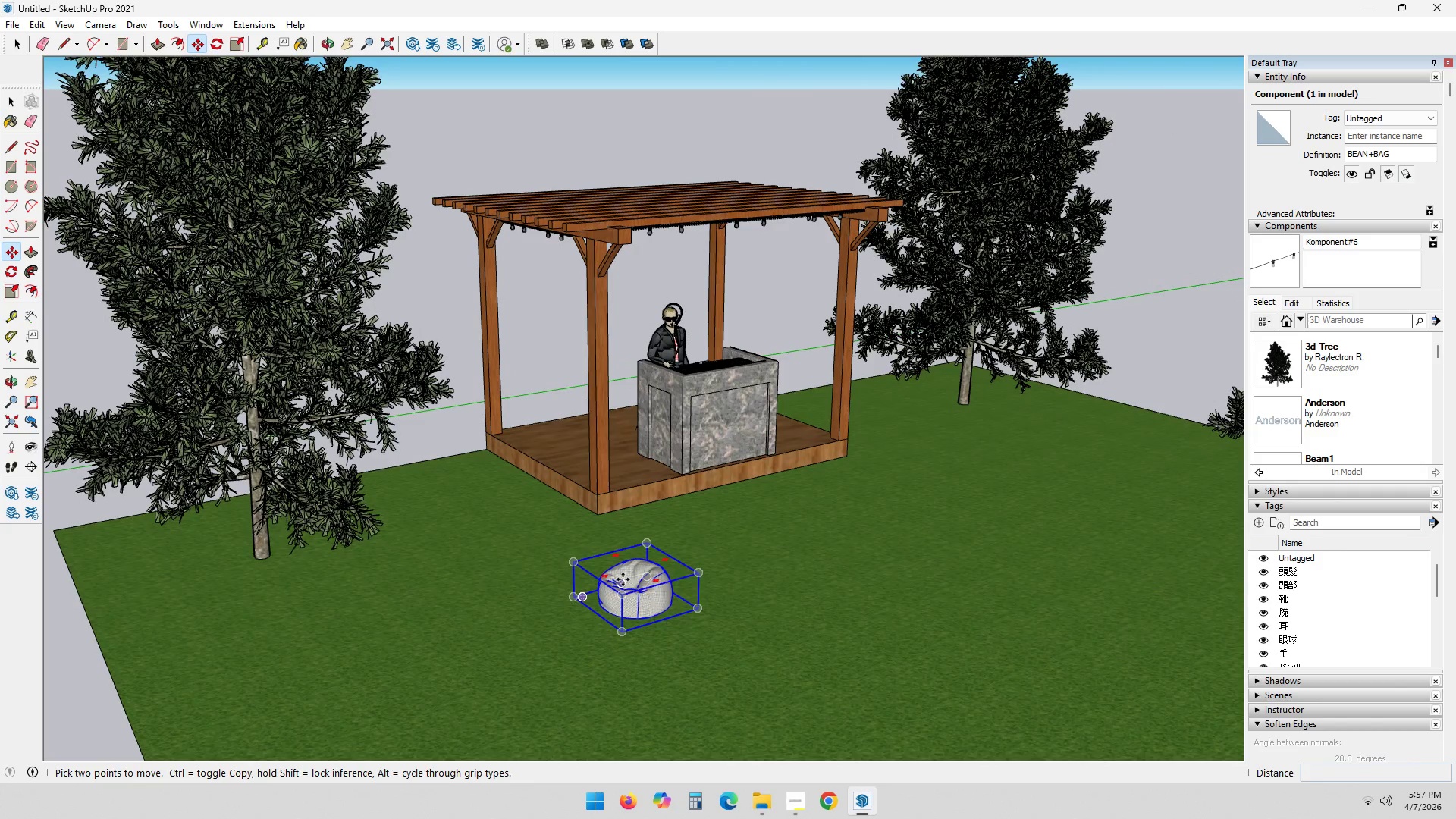 
key(Space)
 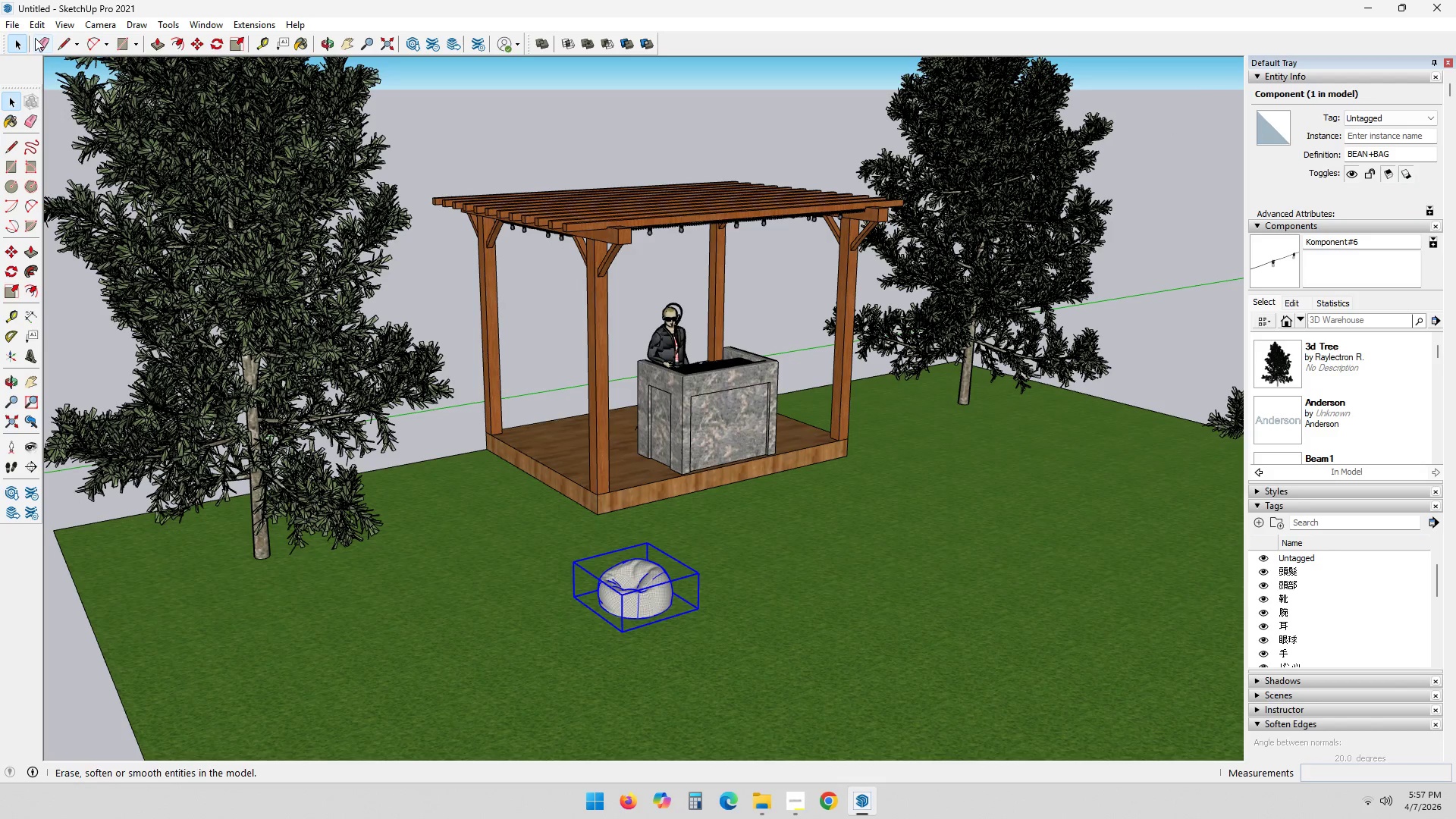 
left_click([14, 20])
 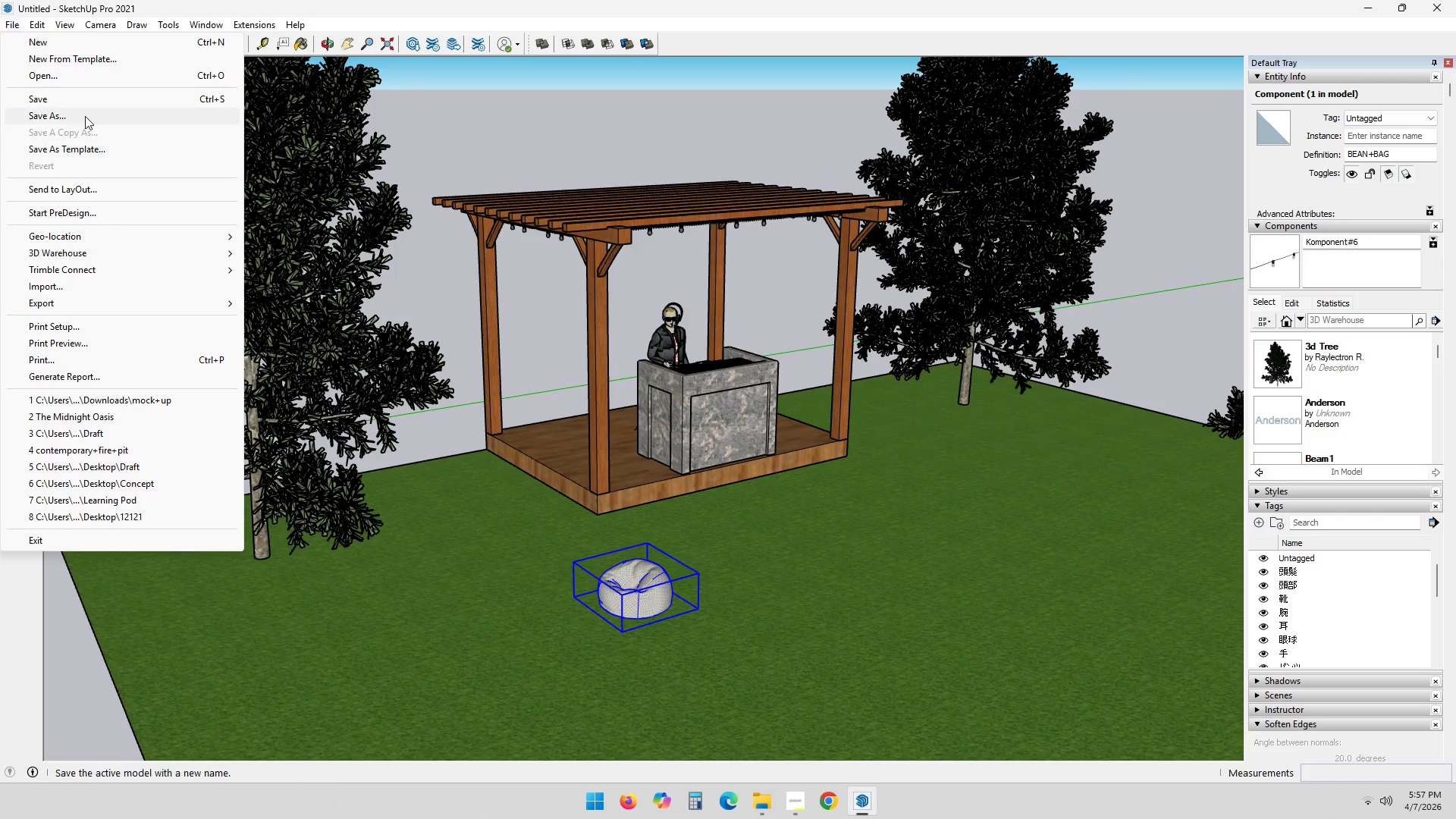 
left_click([69, 285])
 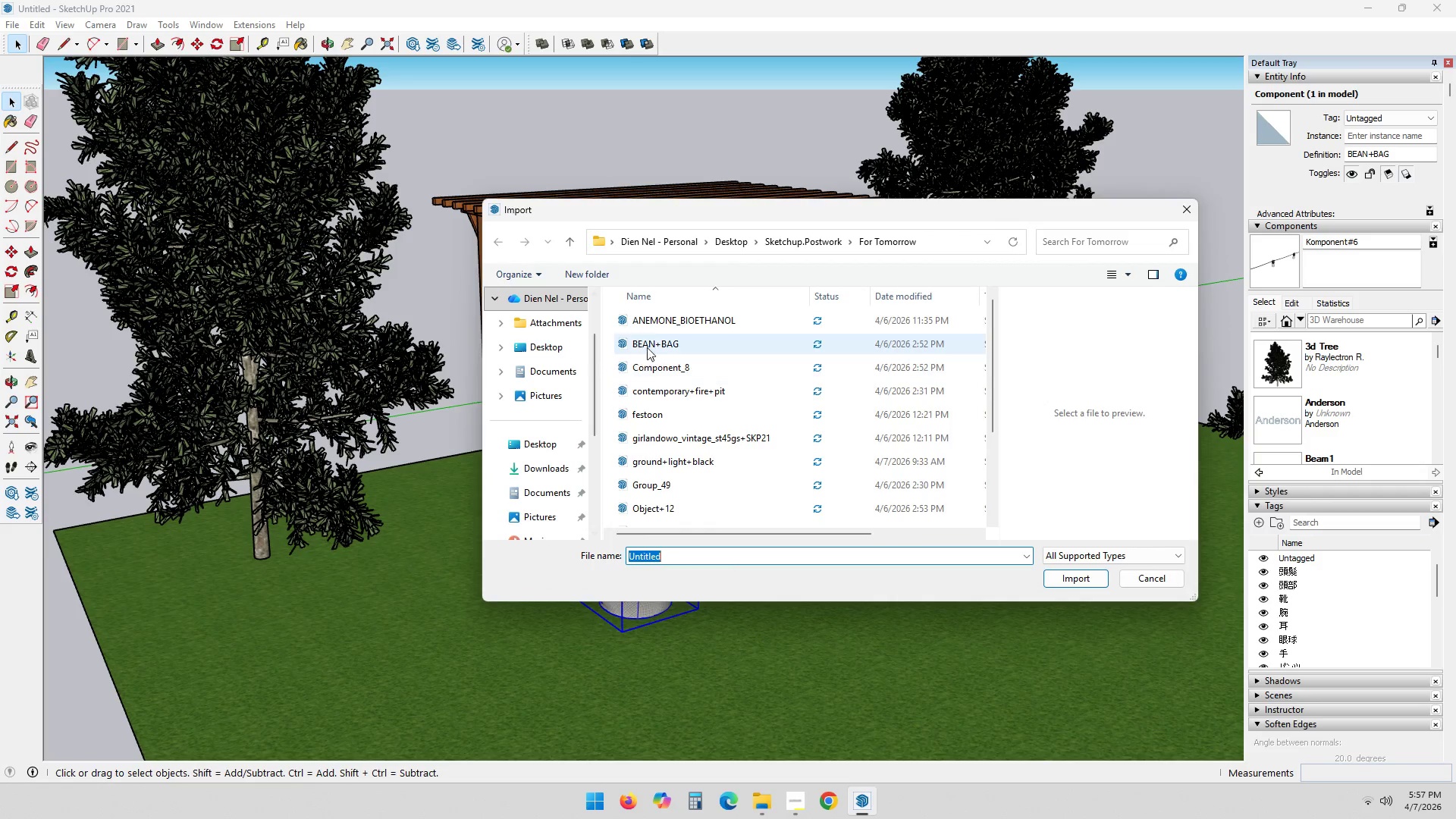 
left_click([654, 337])
 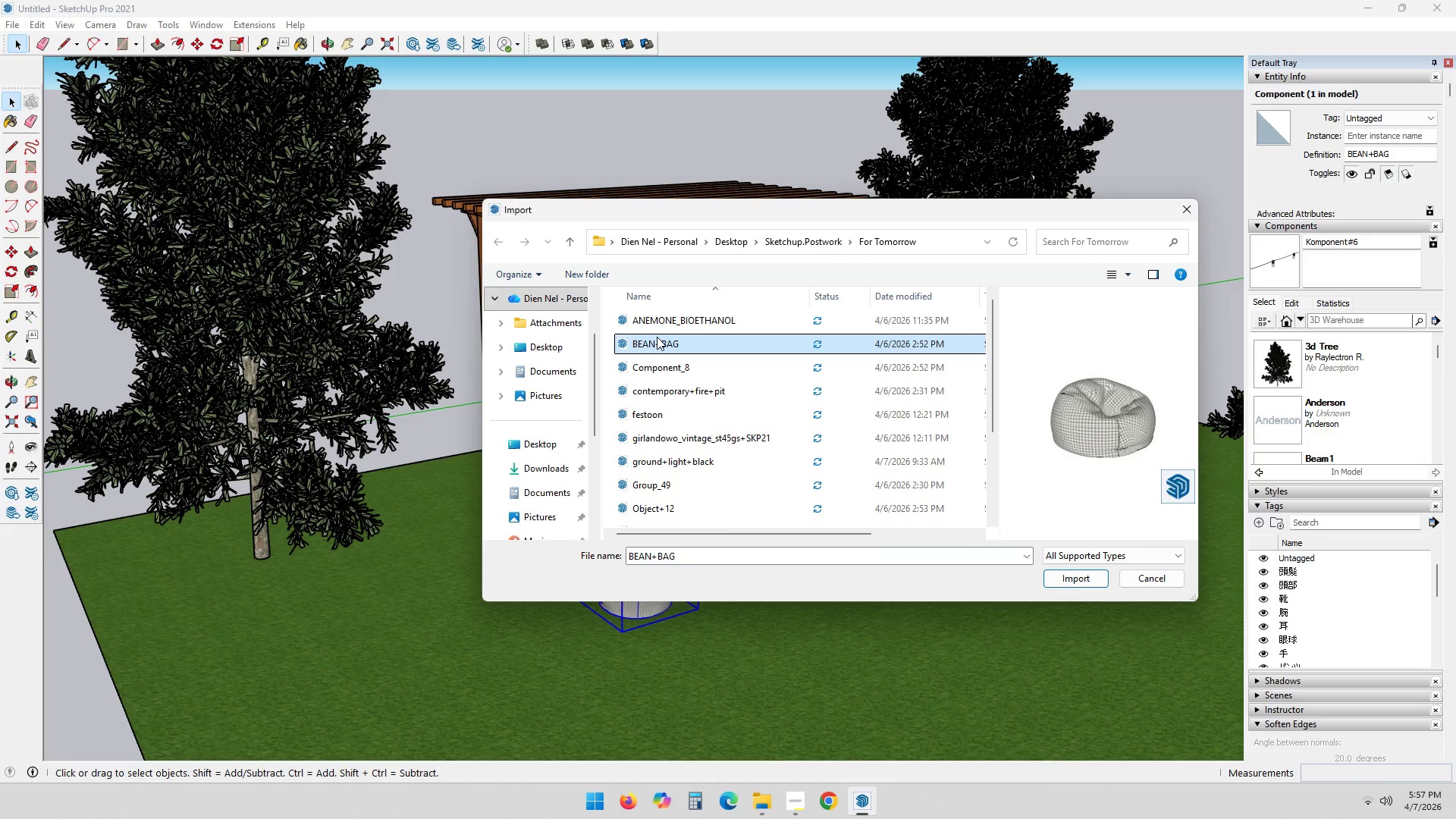 
key(ArrowDown)
 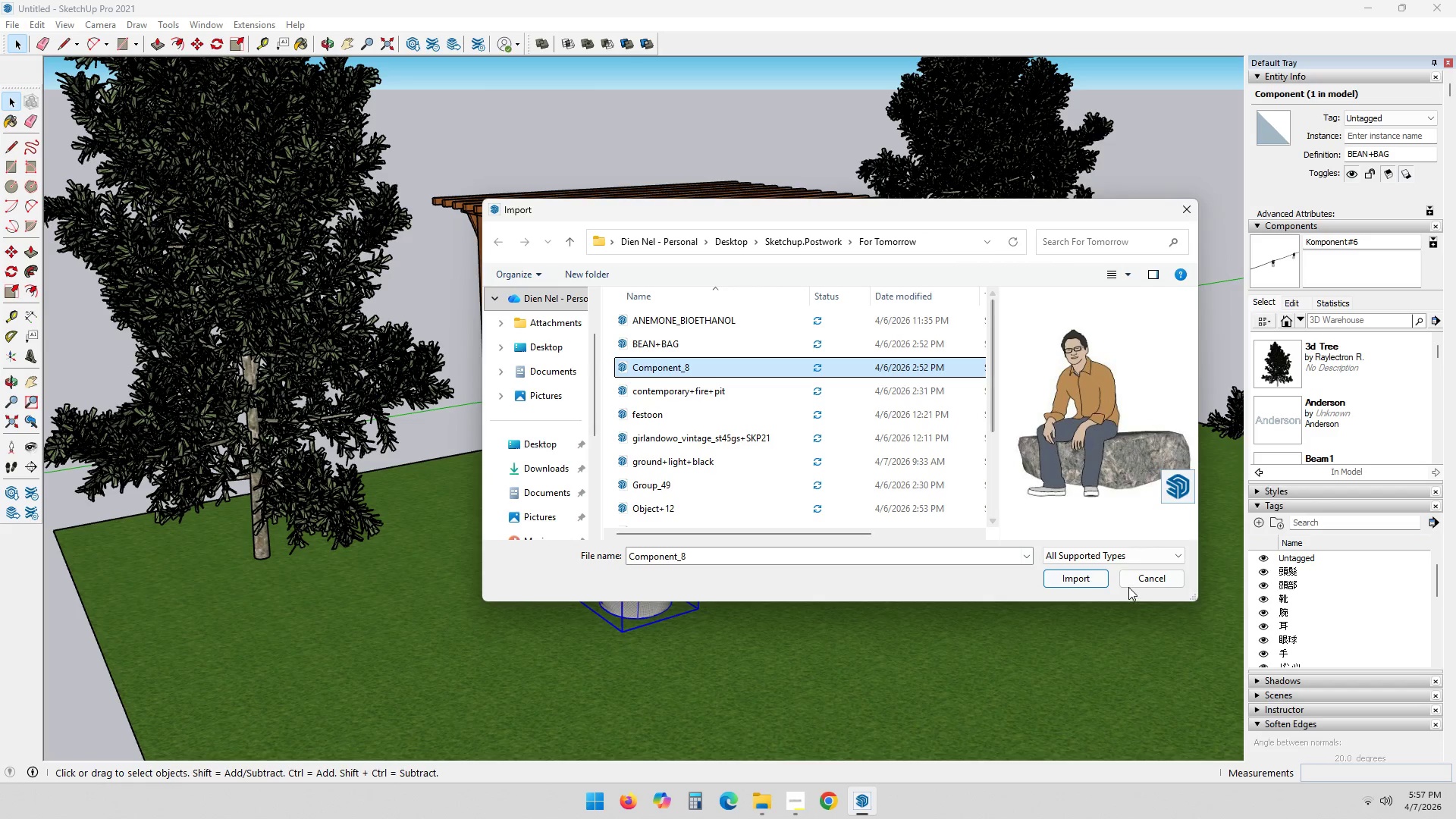 
left_click([1076, 574])
 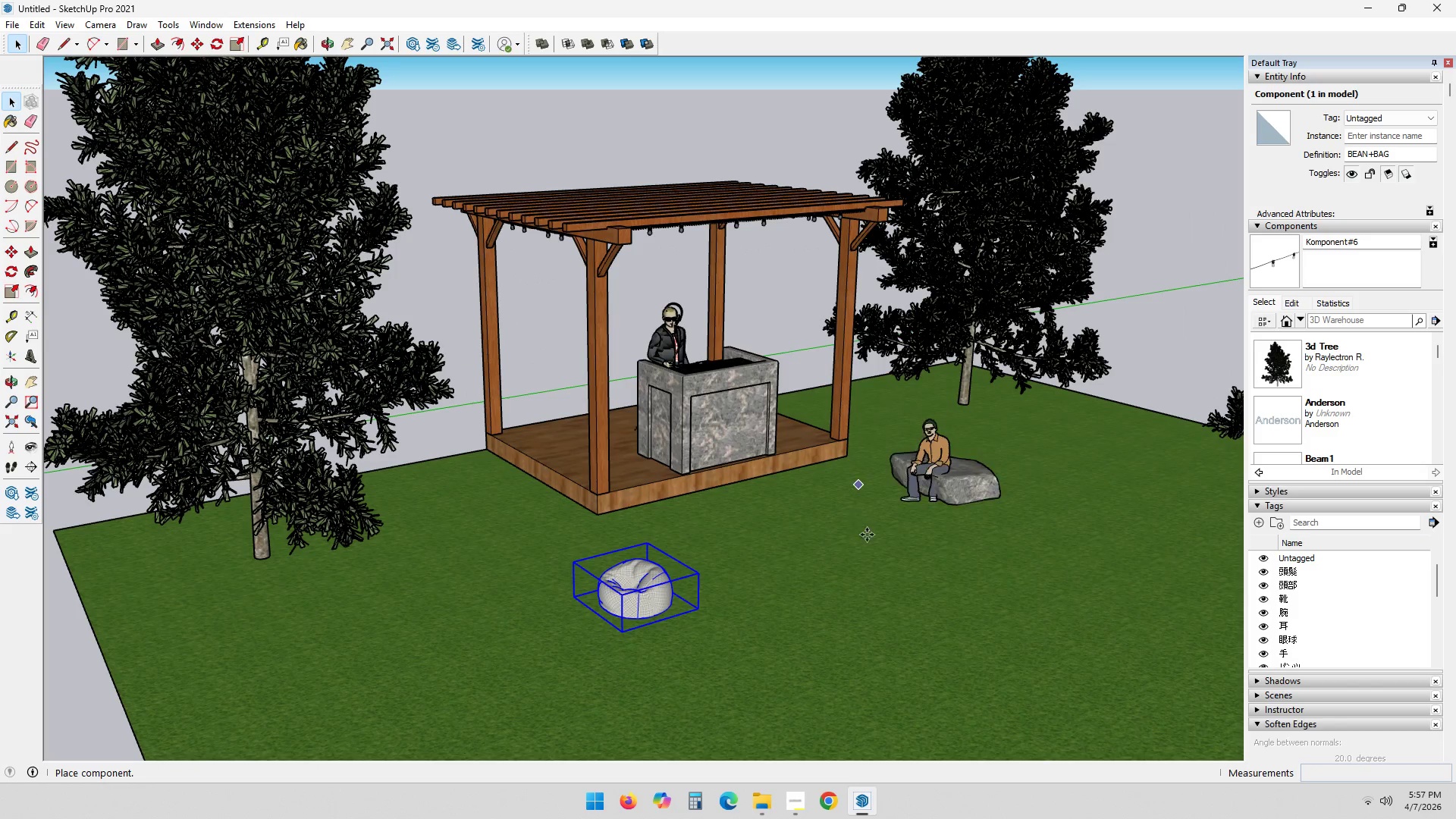 
left_click([857, 551])
 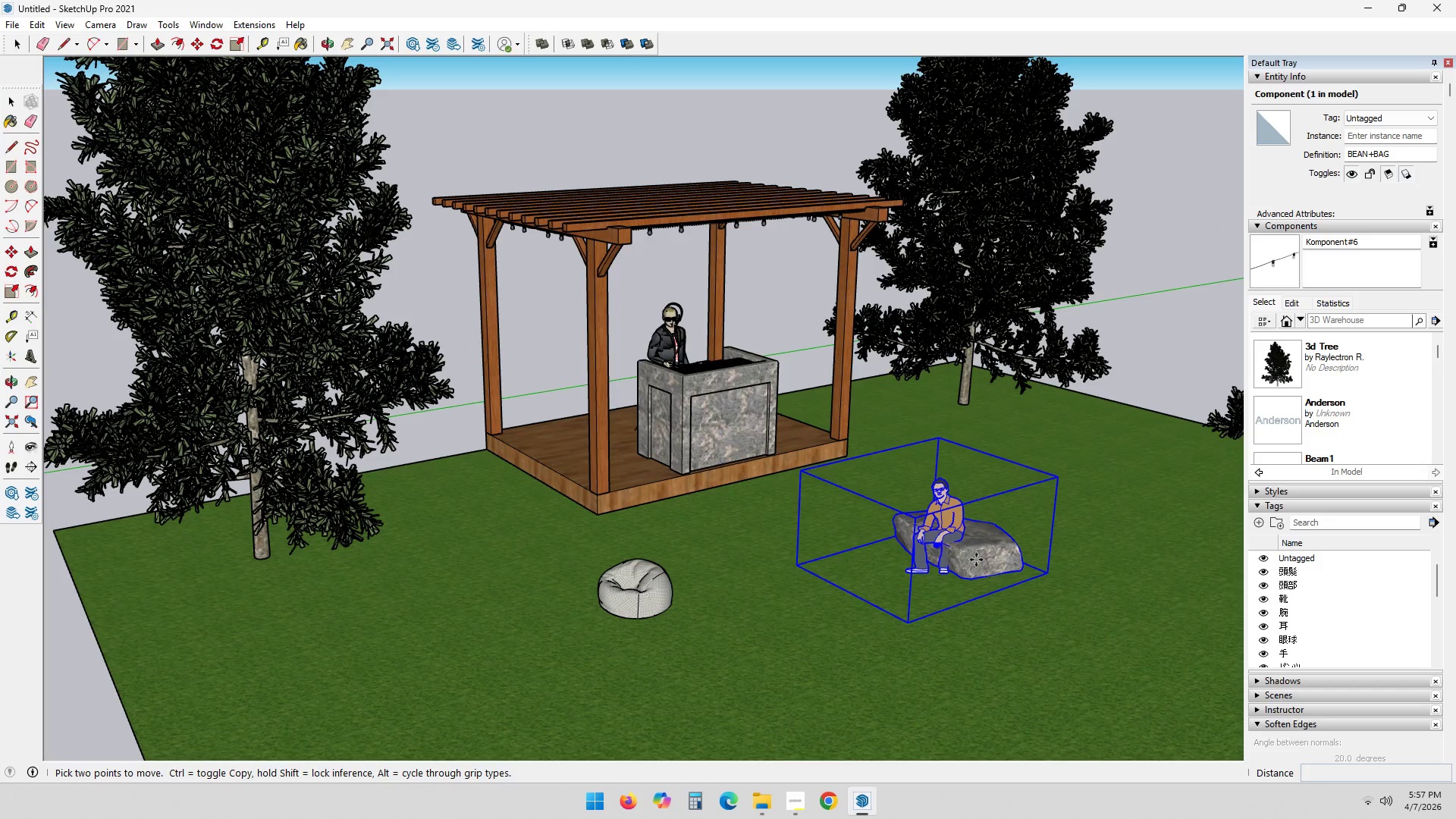 
key(Space)
 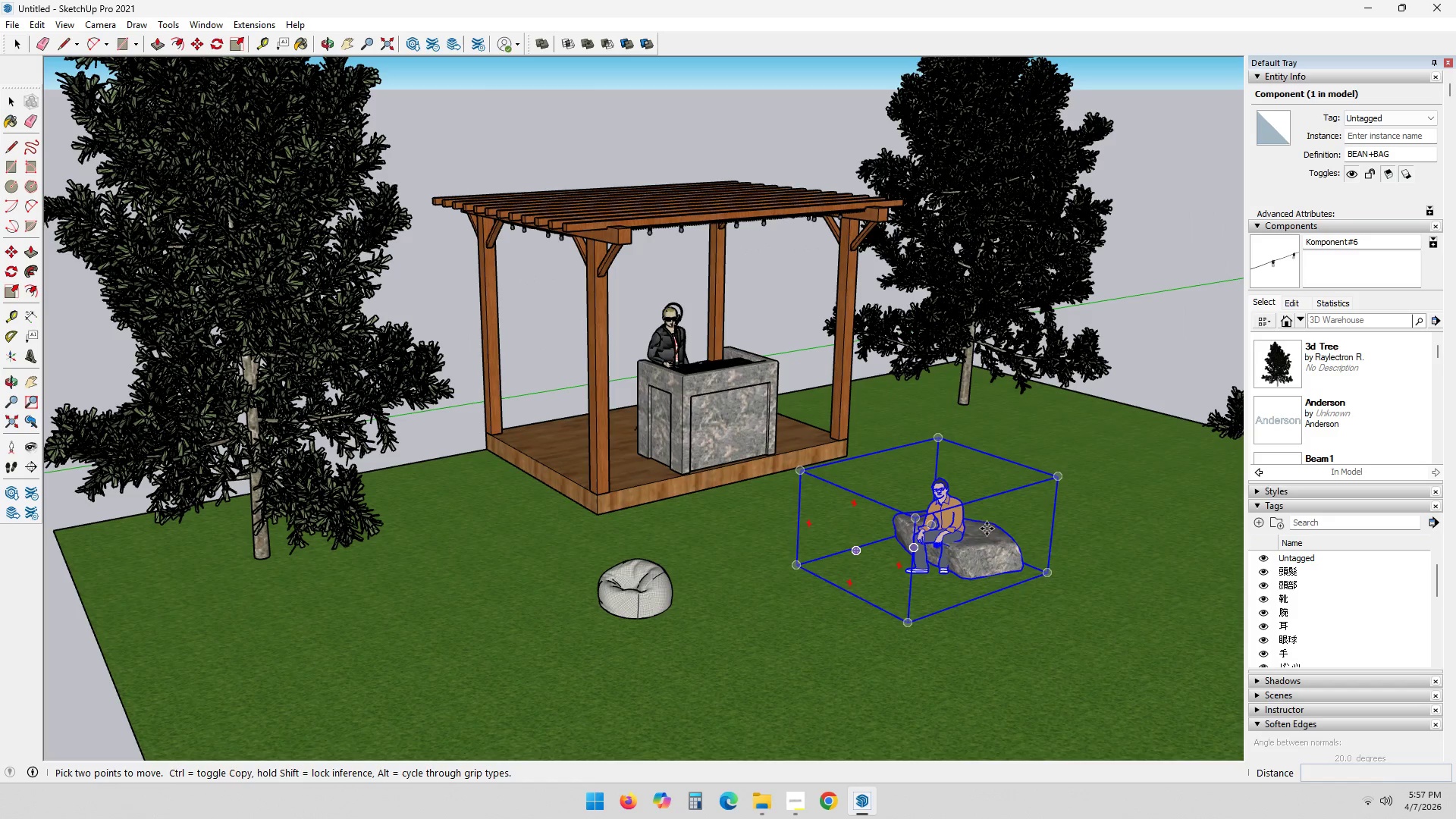 
scroll: coordinate [964, 525], scroll_direction: up, amount: 3.0
 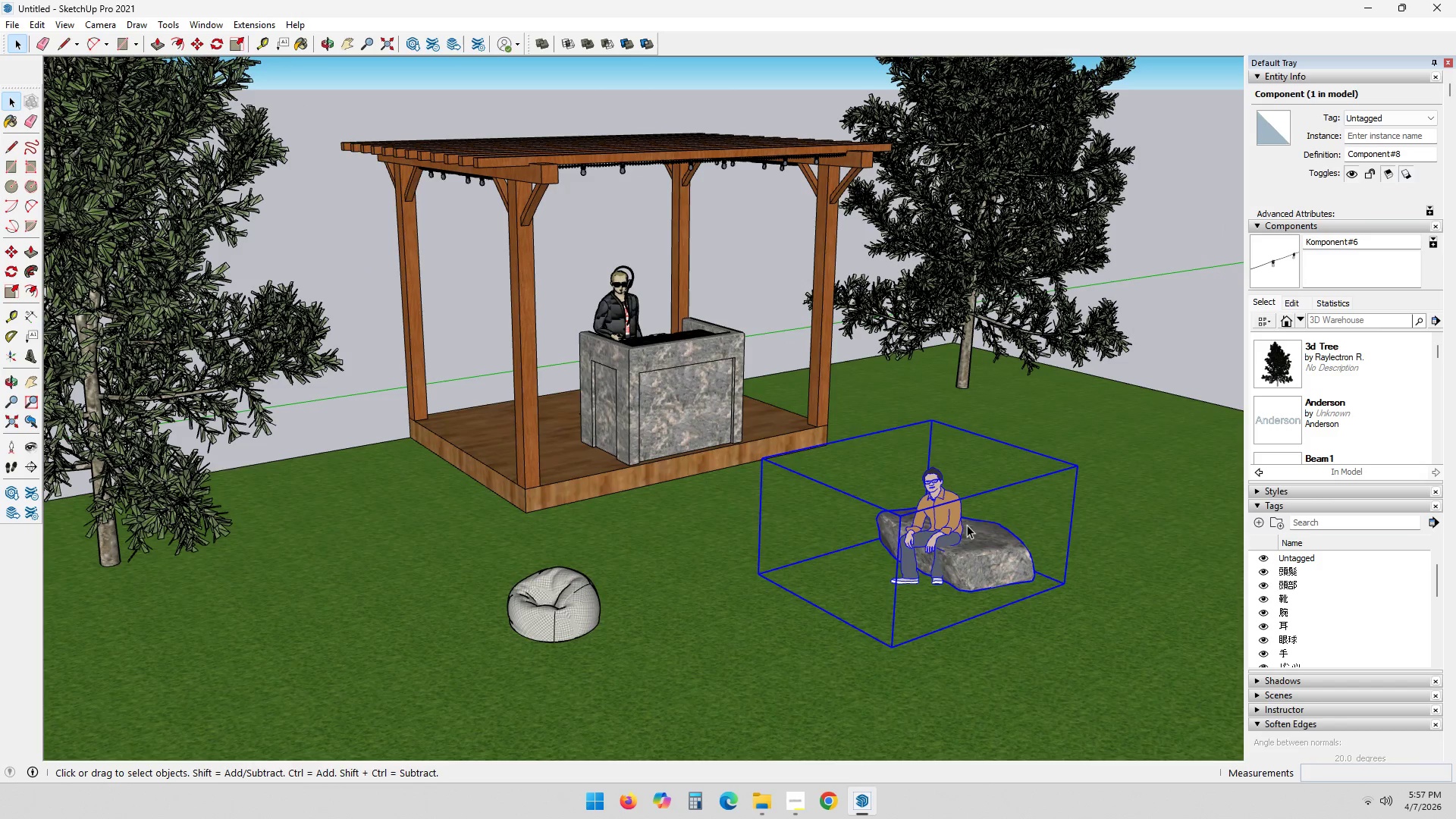 
double_click([965, 526])
 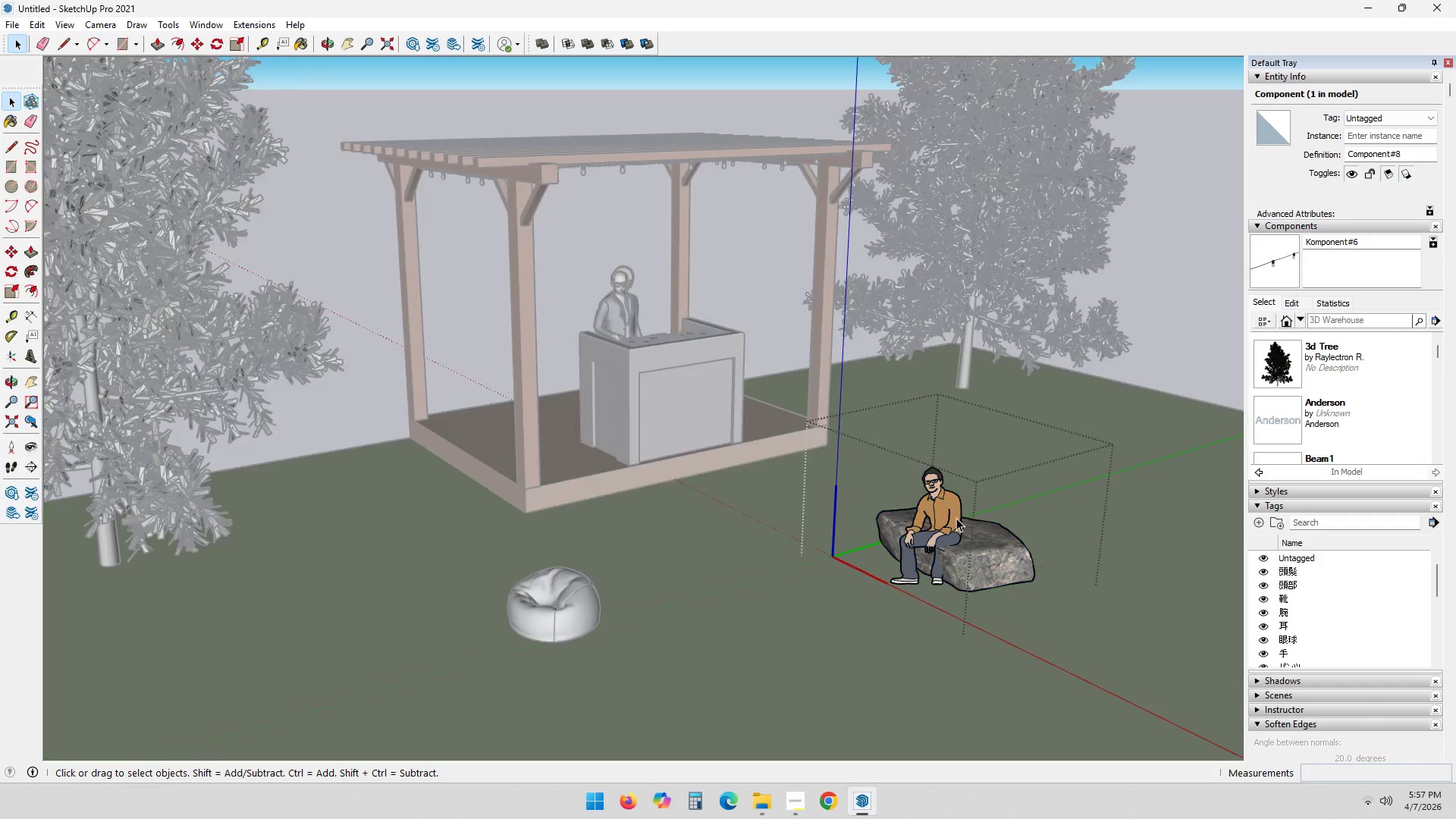 
left_click([956, 518])
 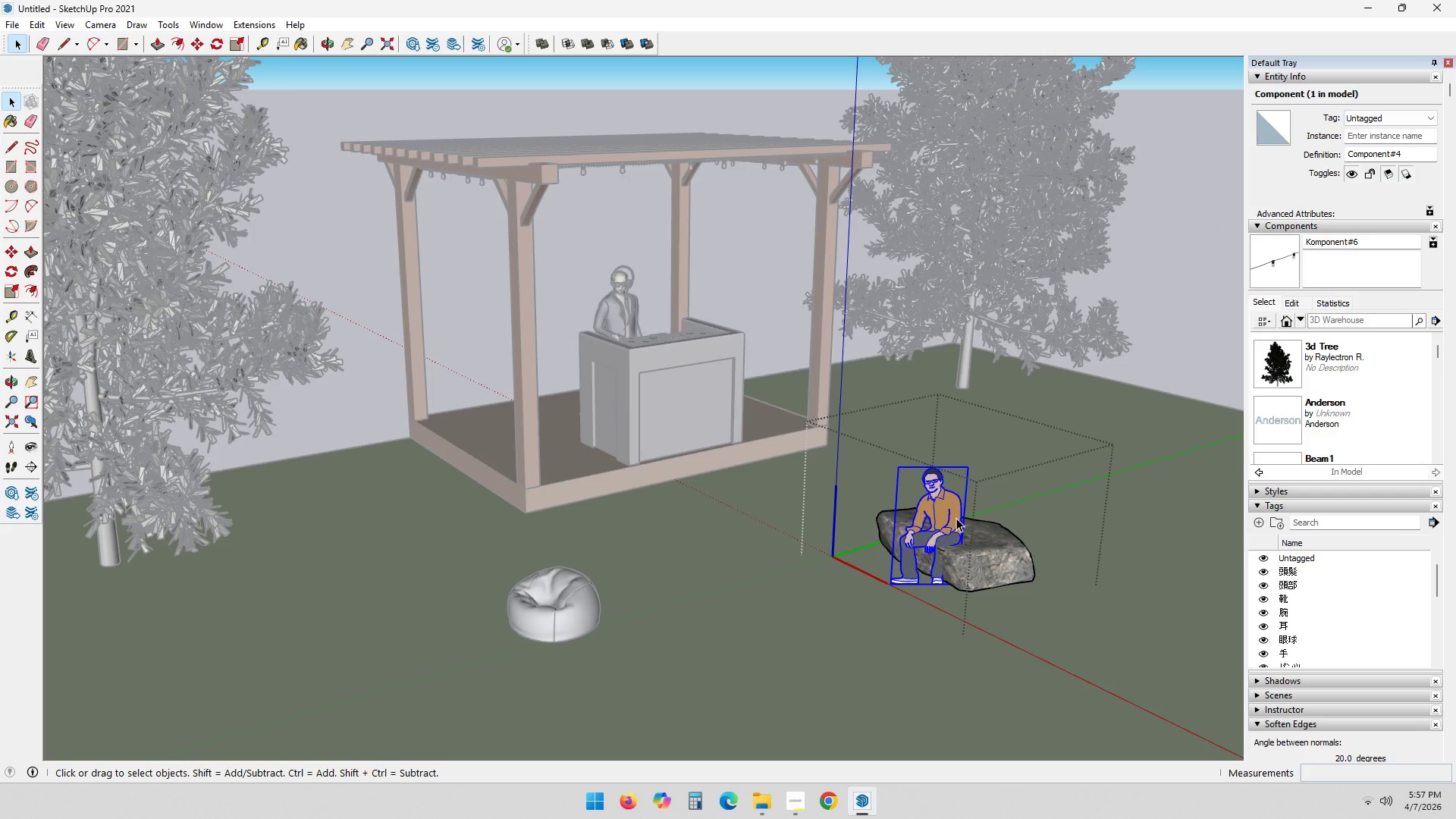 
key(Delete)
 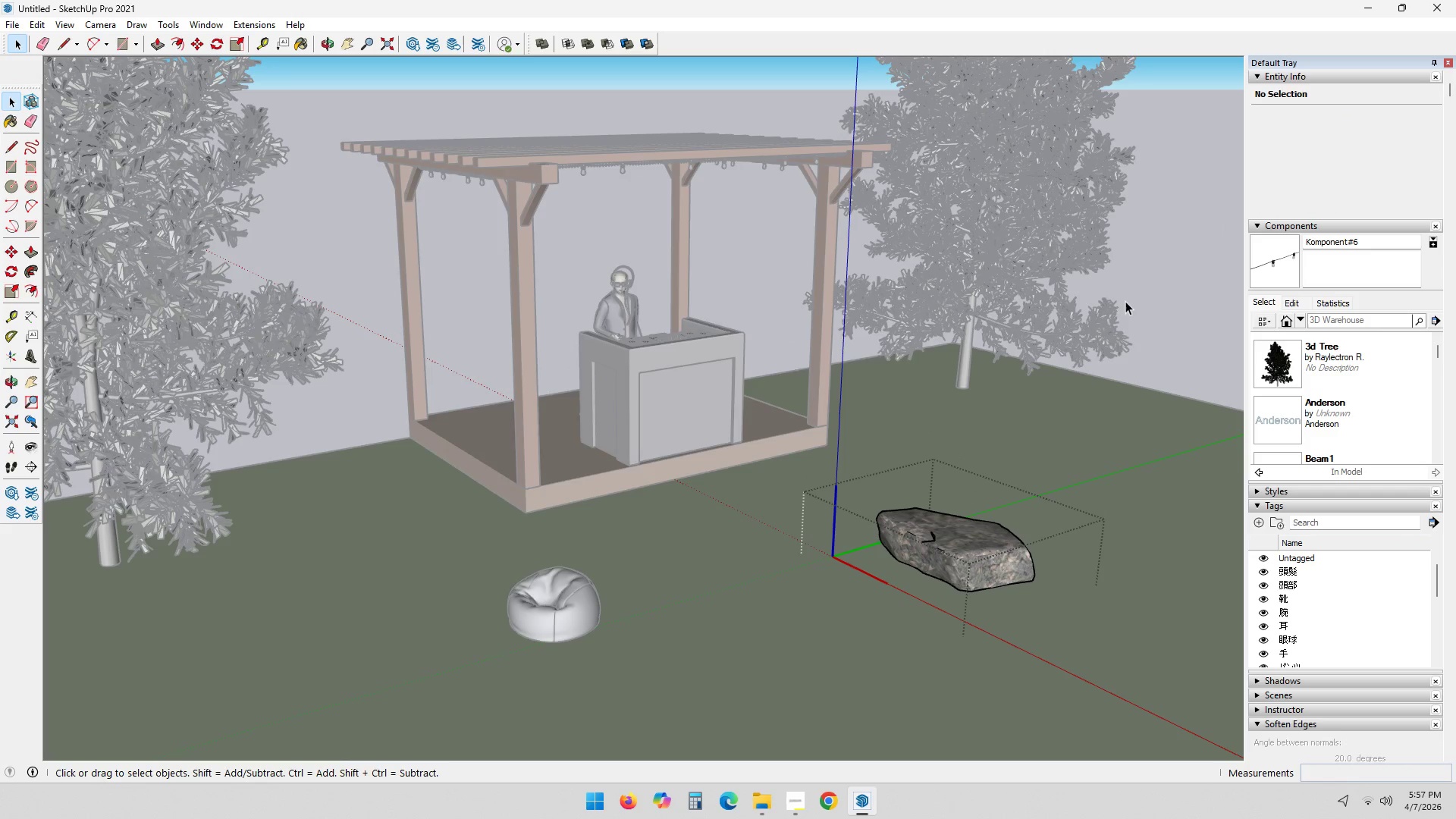 
scroll: coordinate [930, 531], scroll_direction: up, amount: 11.0
 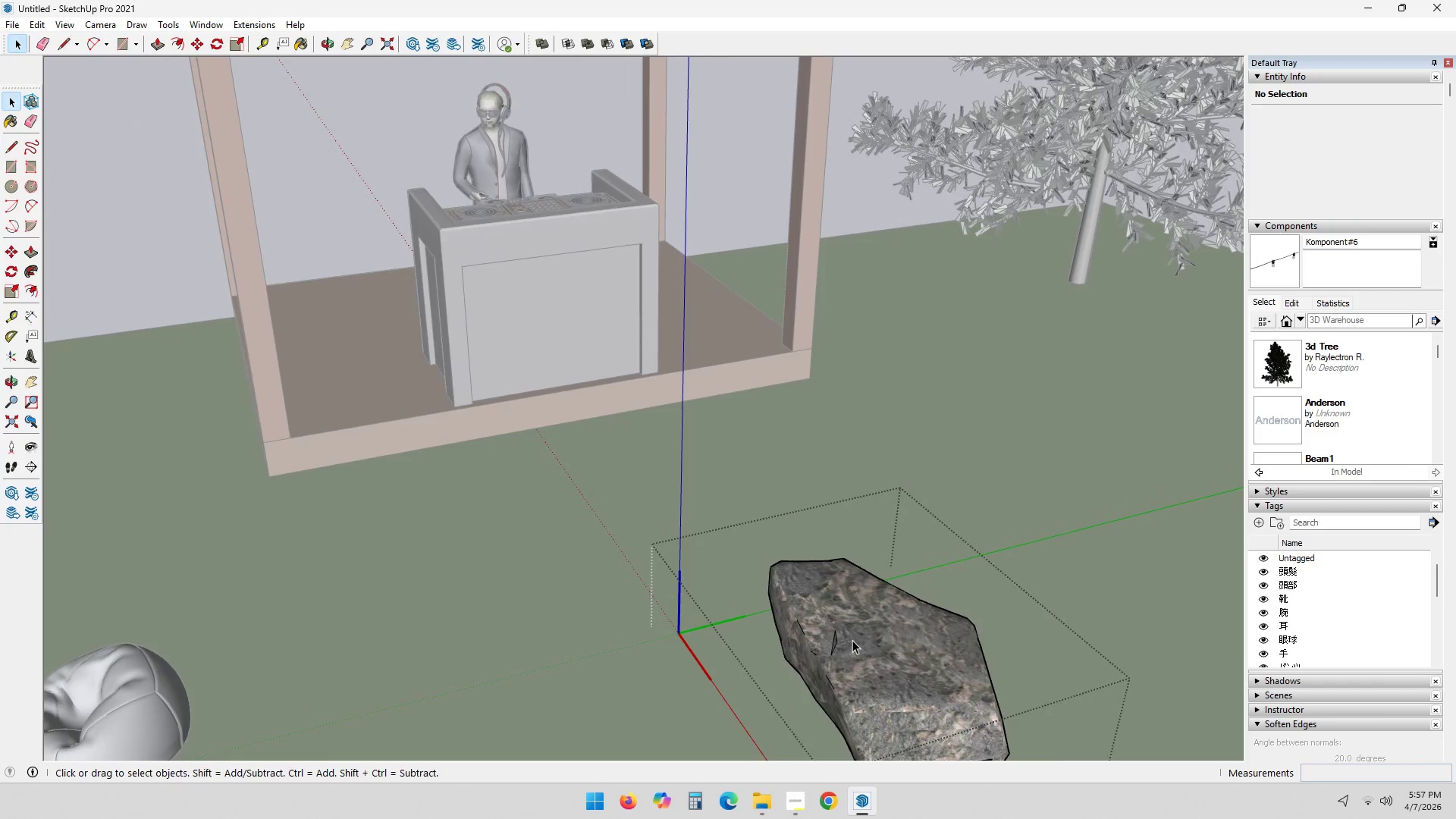 
left_click([839, 641])
 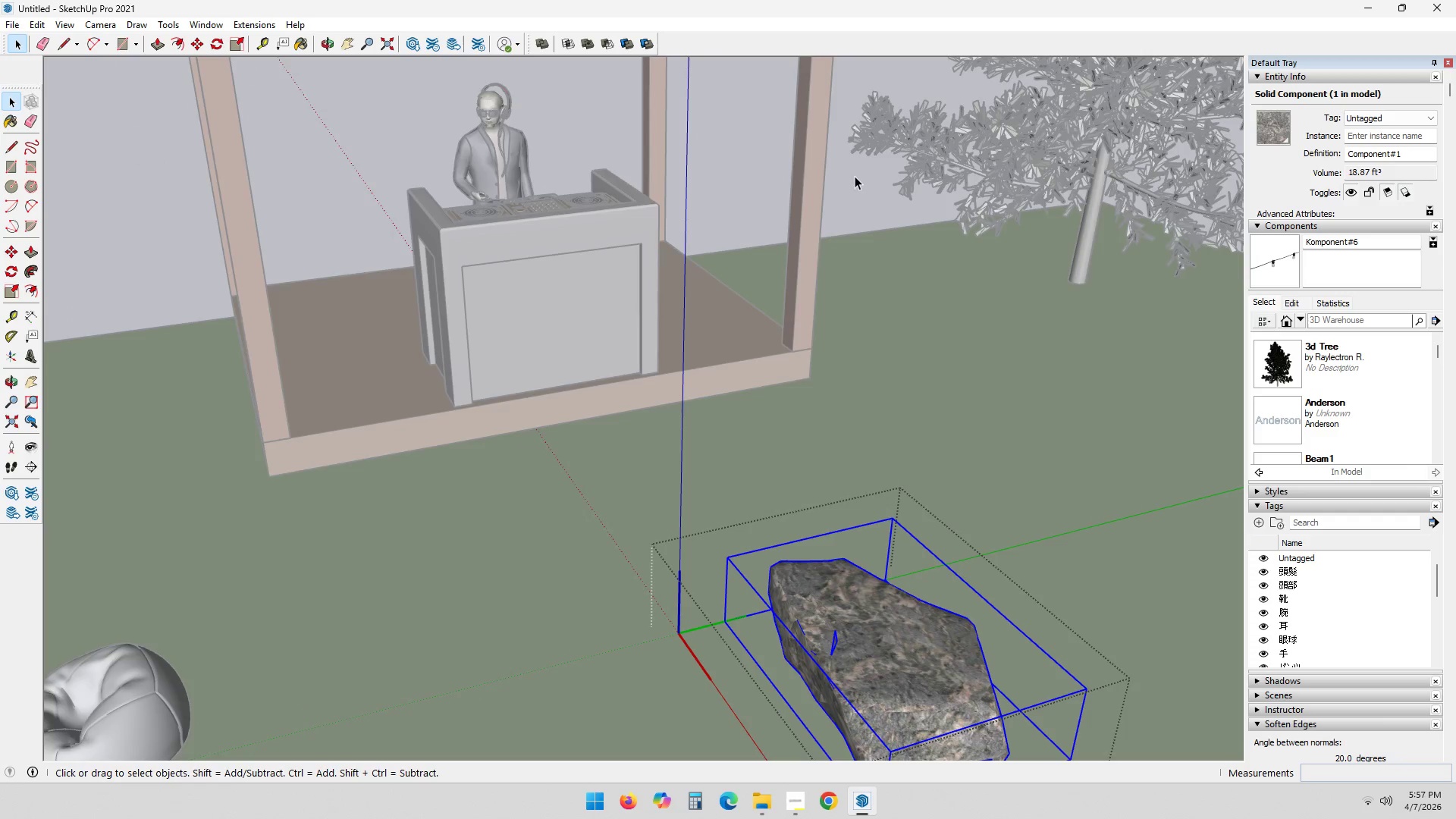 
scroll: coordinate [830, 408], scroll_direction: down, amount: 10.0
 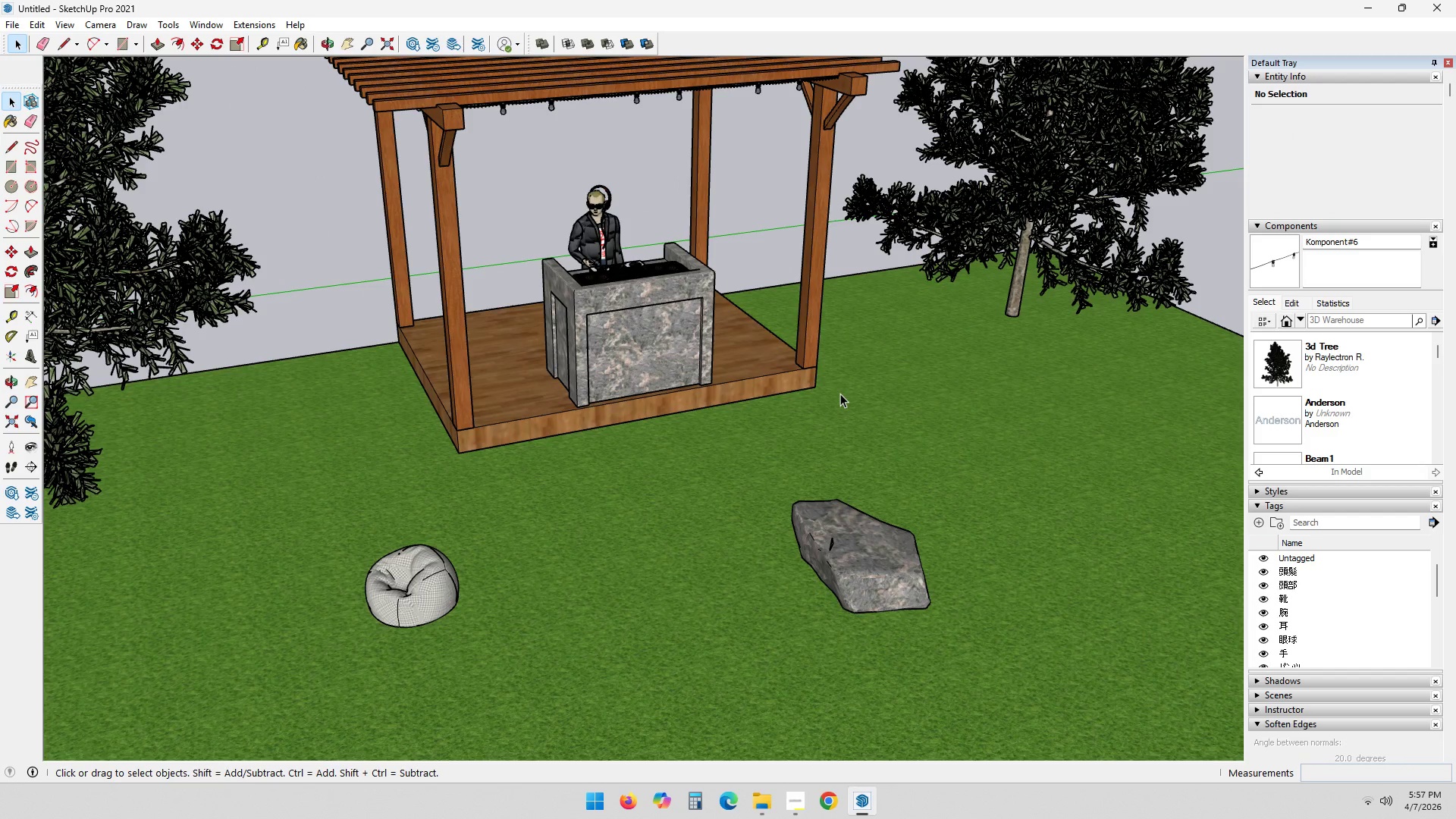 
wait(5.97)
 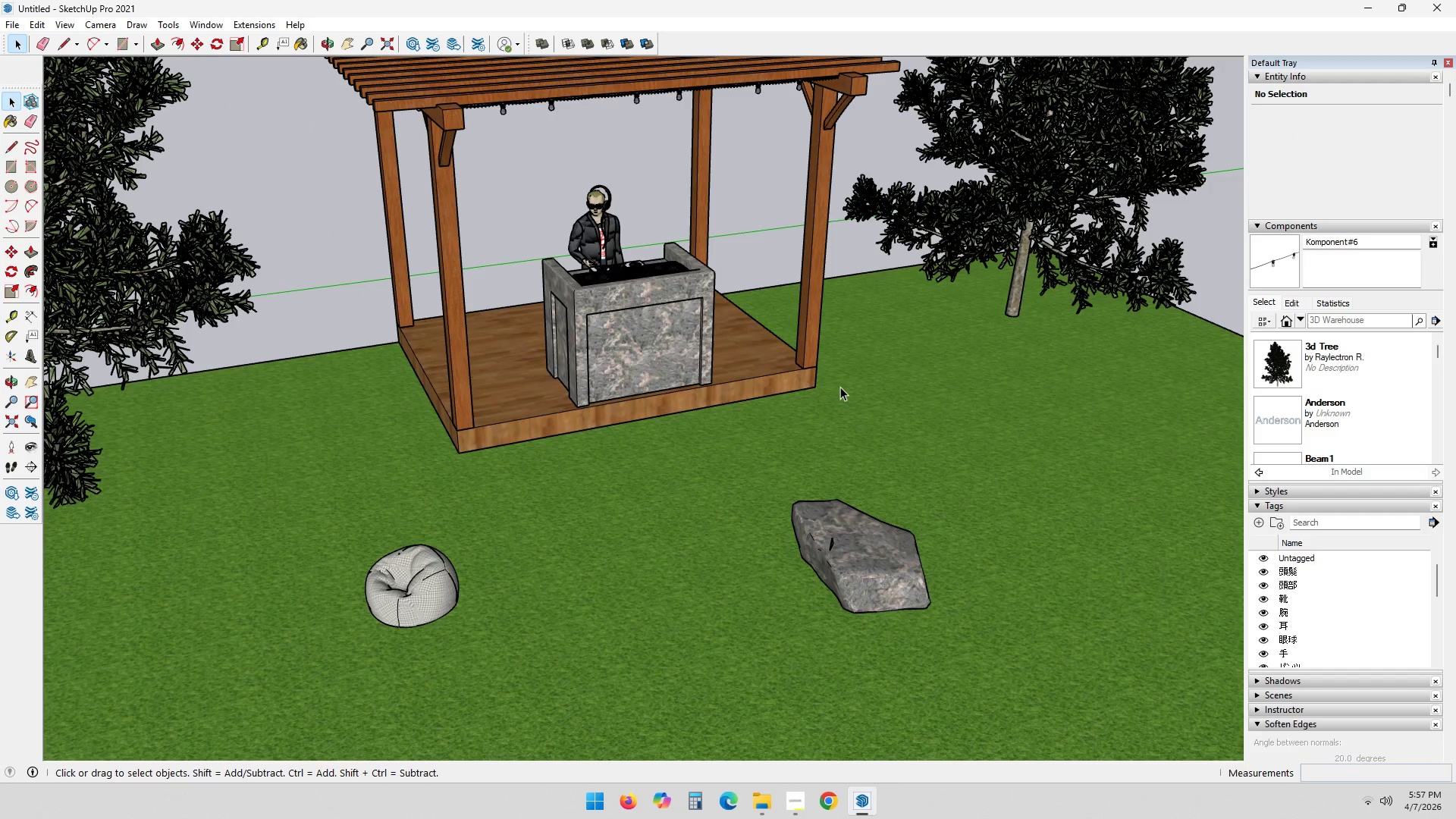 
scroll: coordinate [692, 565], scroll_direction: down, amount: 9.0
 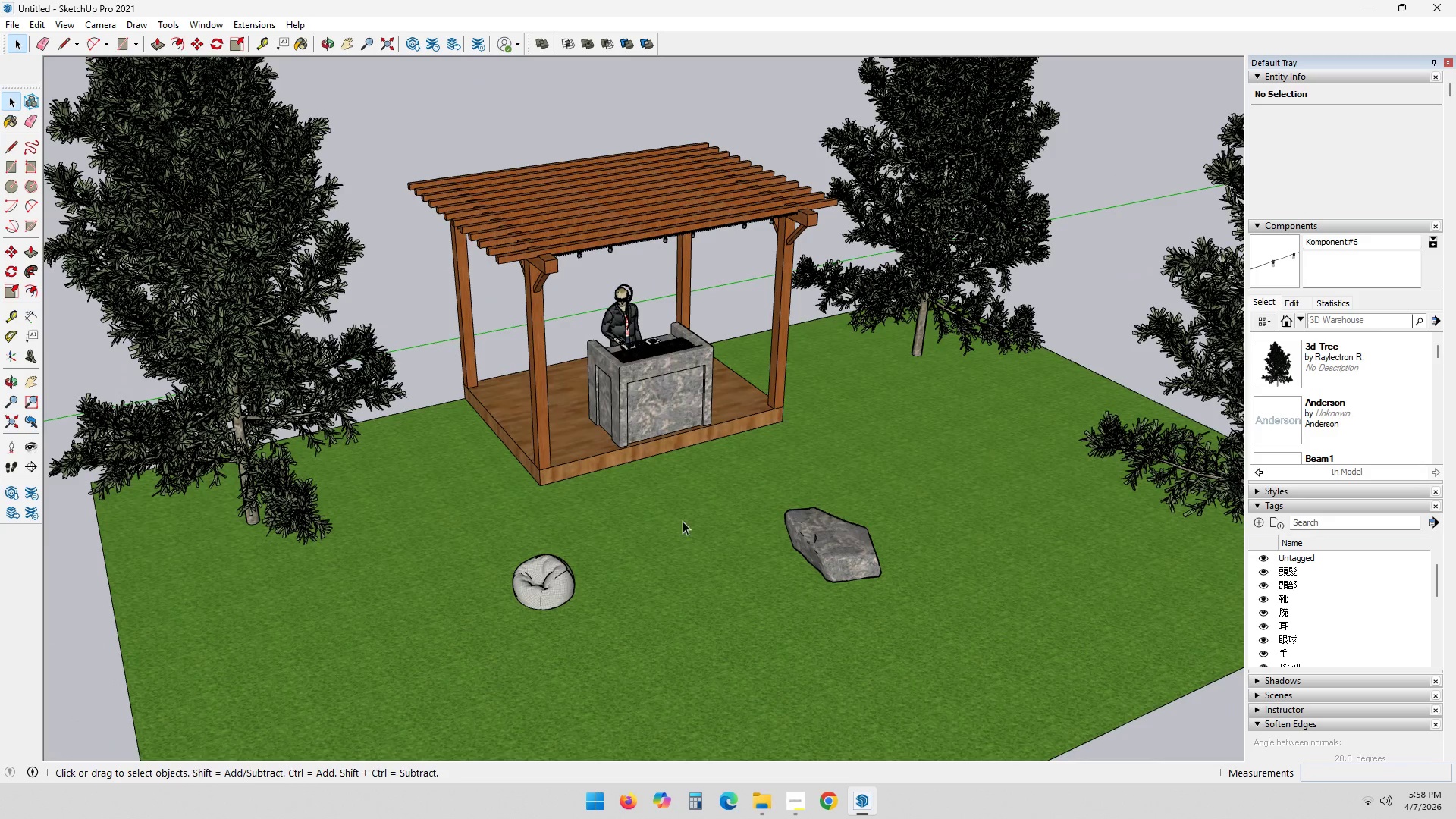 
left_click([860, 551])
 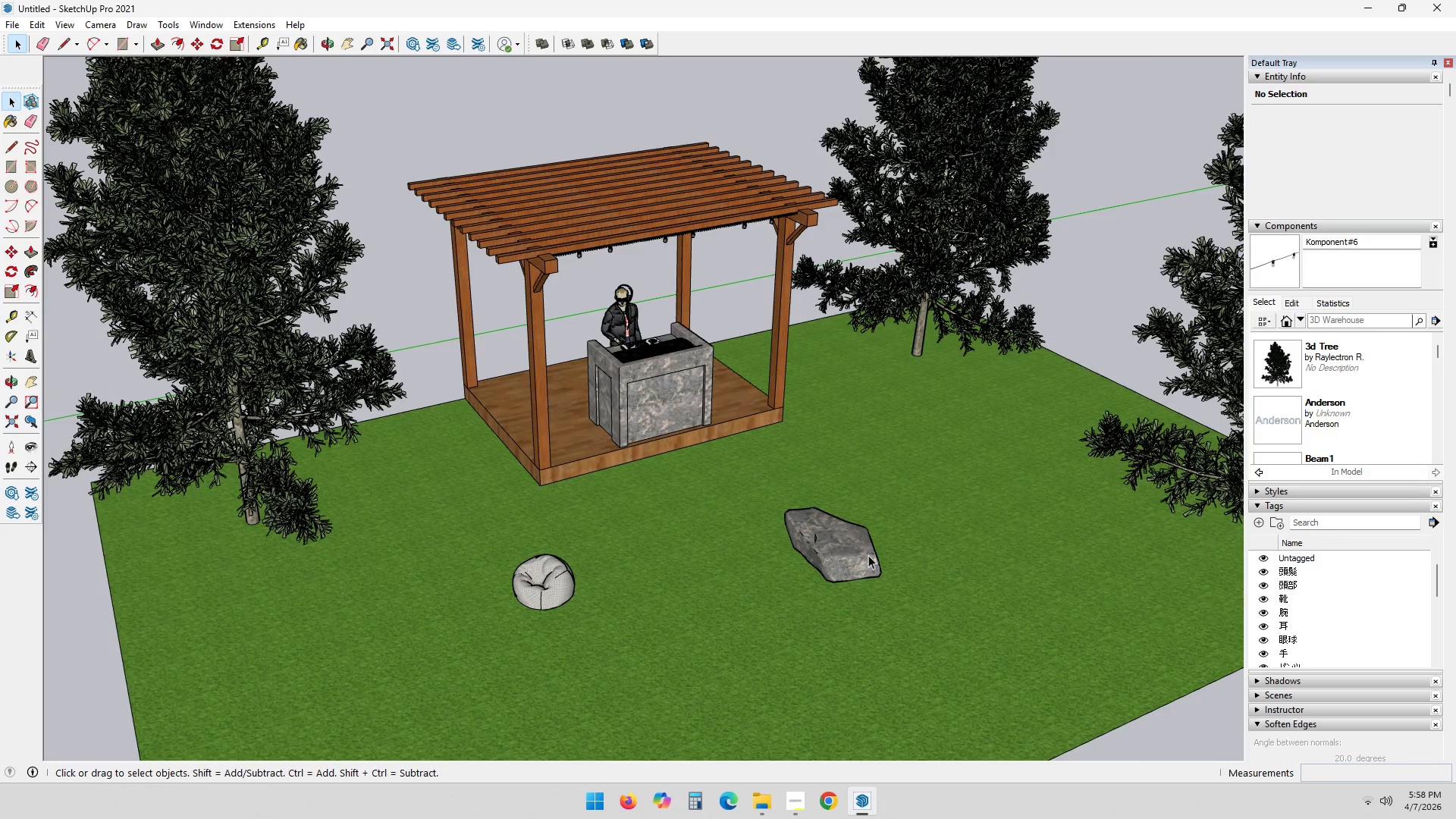 
scroll: coordinate [868, 555], scroll_direction: down, amount: 3.0
 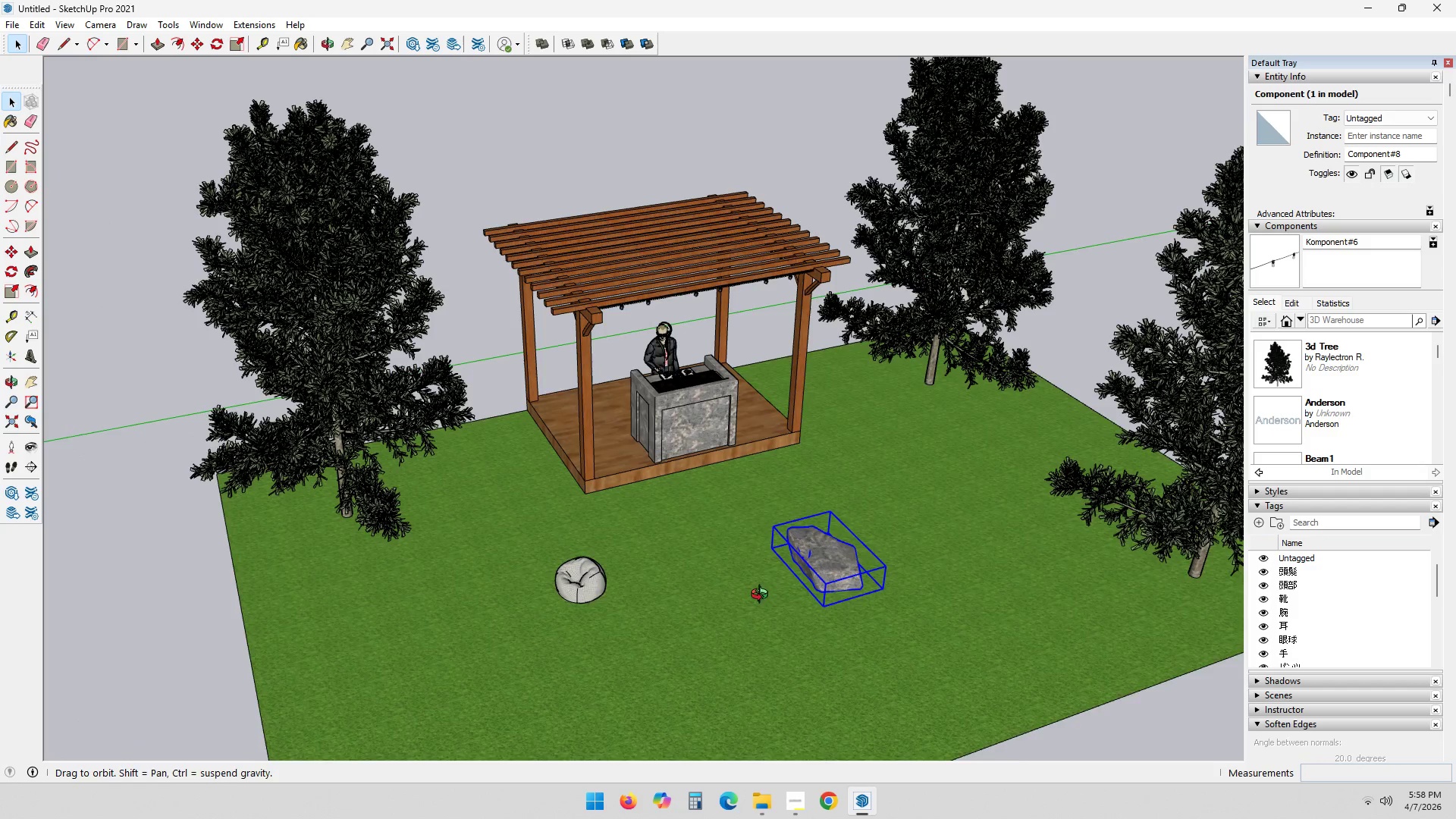 
hold_key(key=ShiftLeft, duration=0.5)
 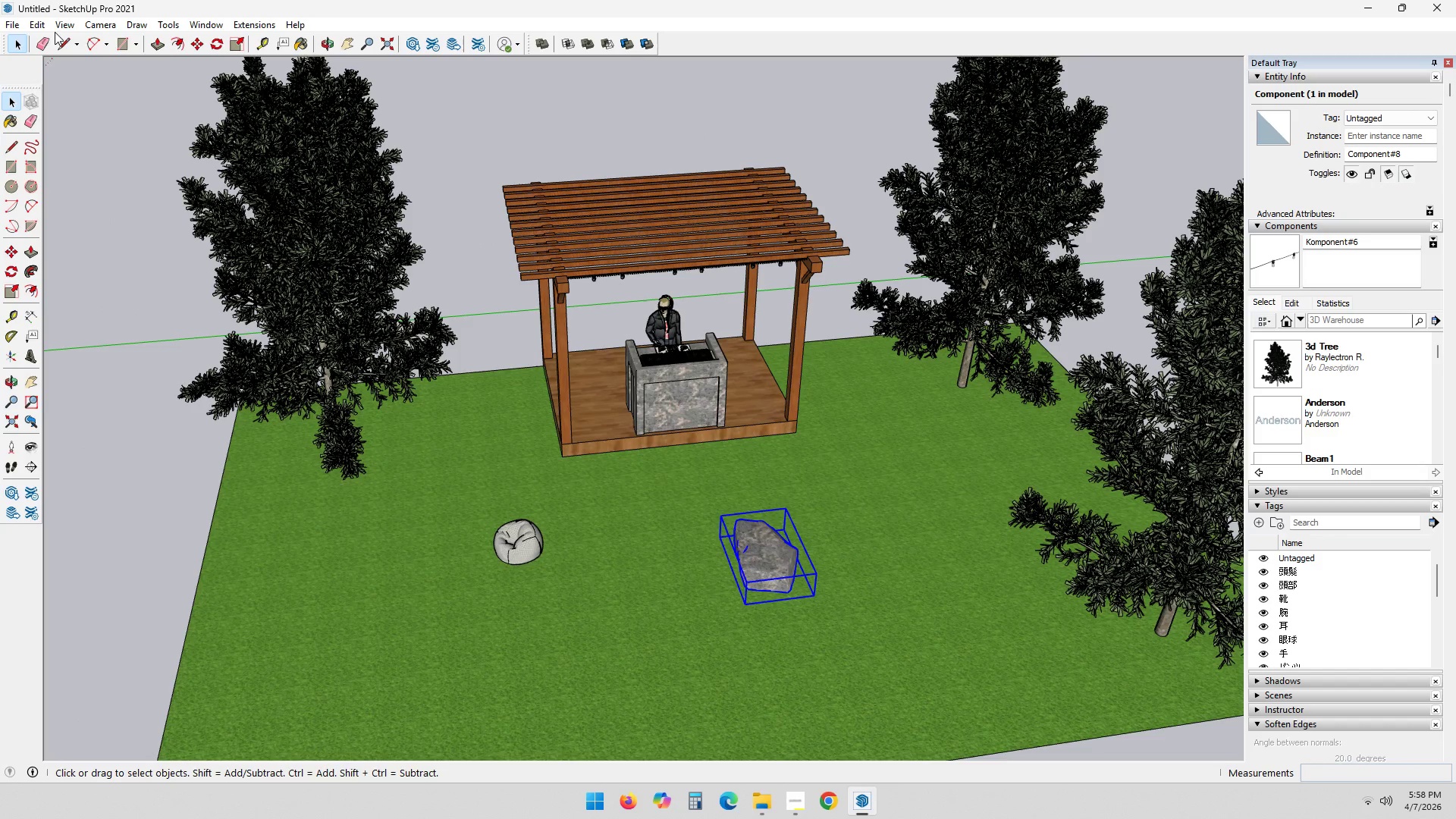 
left_click([20, 25])
 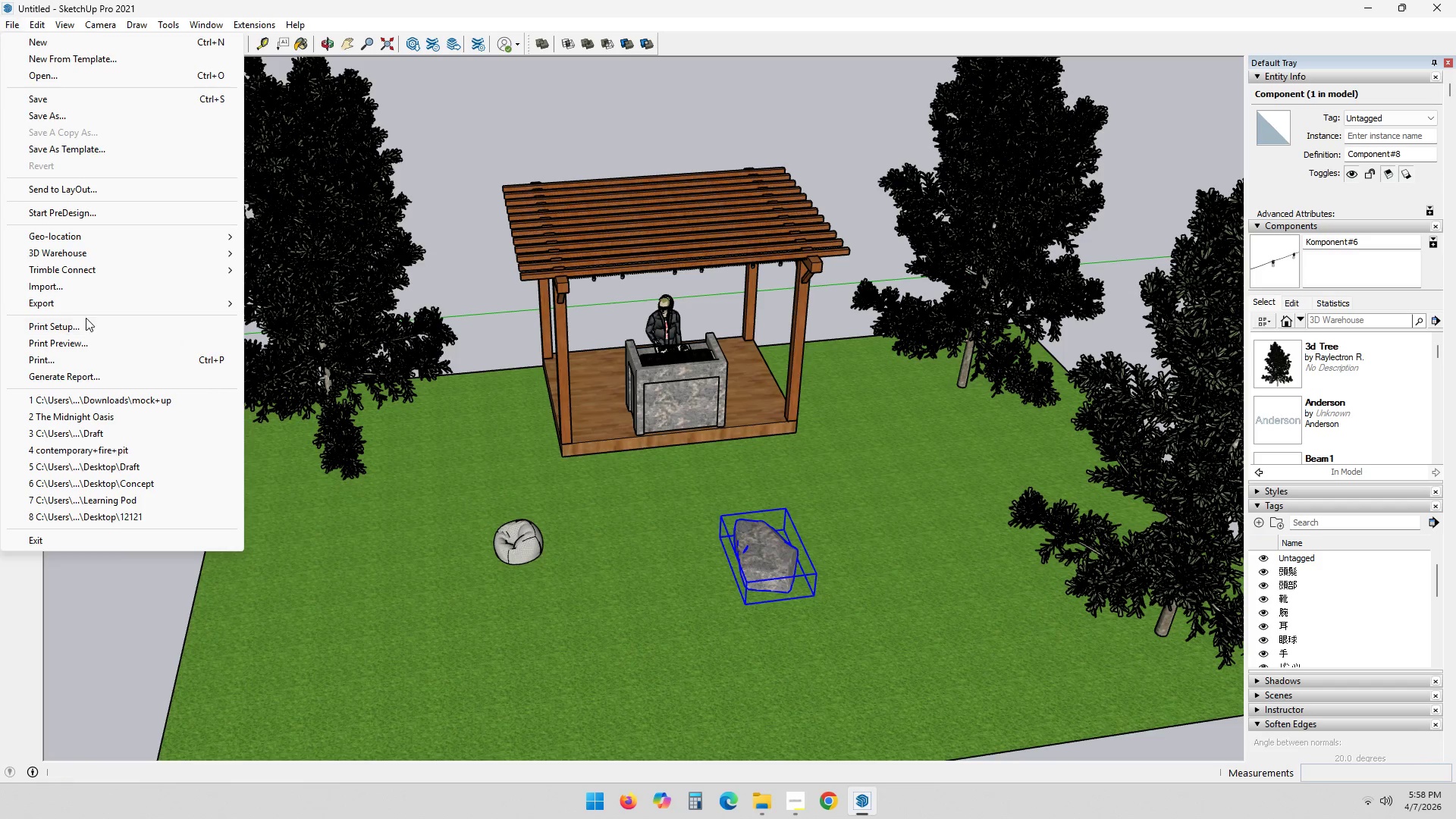 
left_click([74, 288])
 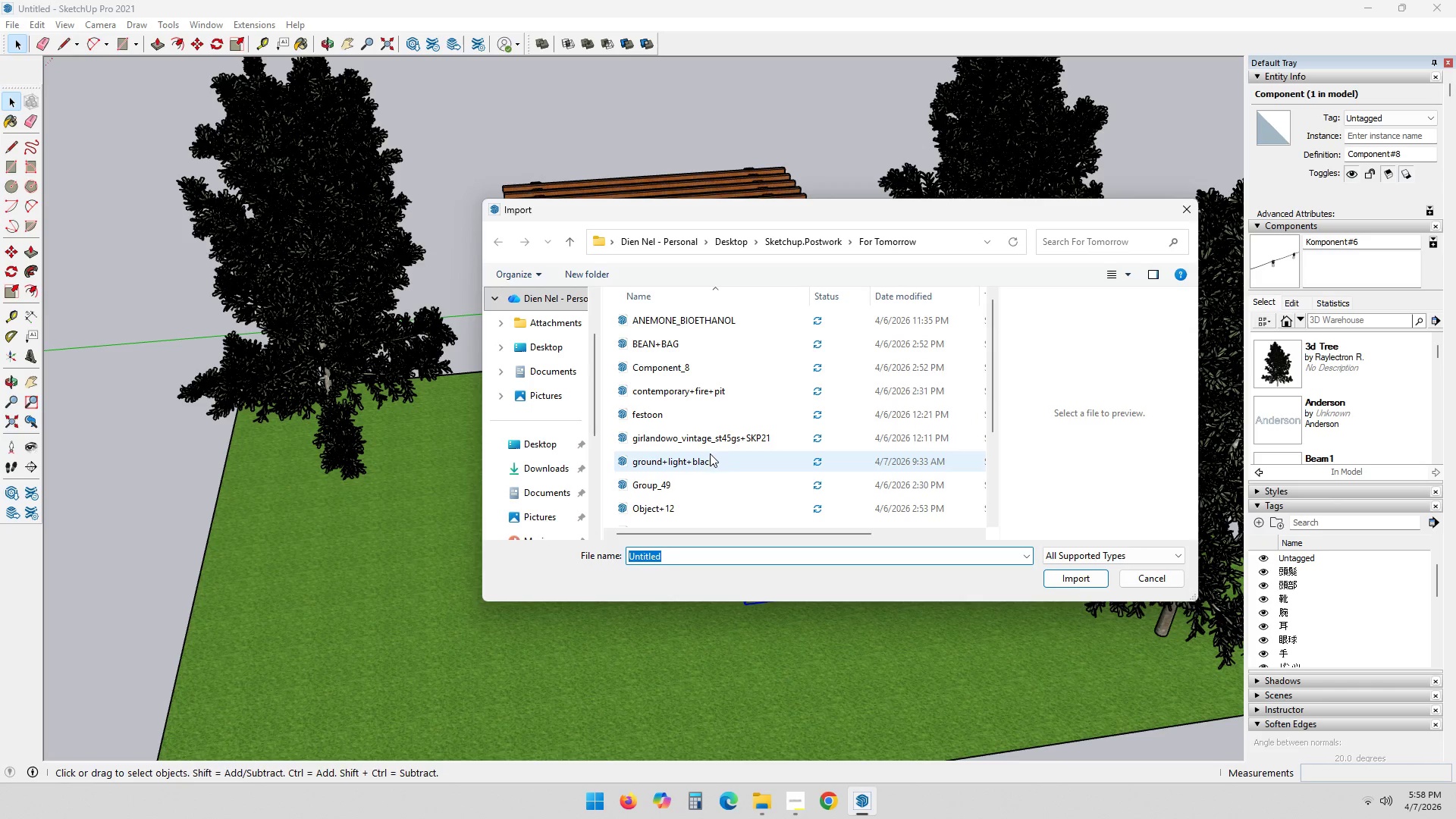 
left_click([711, 460])
 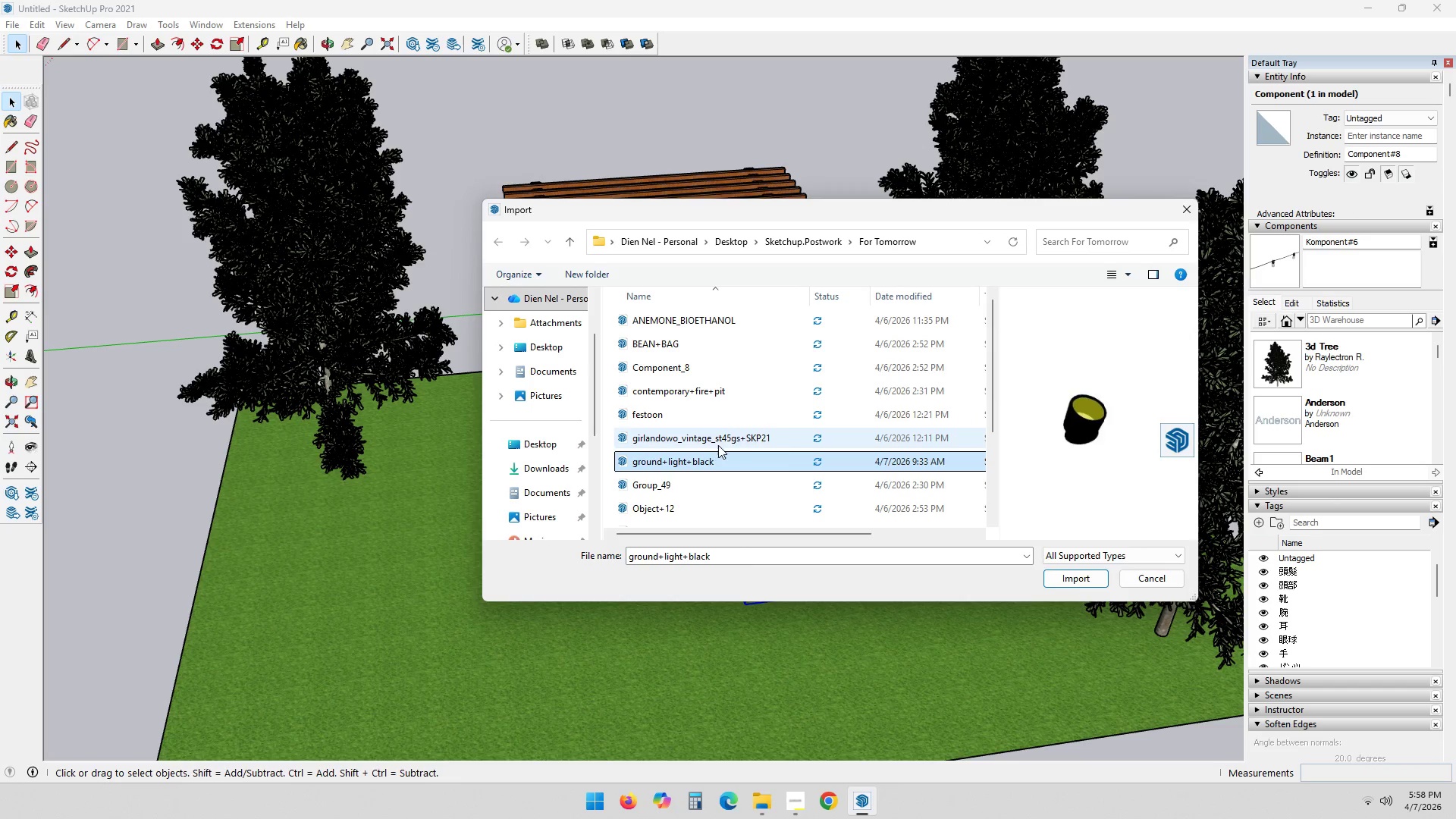 
left_click([719, 444])
 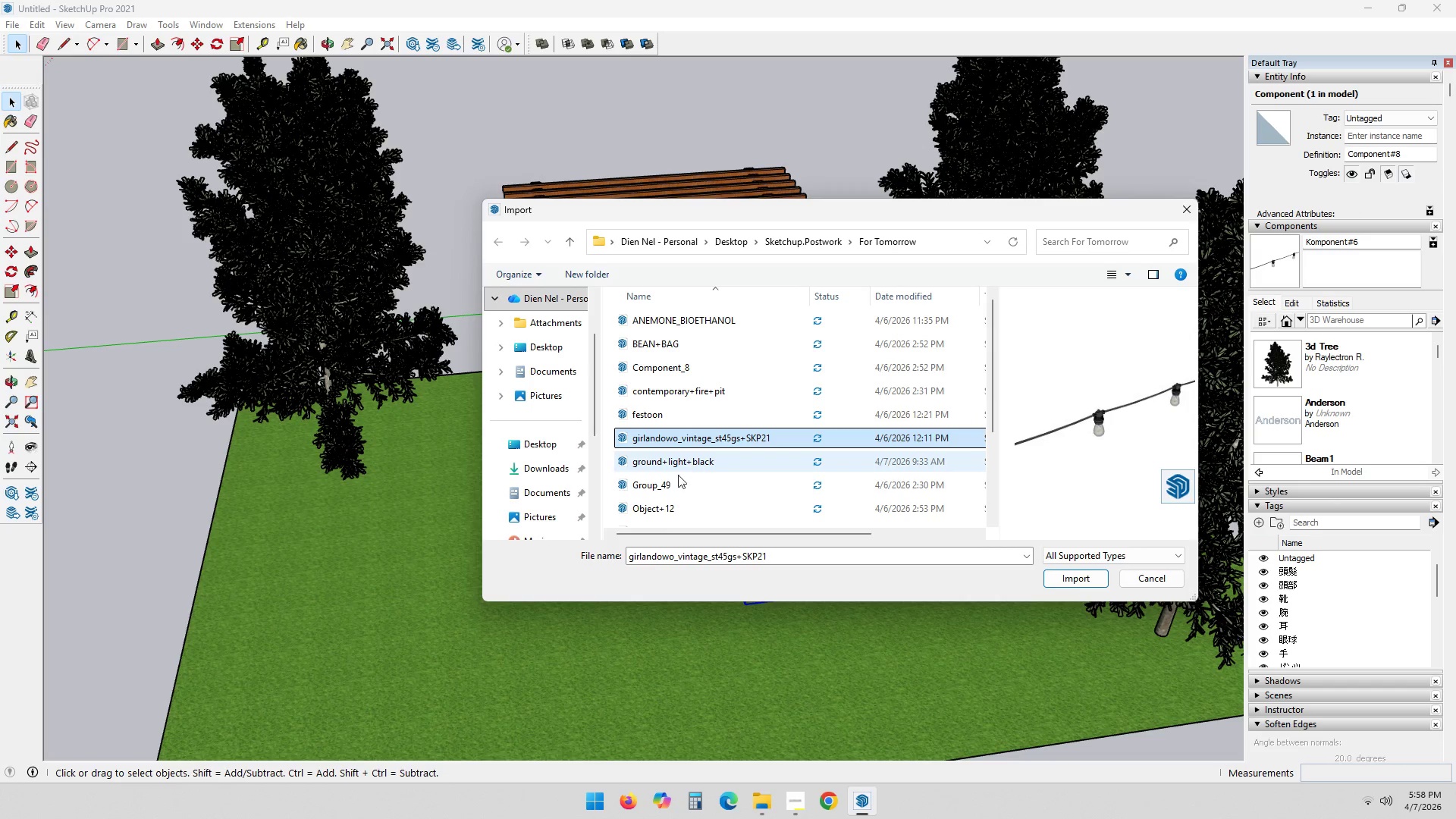 
left_click([670, 487])
 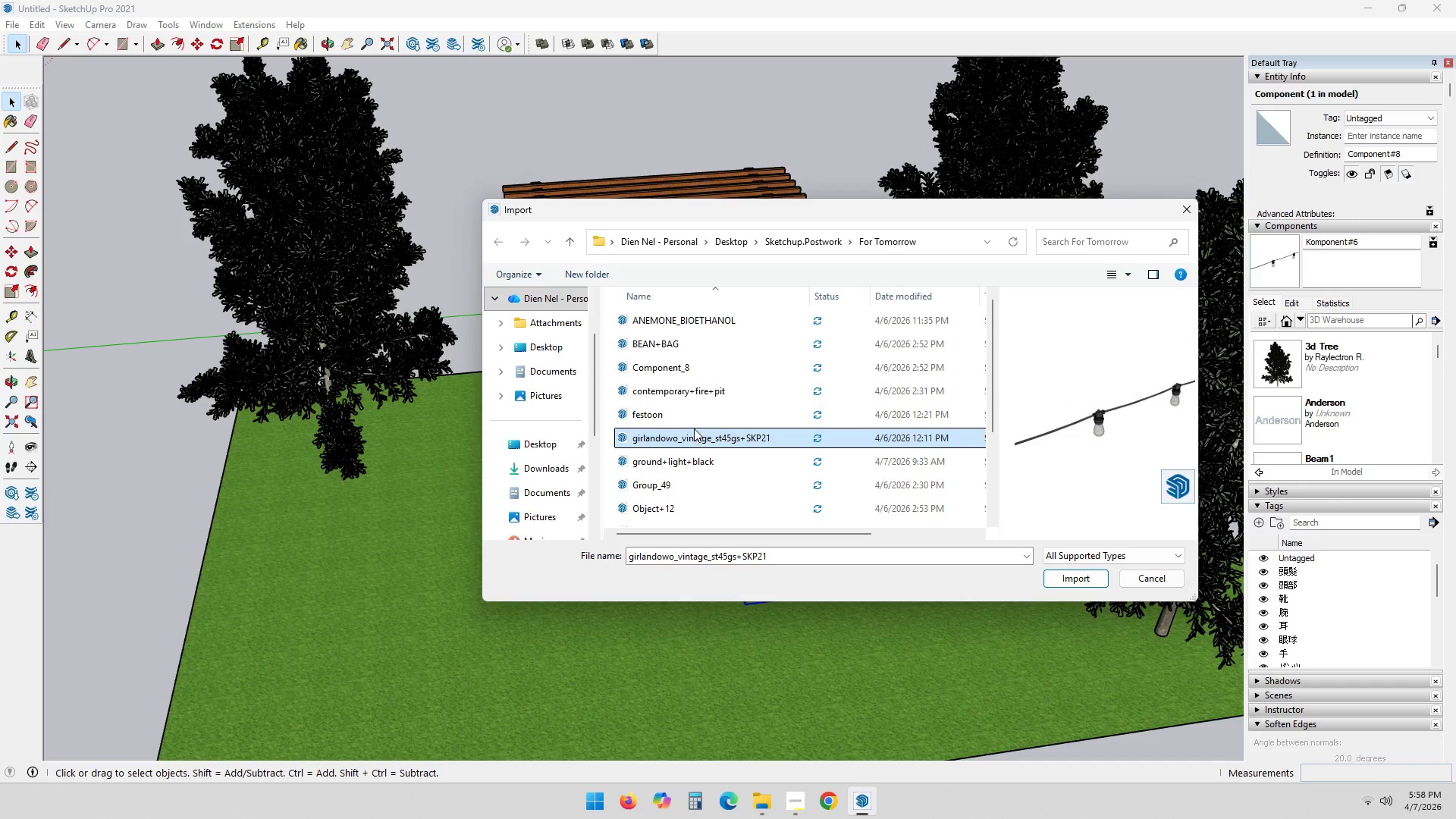 
double_click([695, 418])
 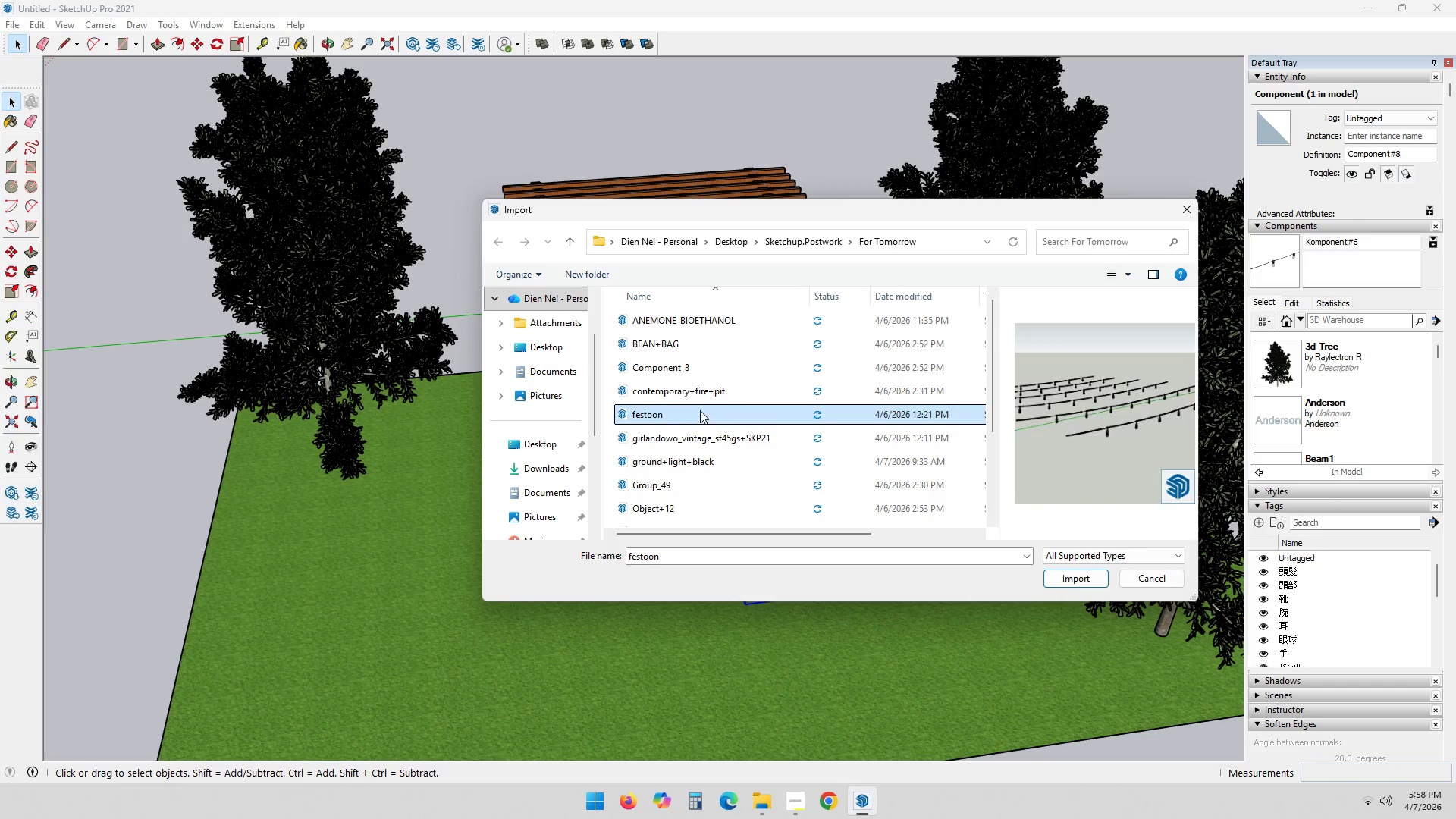 
triple_click([705, 401])
 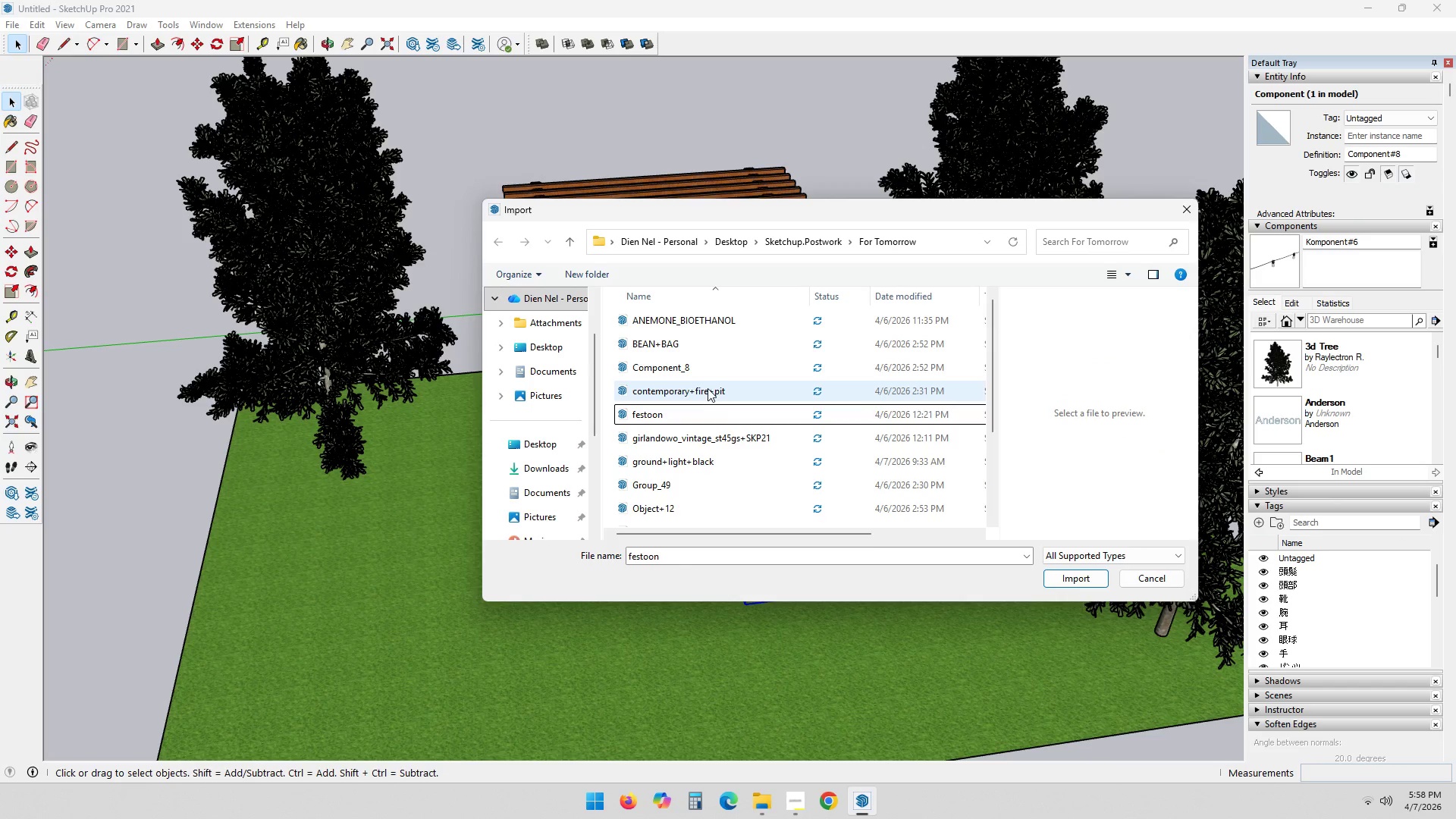 
triple_click([708, 388])
 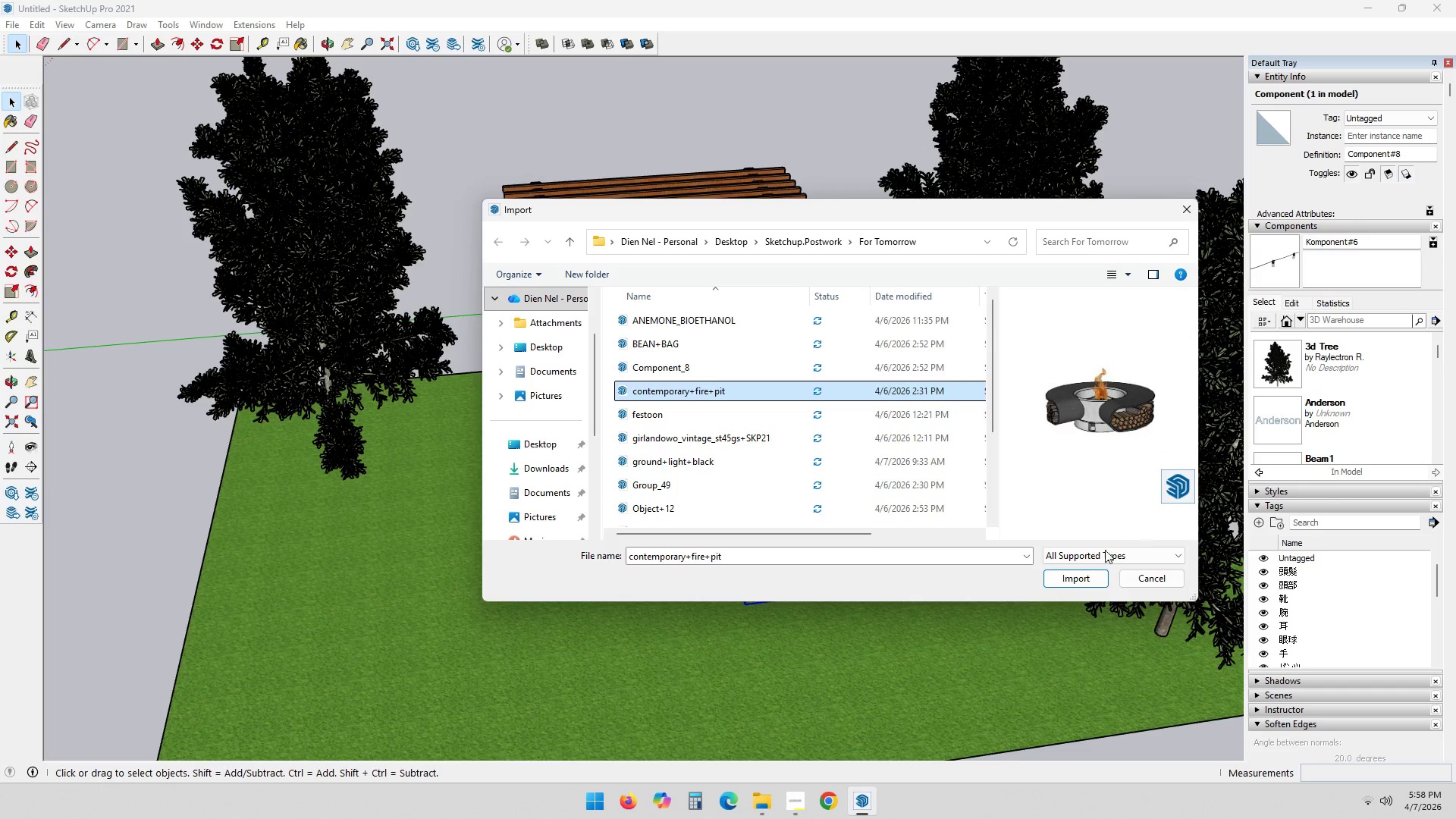 
left_click([1084, 579])
 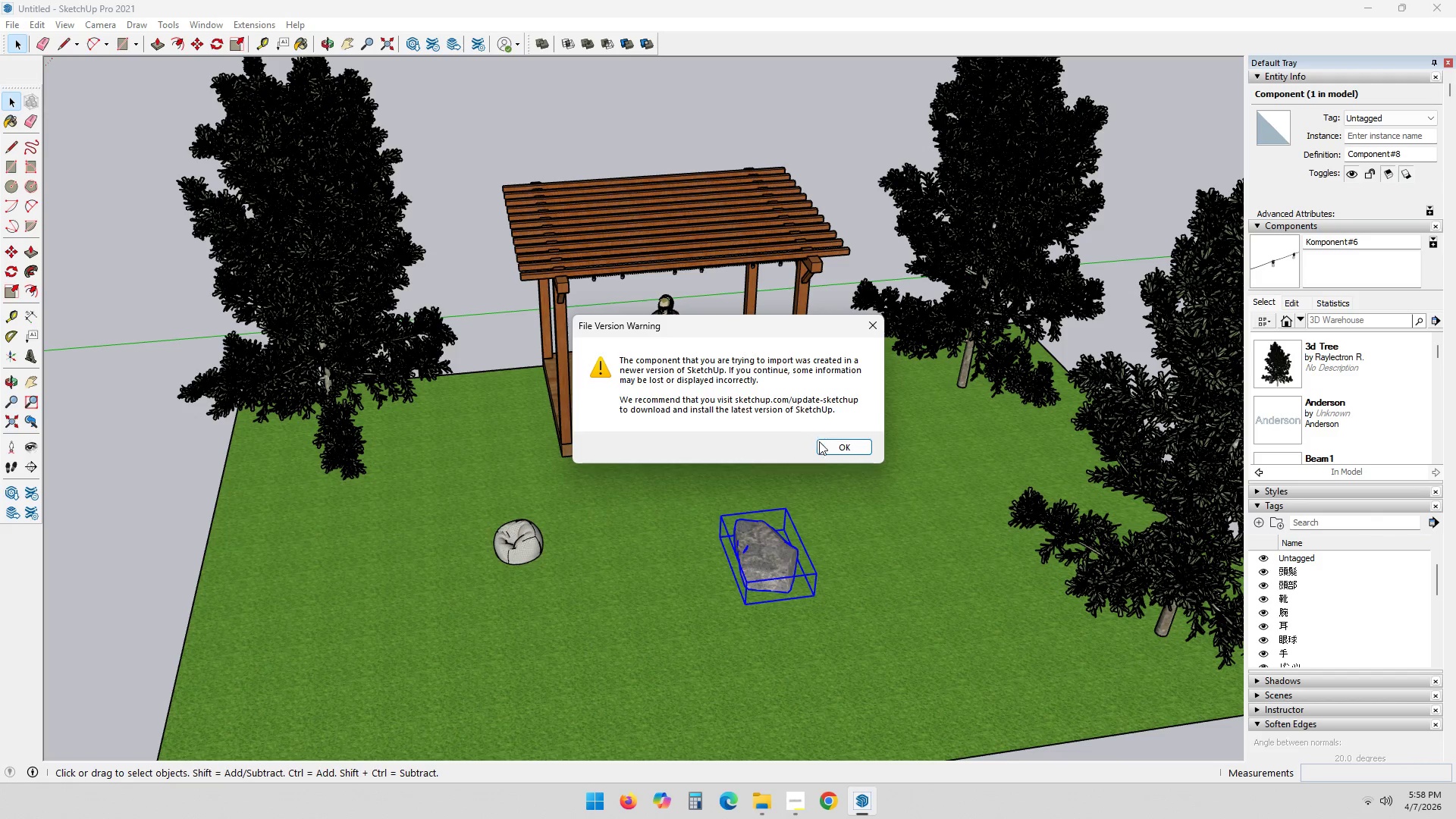 
wait(6.52)
 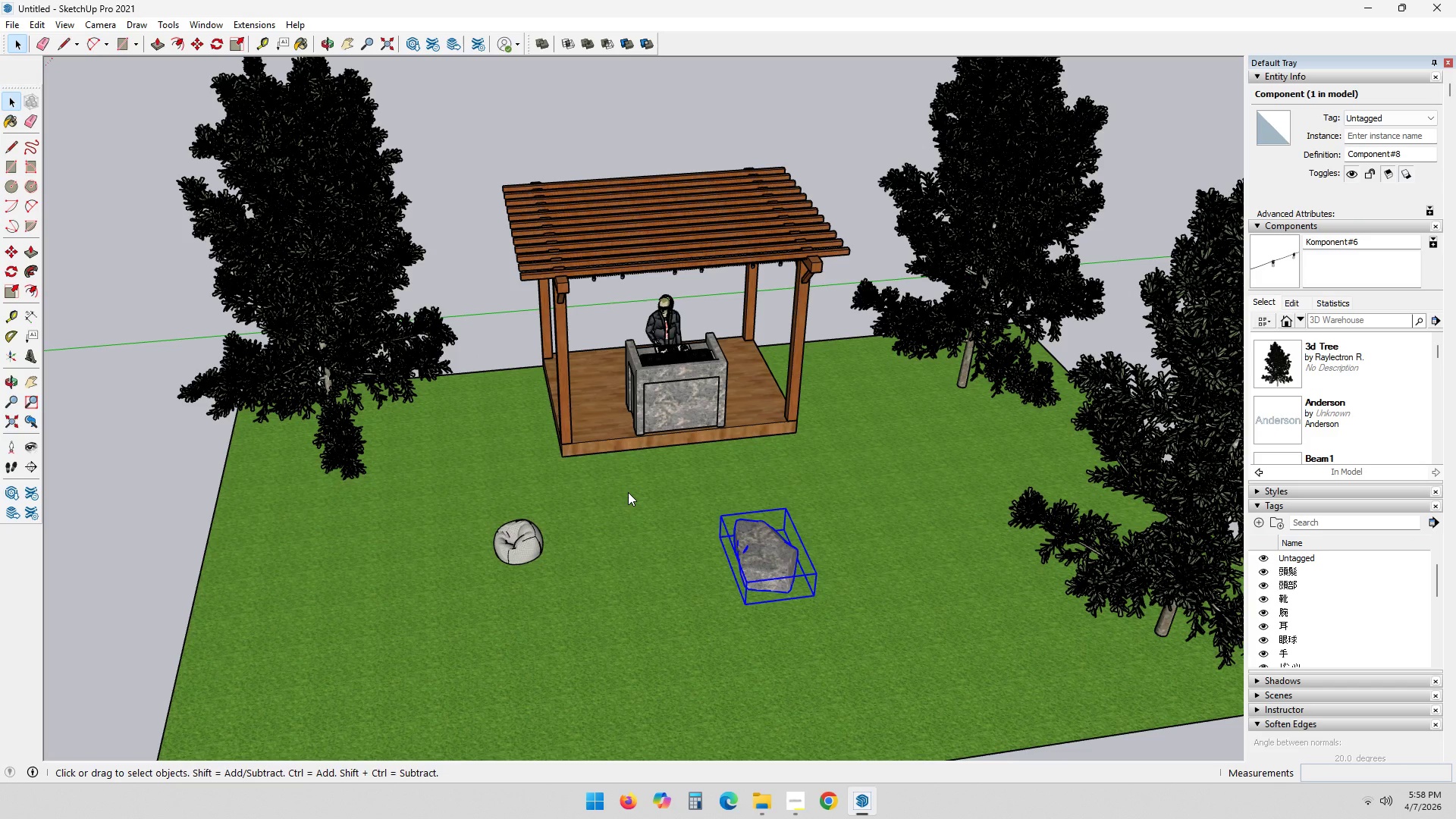 
left_click([619, 503])
 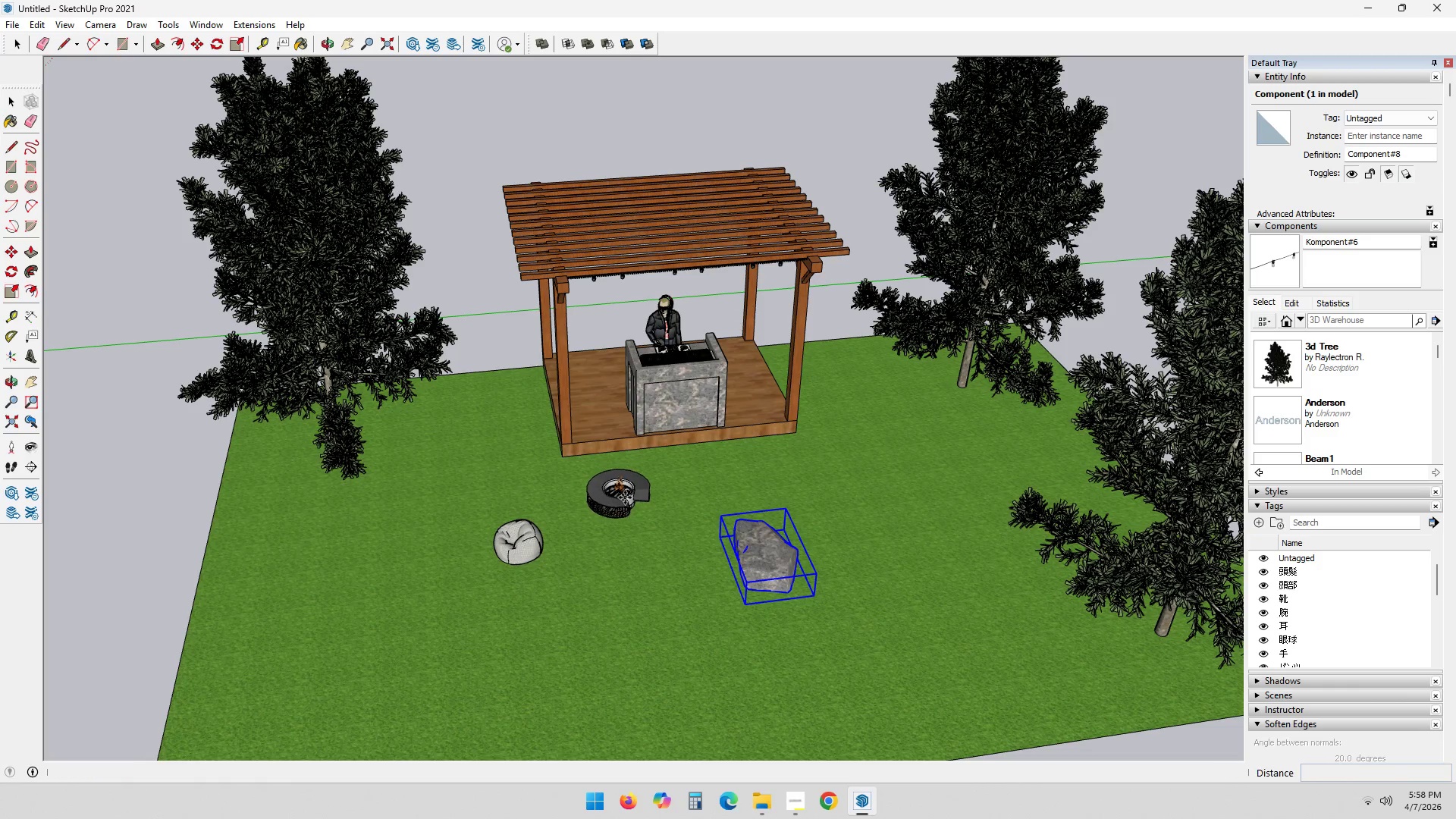 
scroll: coordinate [582, 500], scroll_direction: up, amount: 18.0
 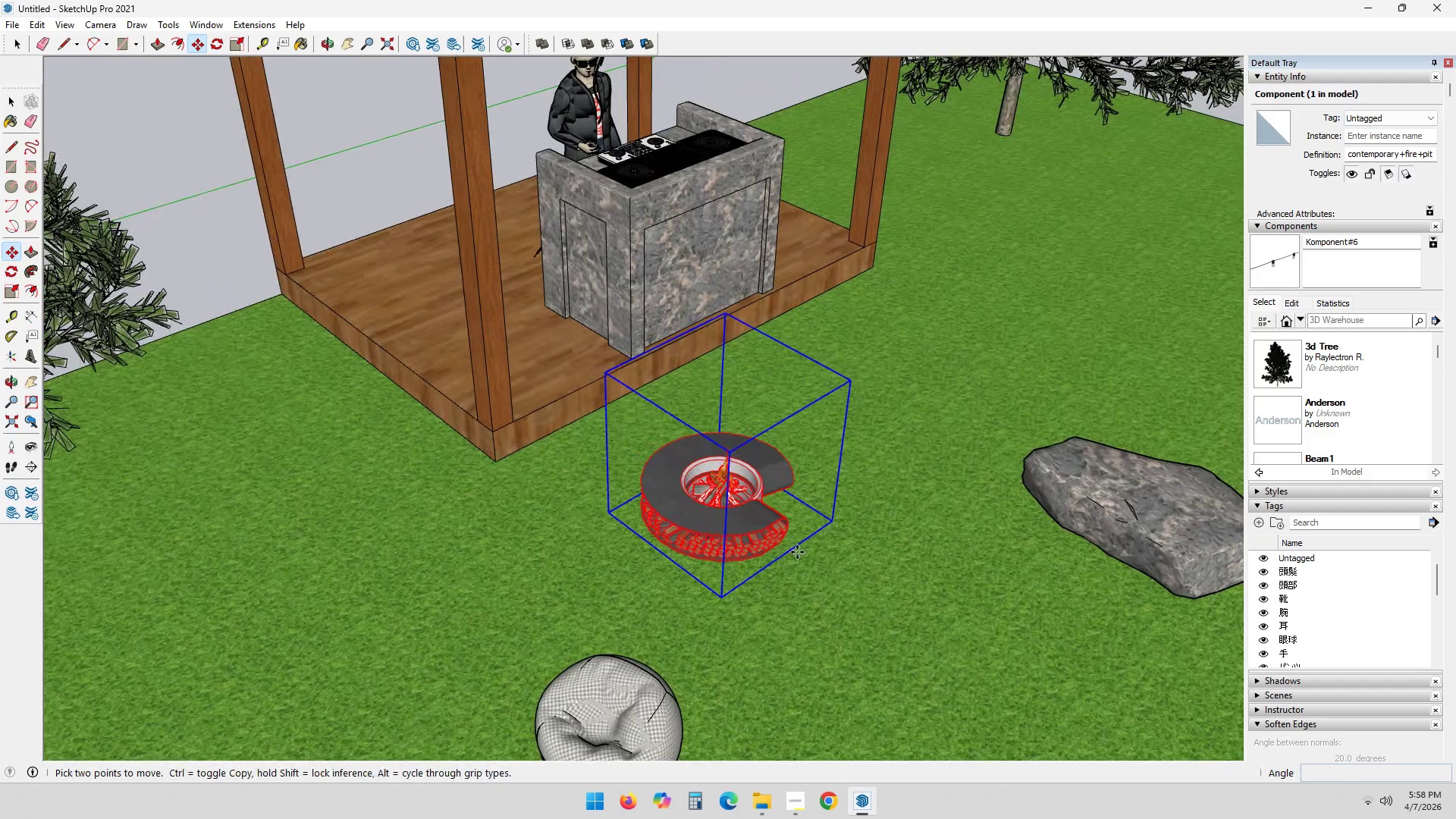 
key(M)
 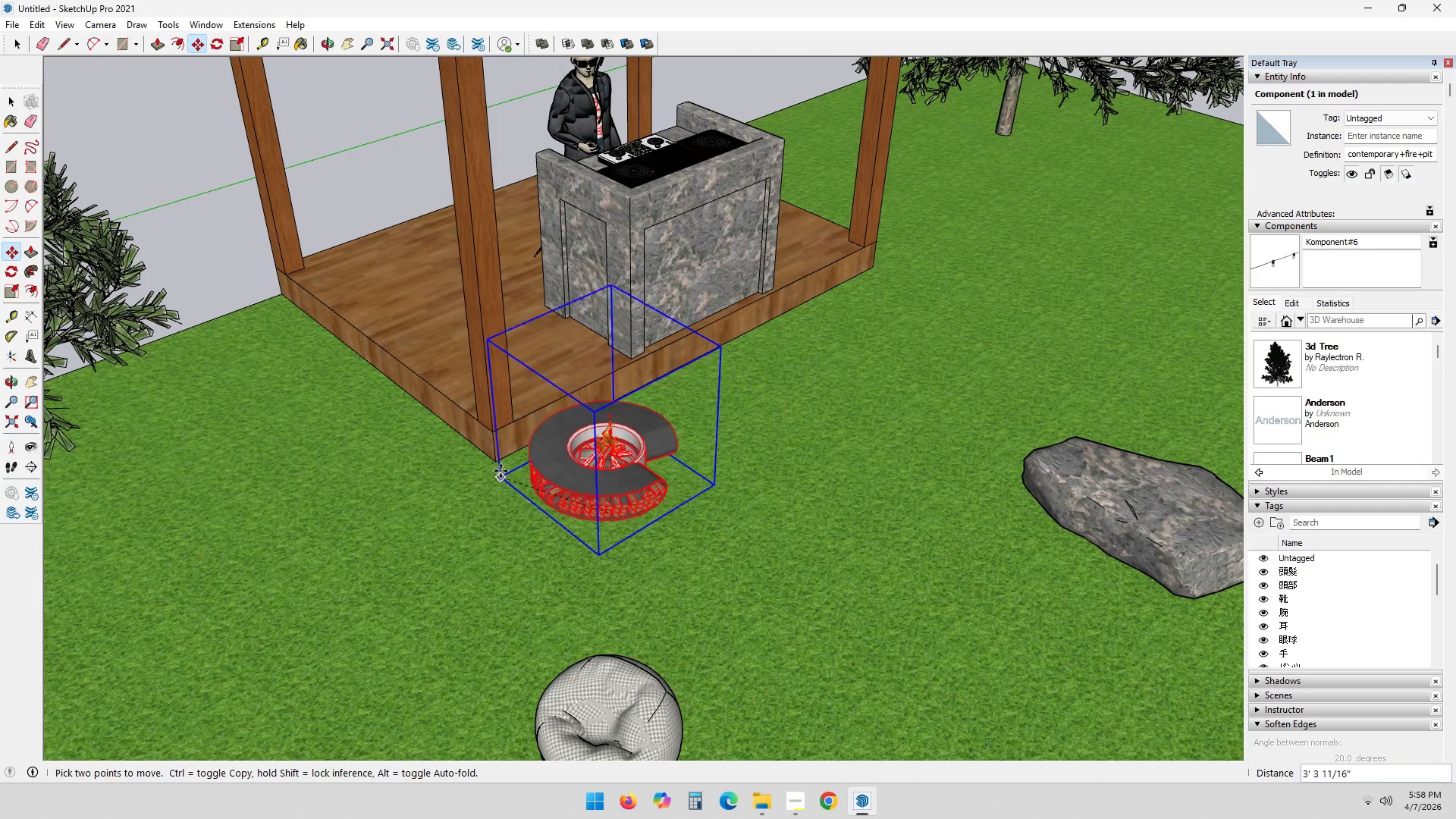 
left_click([498, 458])
 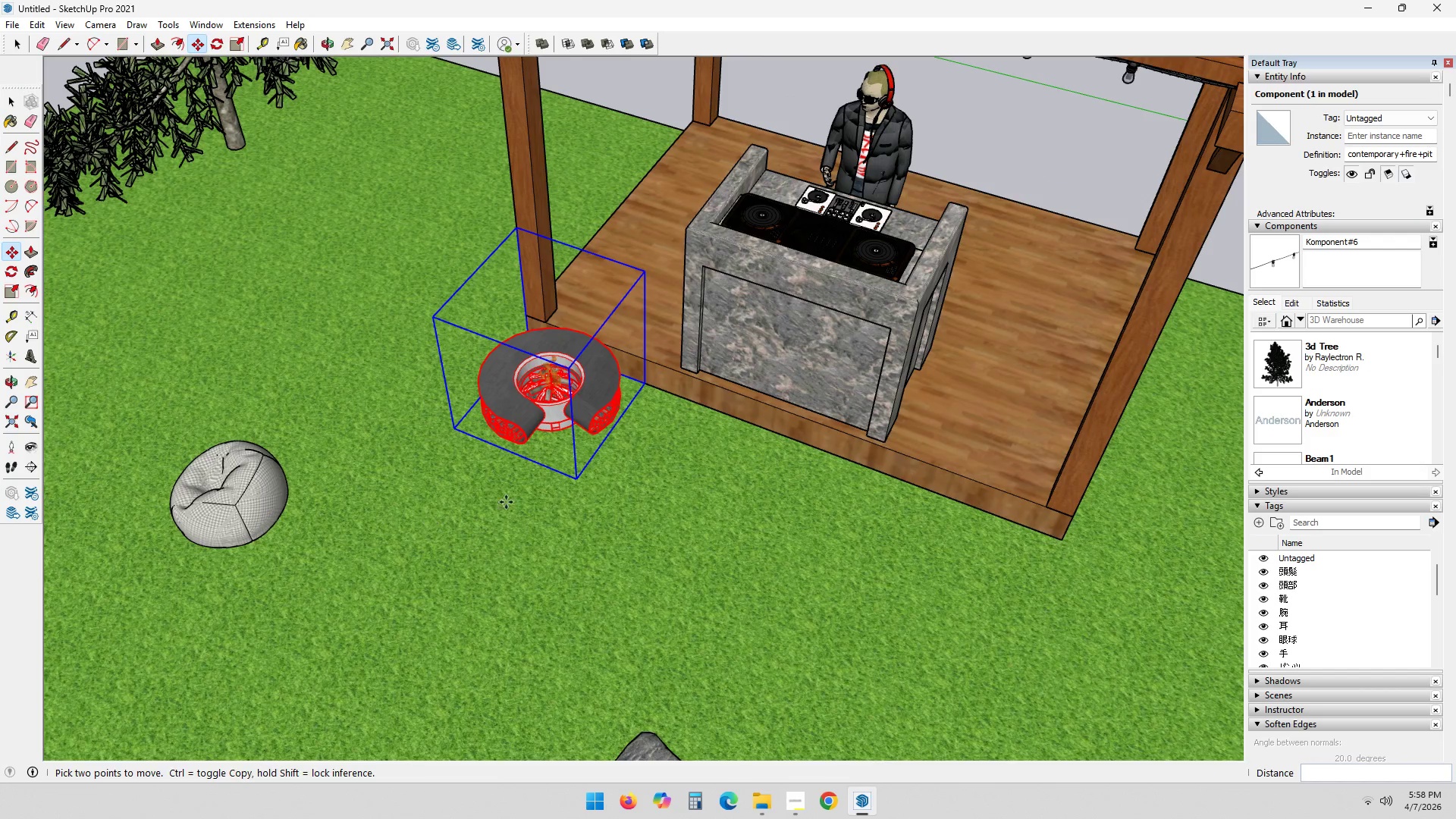 
key(M)
 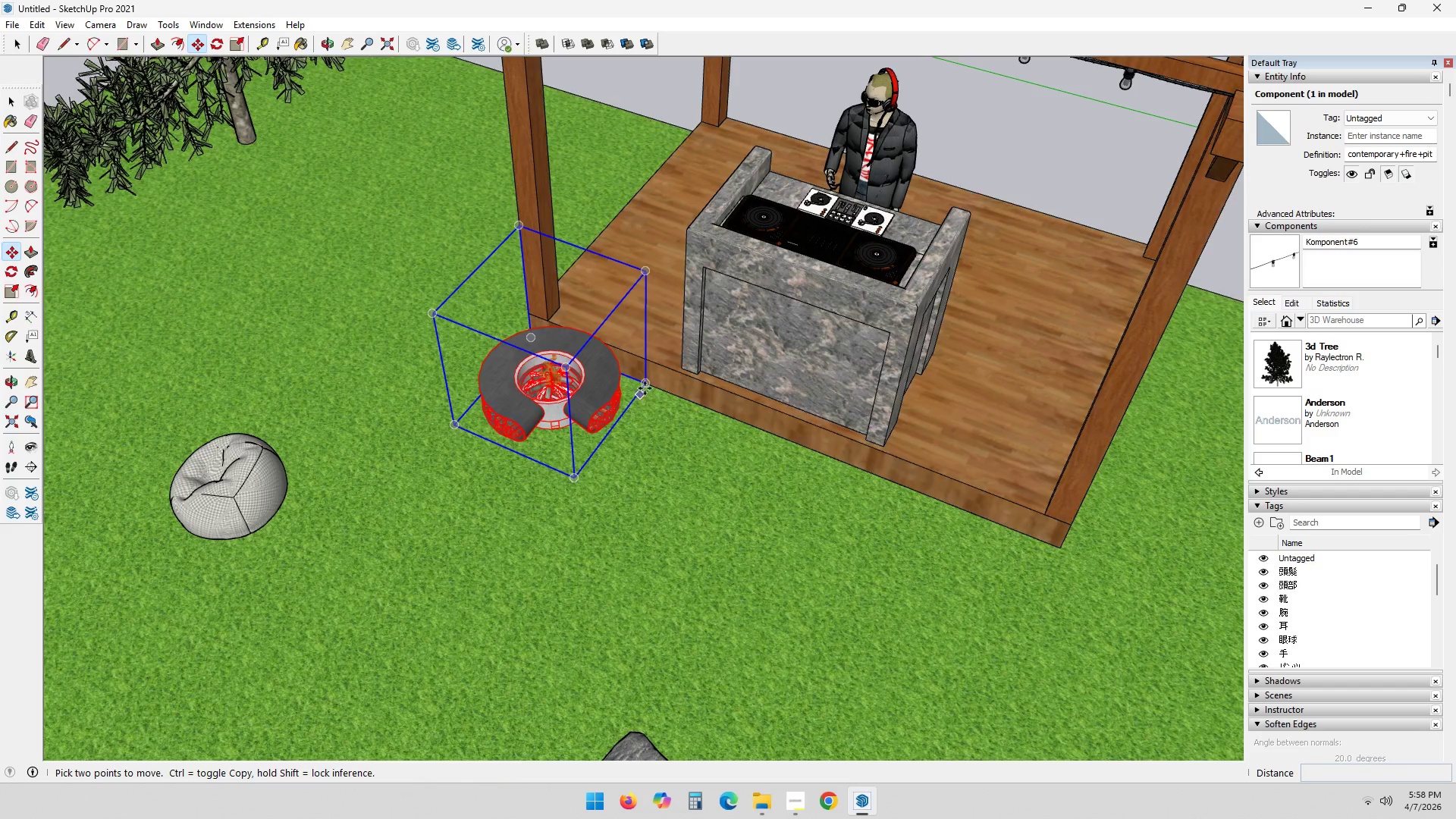 
left_click([645, 385])
 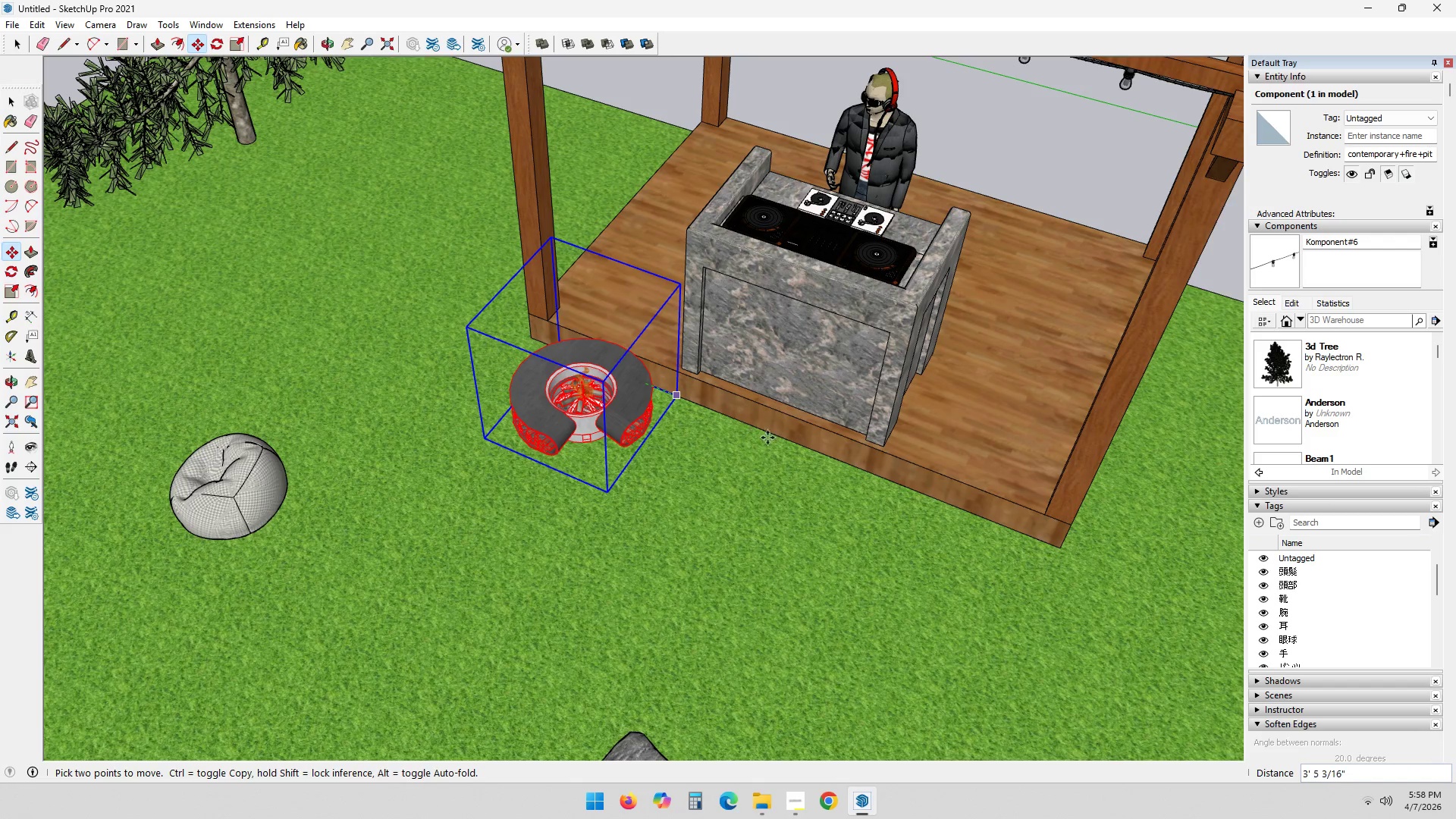 
key(Control+ControlLeft)
 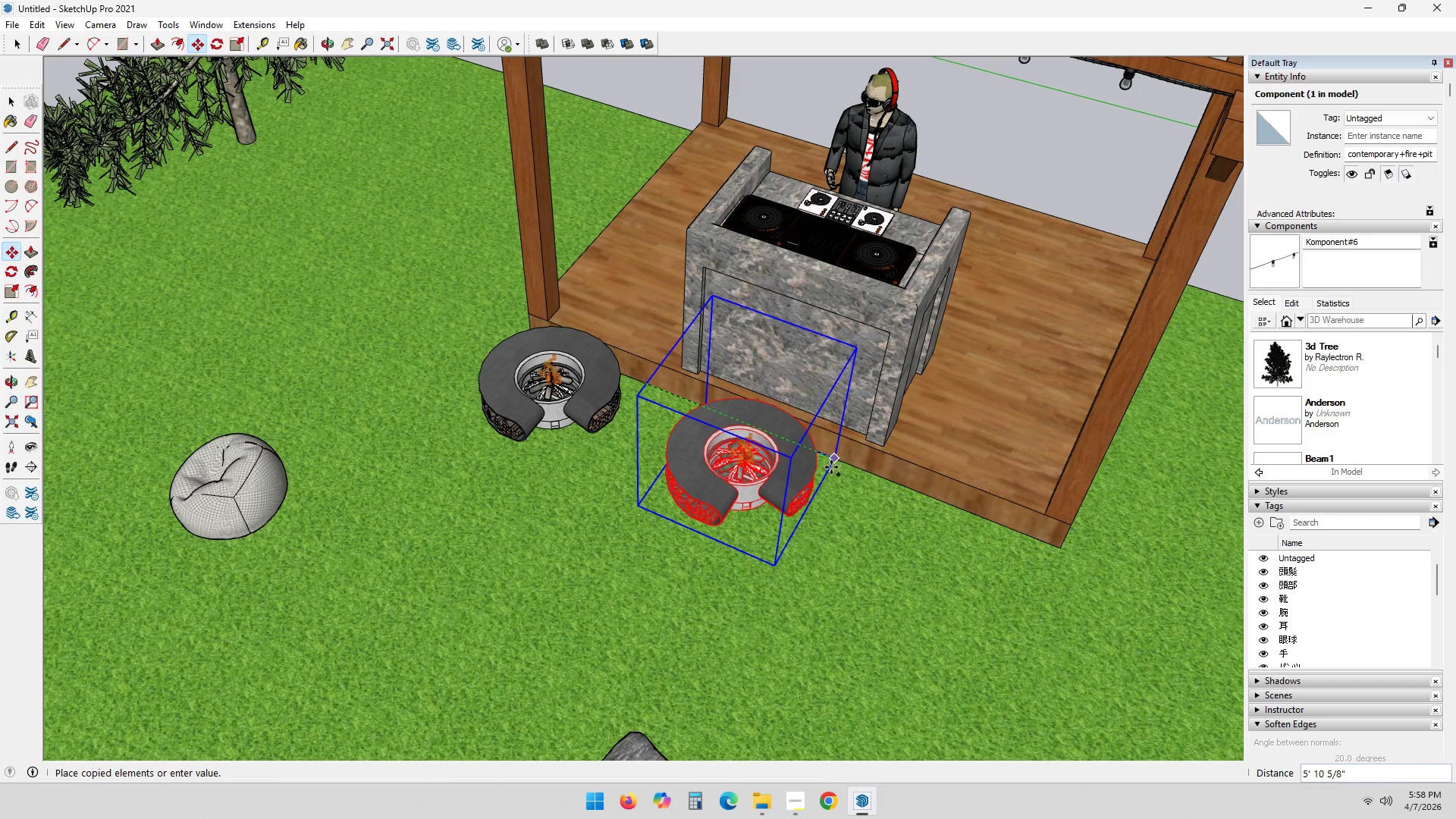 
left_click([844, 466])
 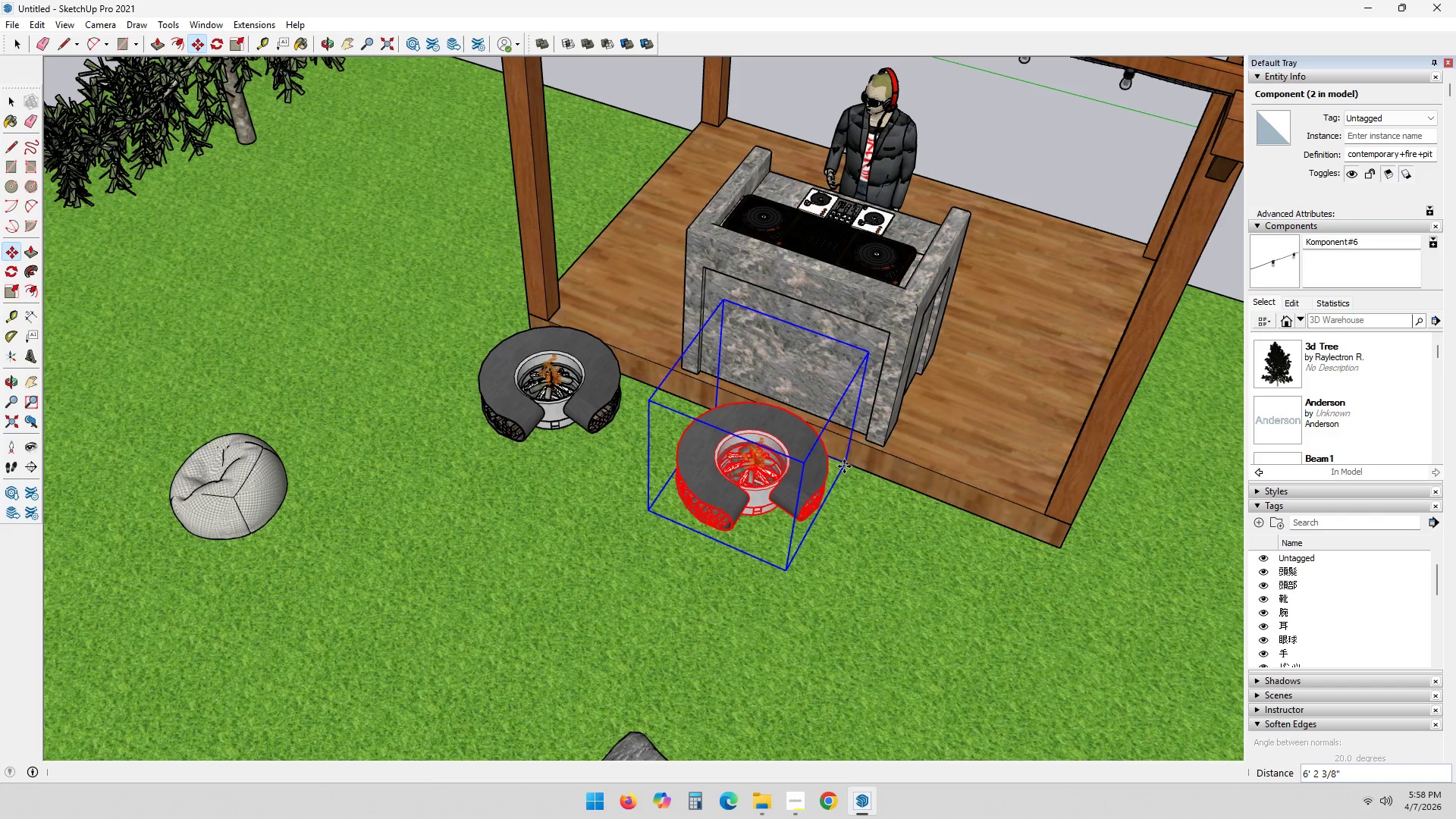 
key(Q)
 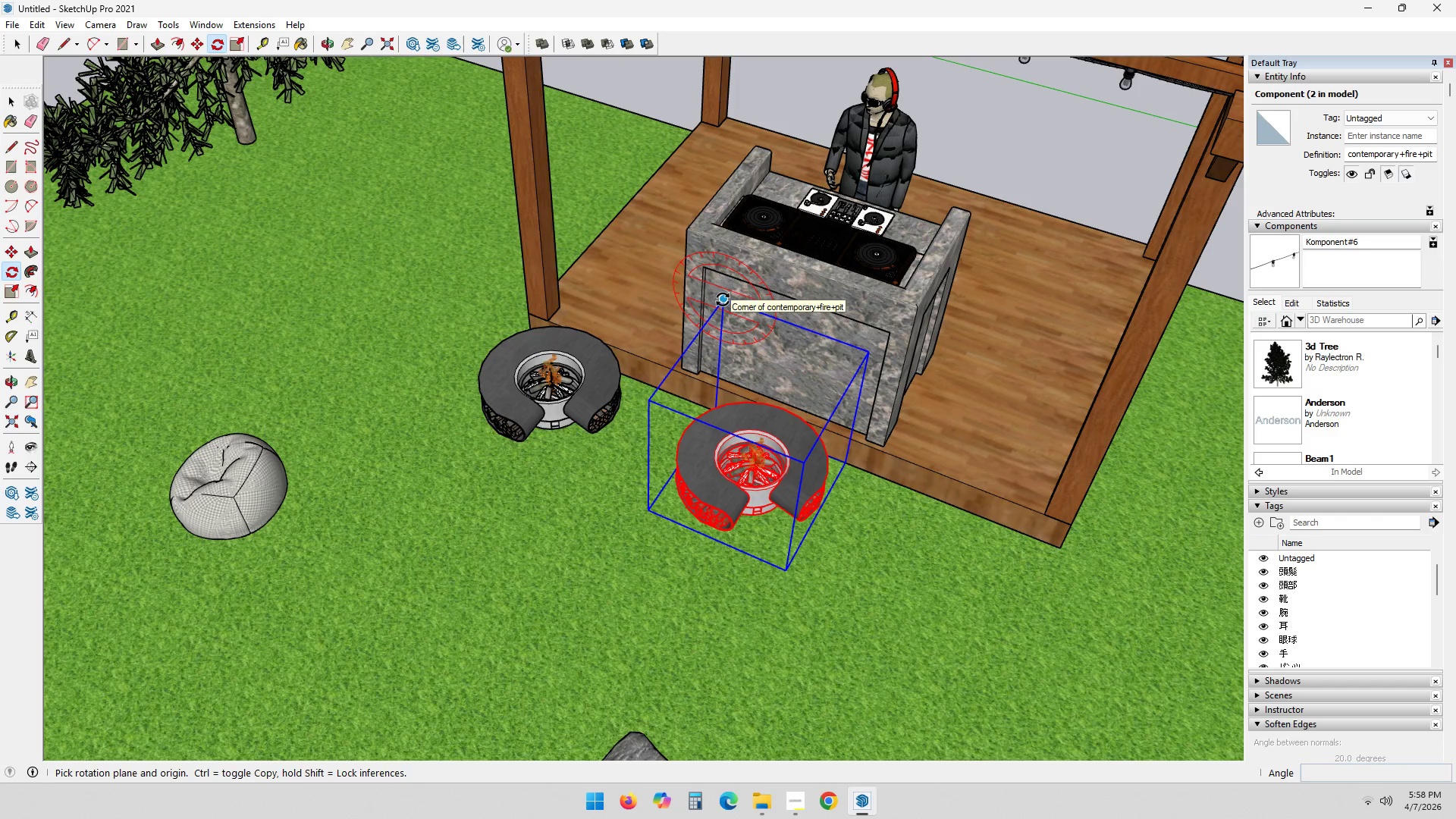 
key(ArrowLeft)
 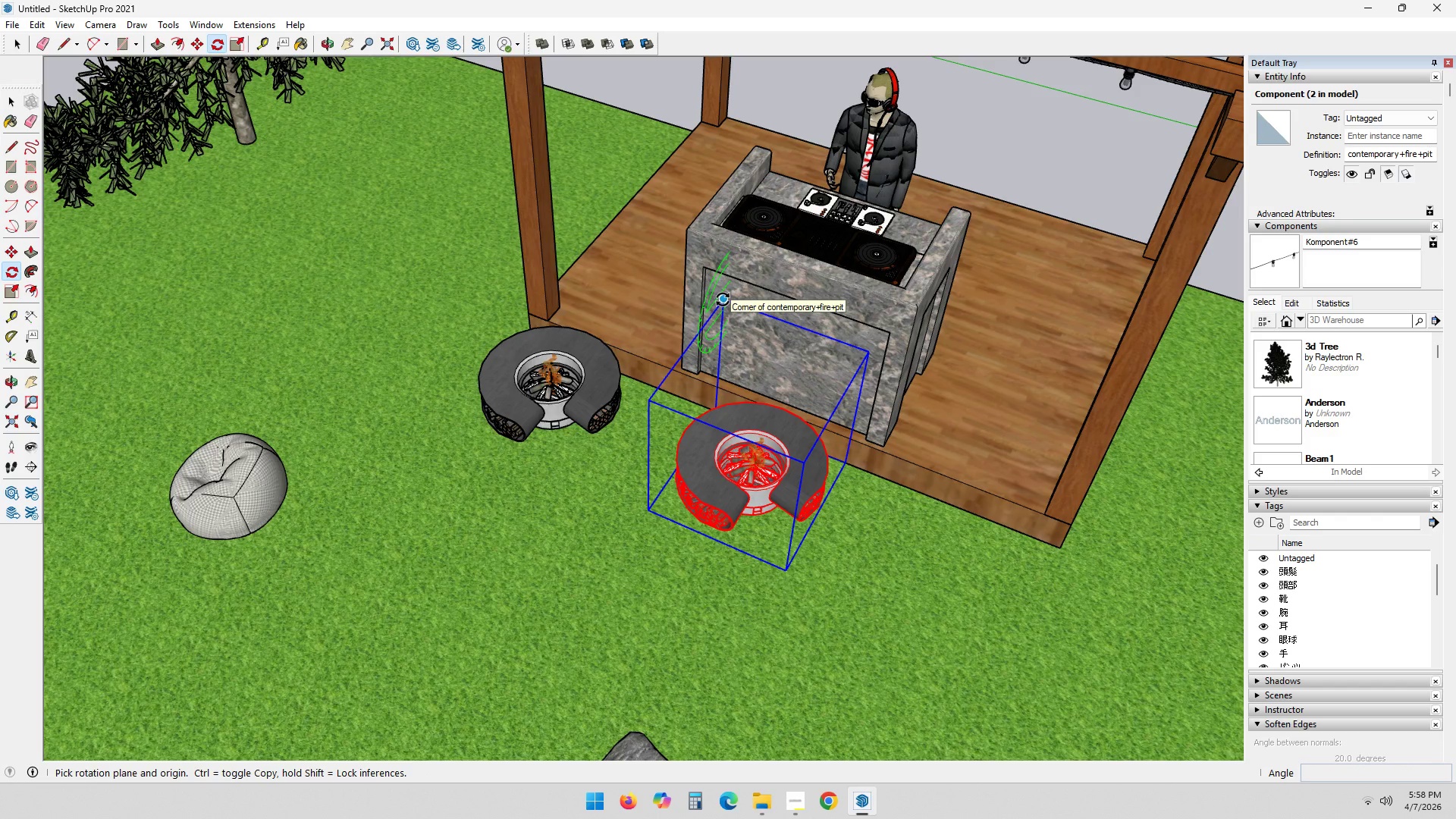 
key(ArrowLeft)
 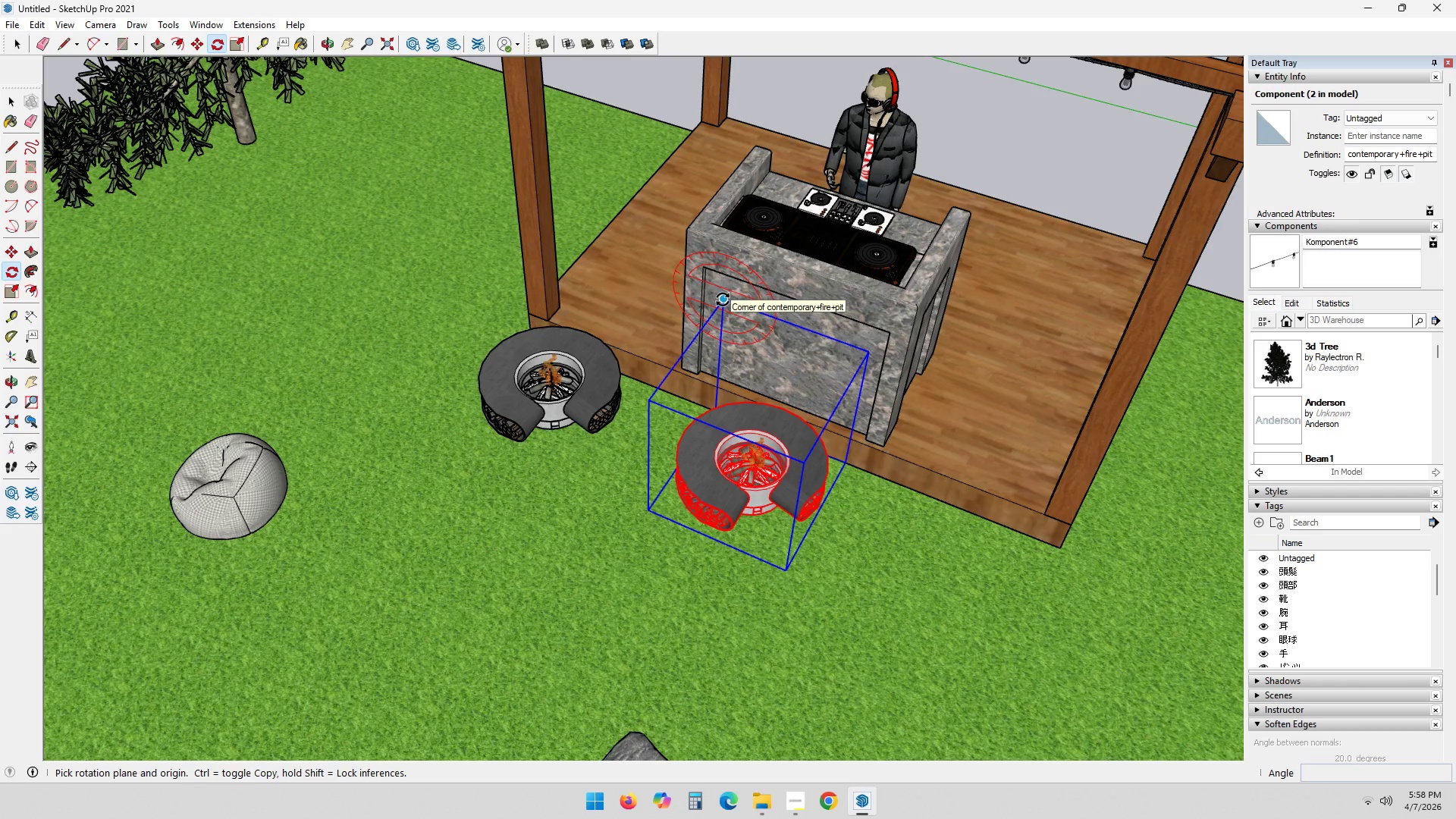 
key(ArrowRight)
 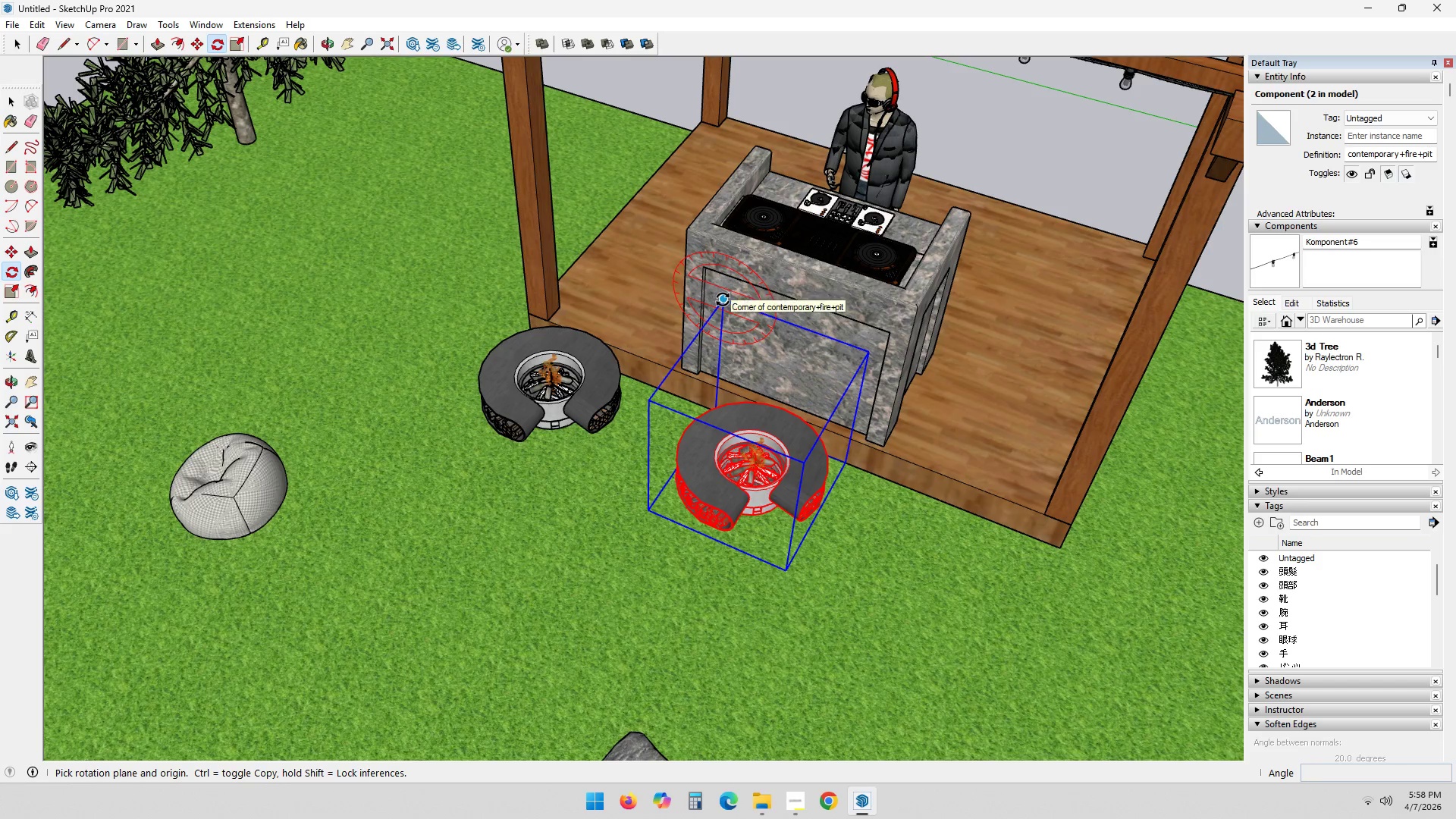 
key(ArrowUp)
 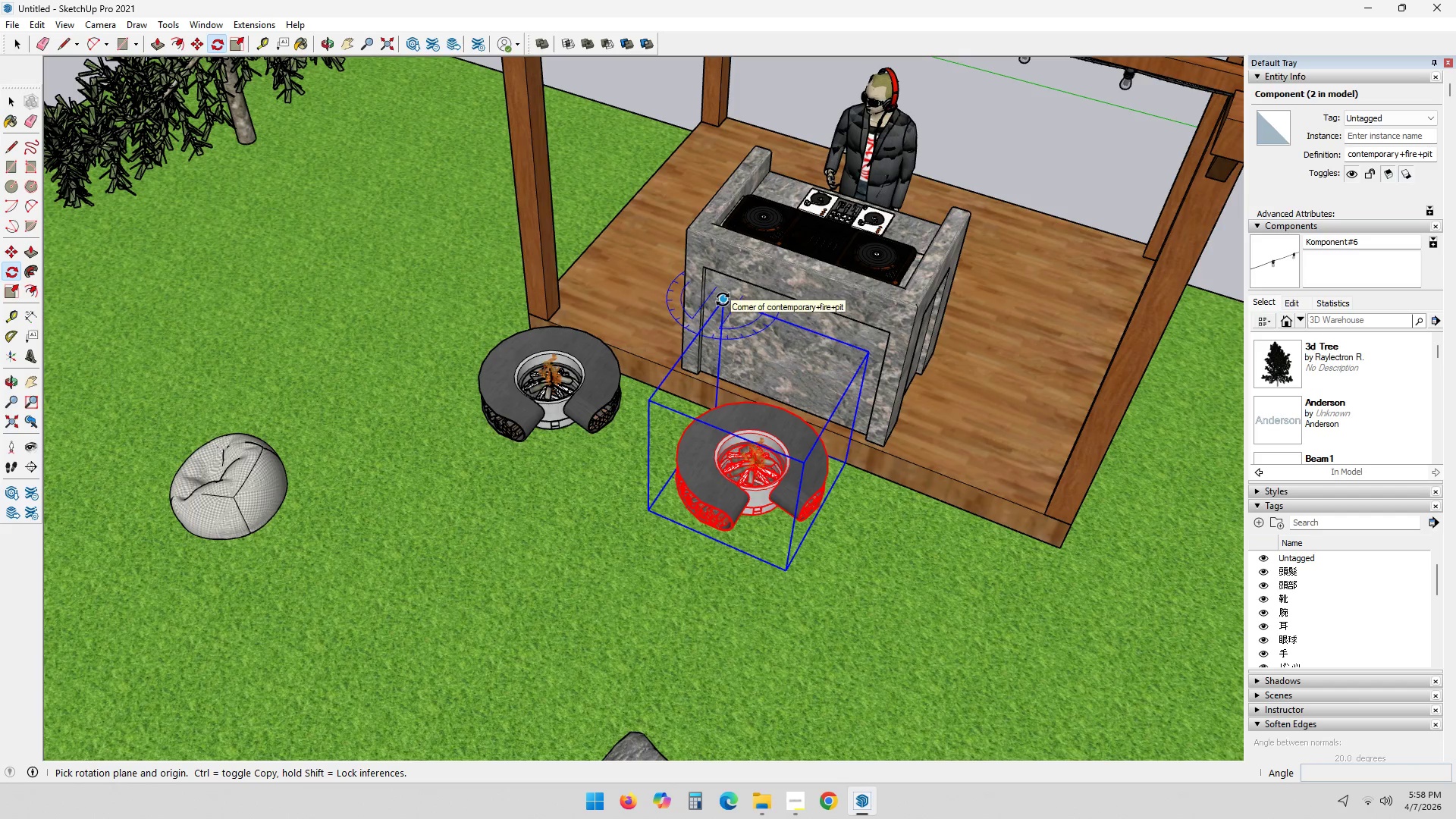 
left_click([723, 300])
 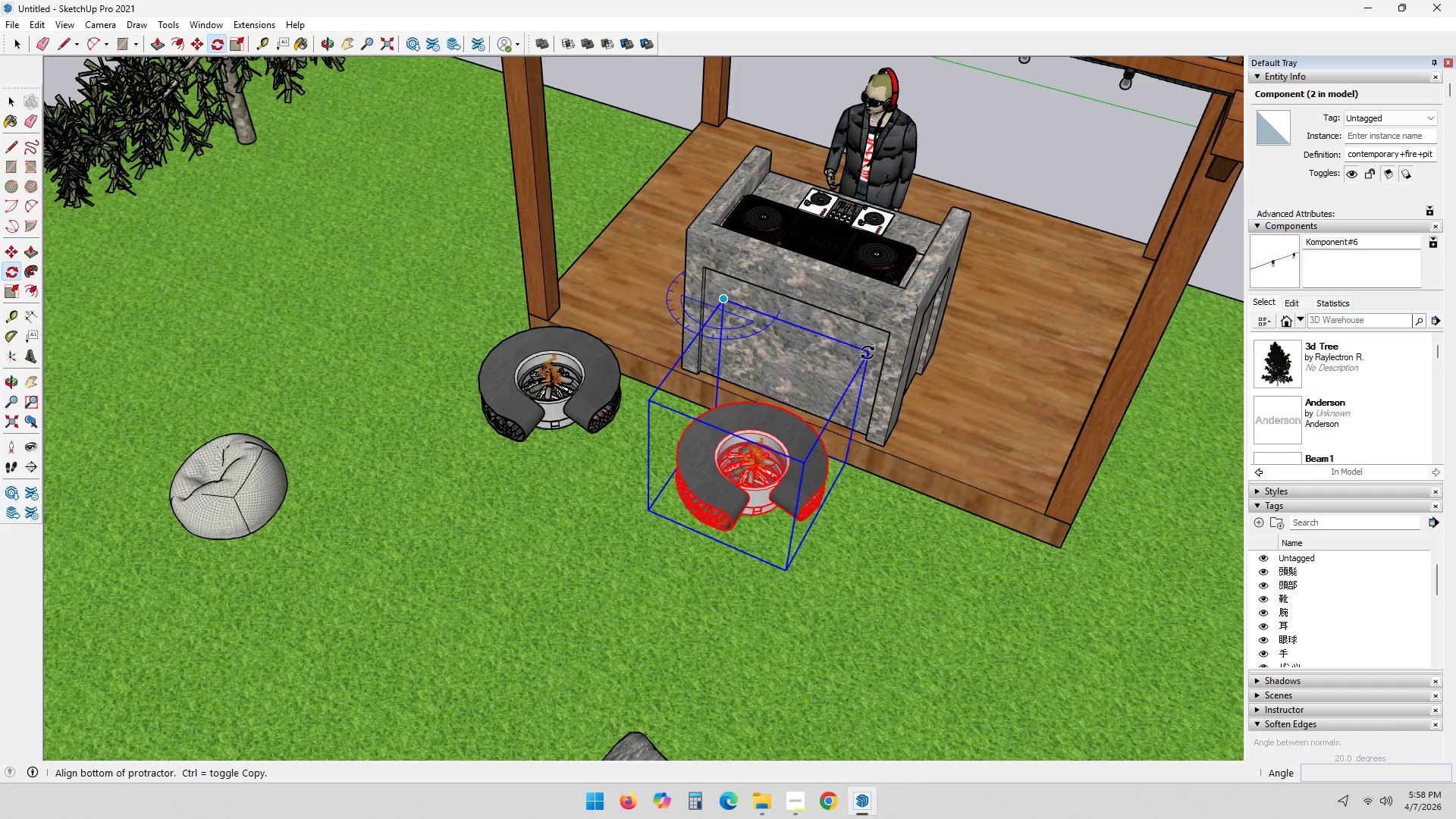 
left_click([867, 353])
 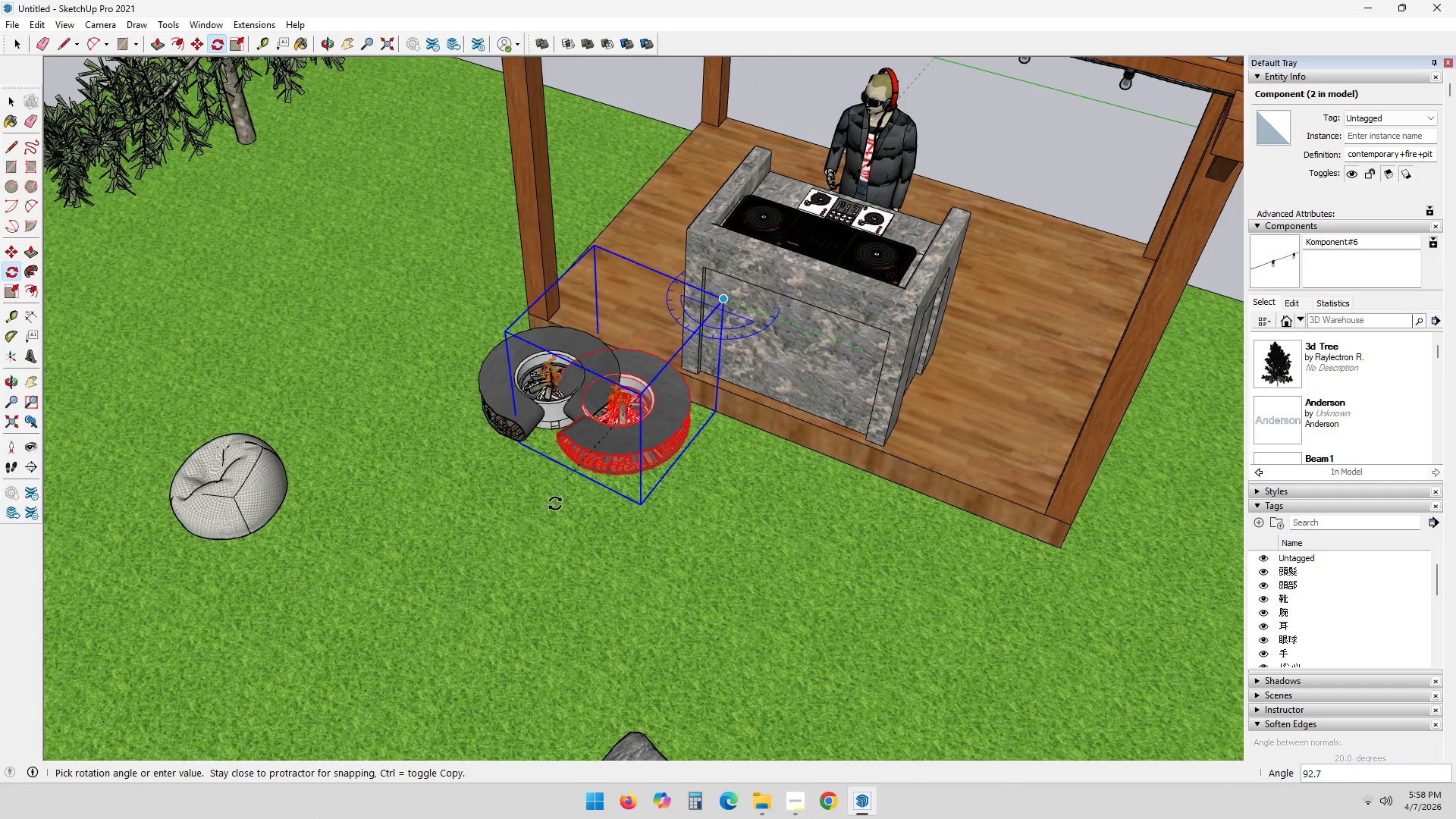 
left_click([548, 544])
 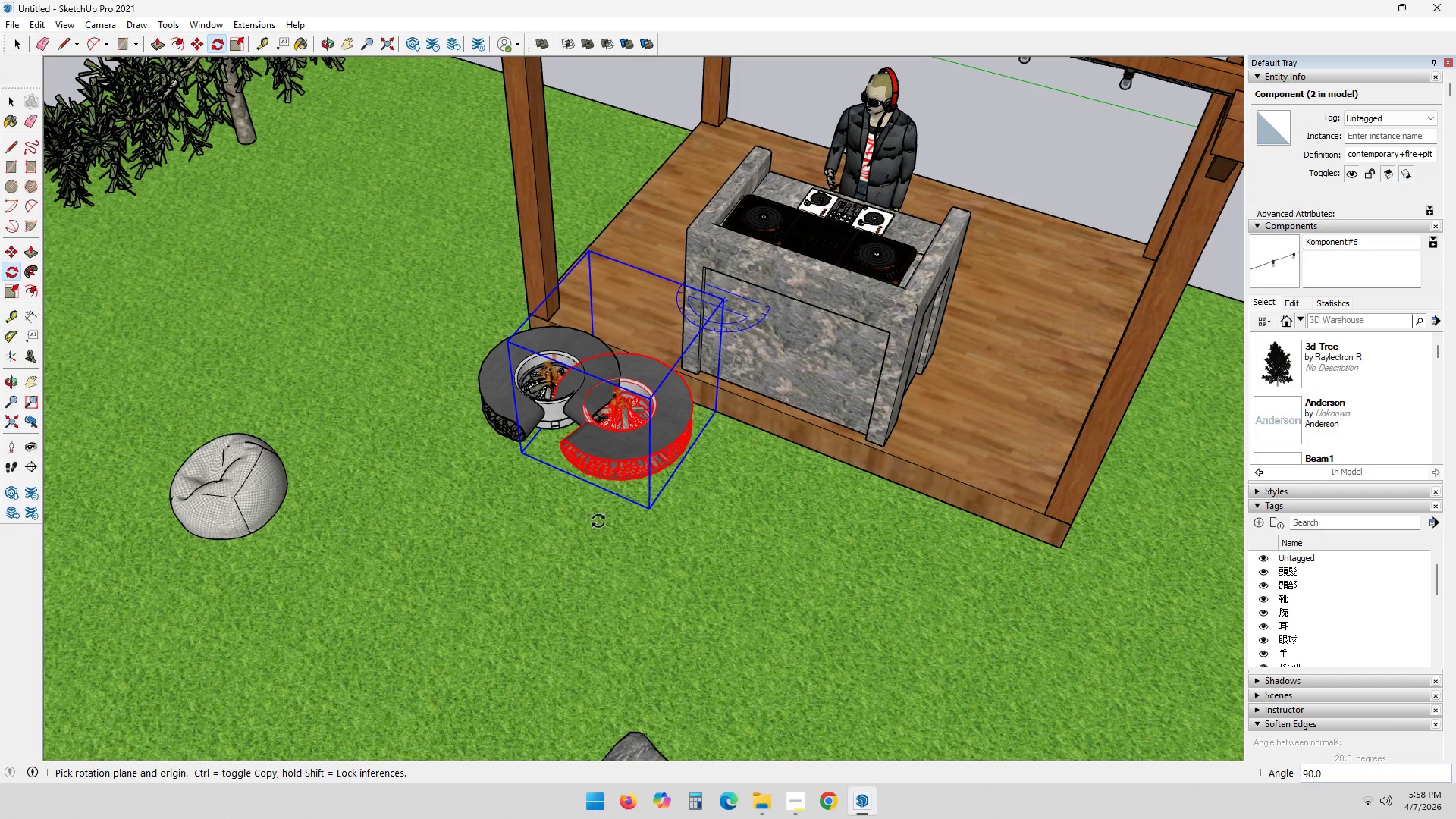 
key(M)
 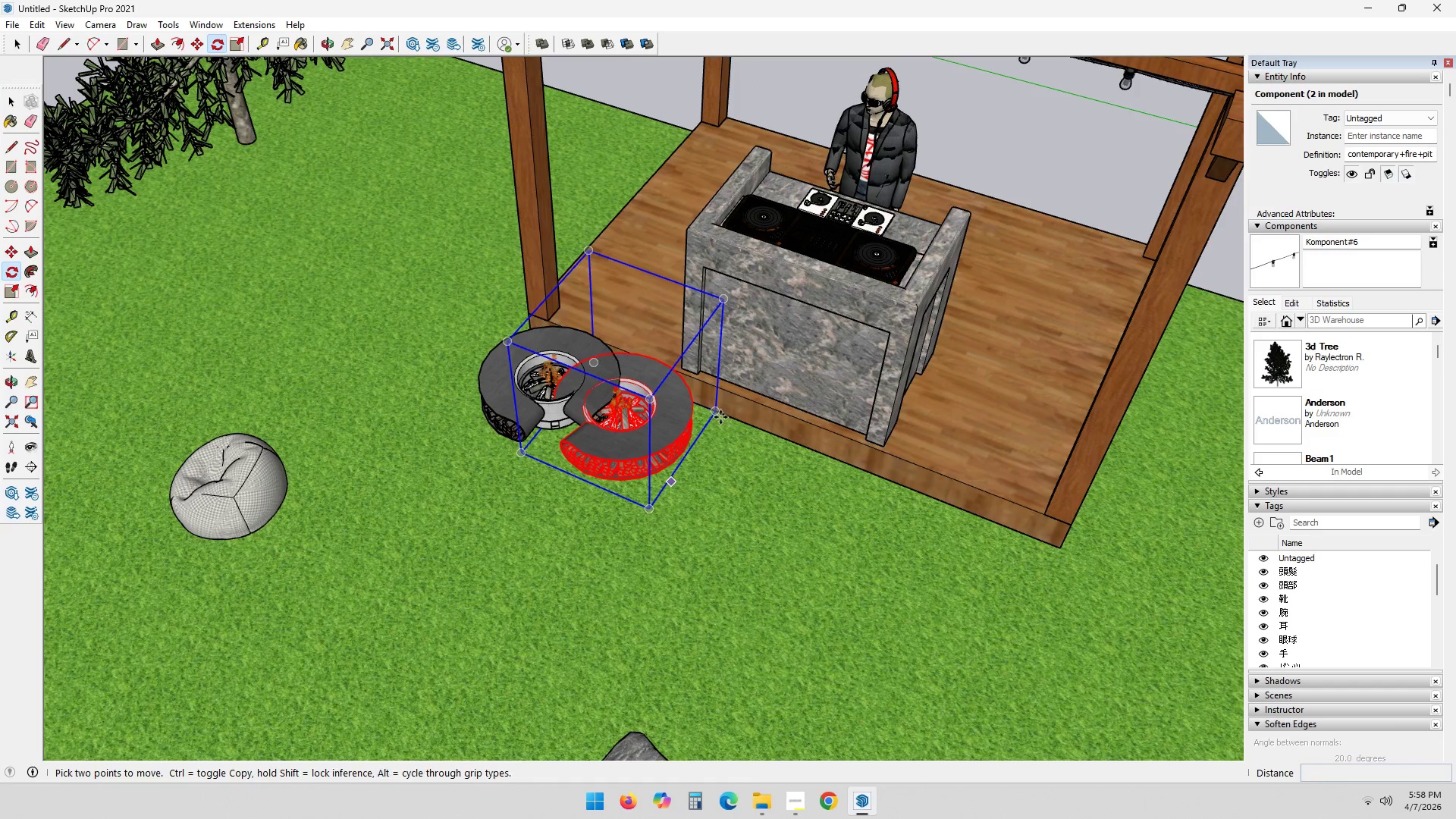 
left_click_drag(start_coordinate=[718, 410], to_coordinate=[729, 412])
 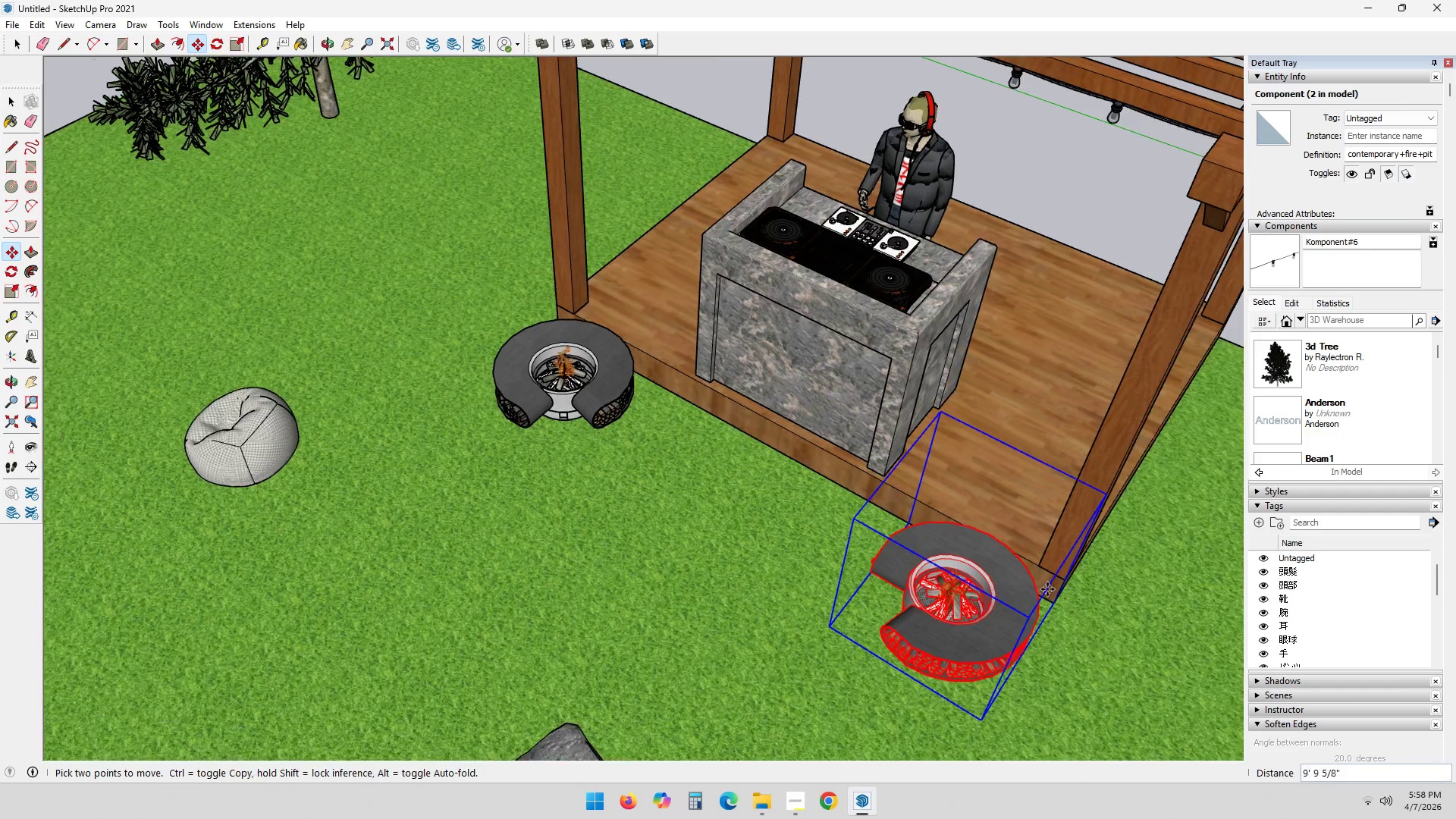 
left_click([1052, 607])
 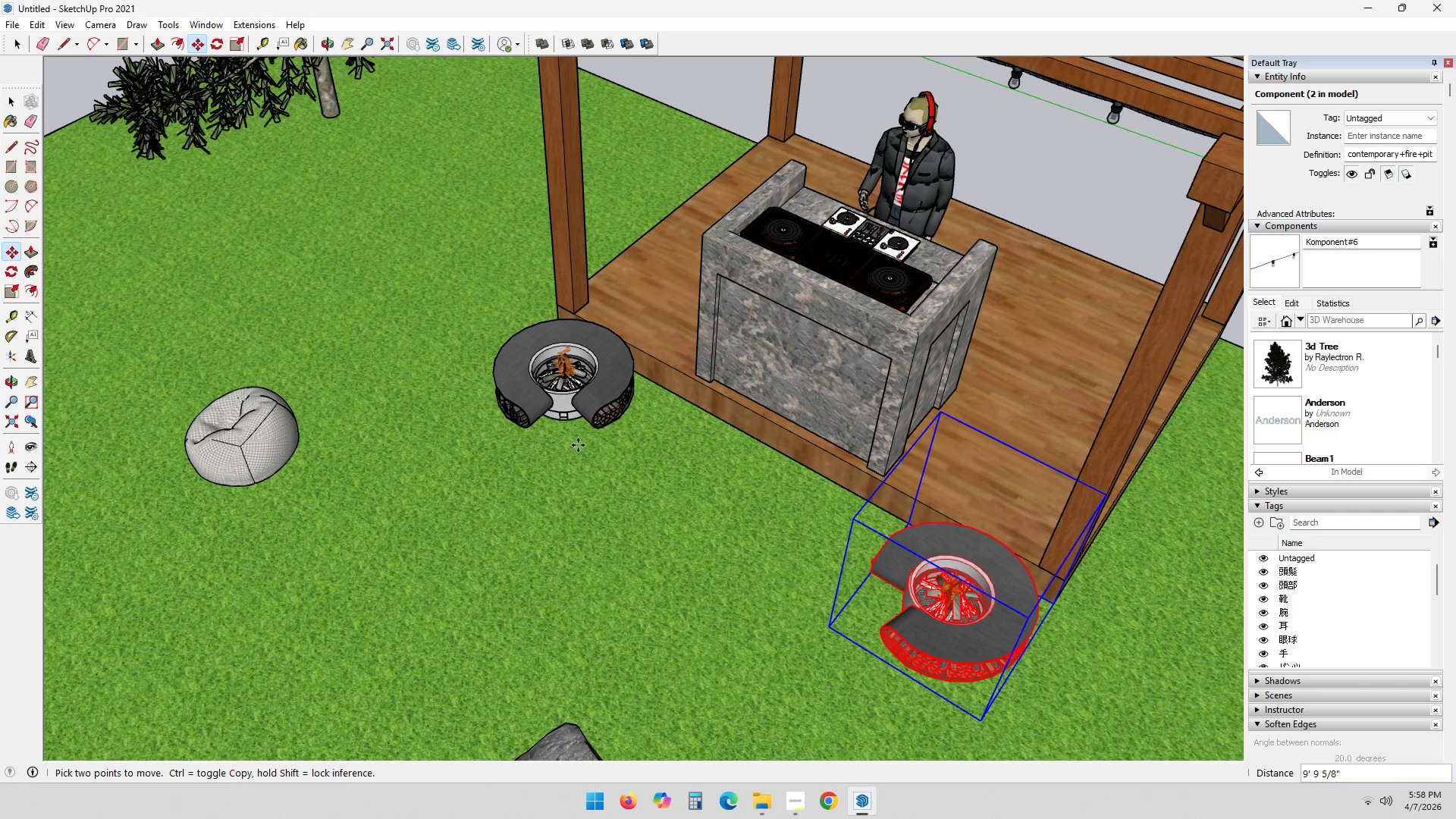 
key(Space)
 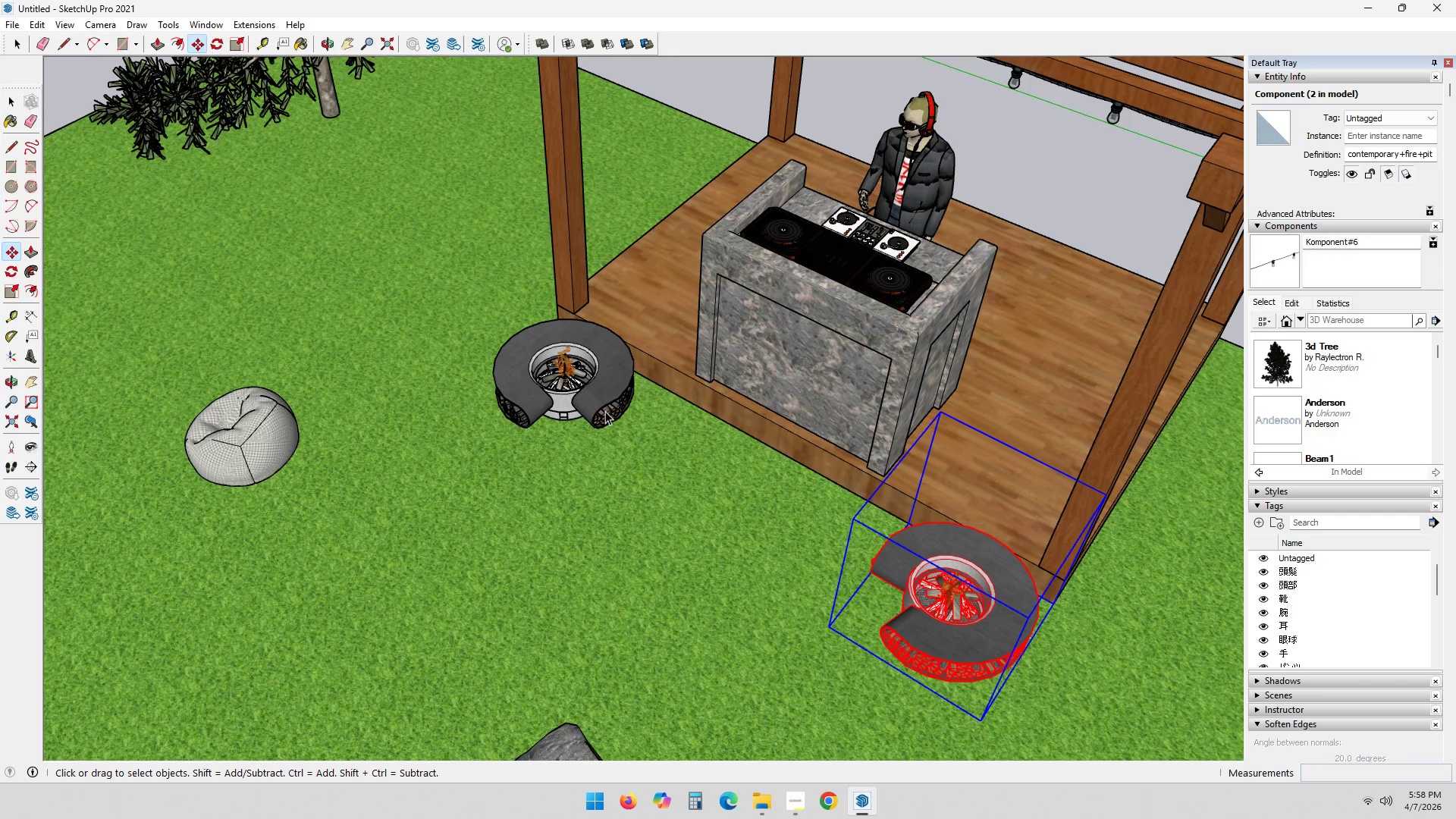 
left_click([605, 409])
 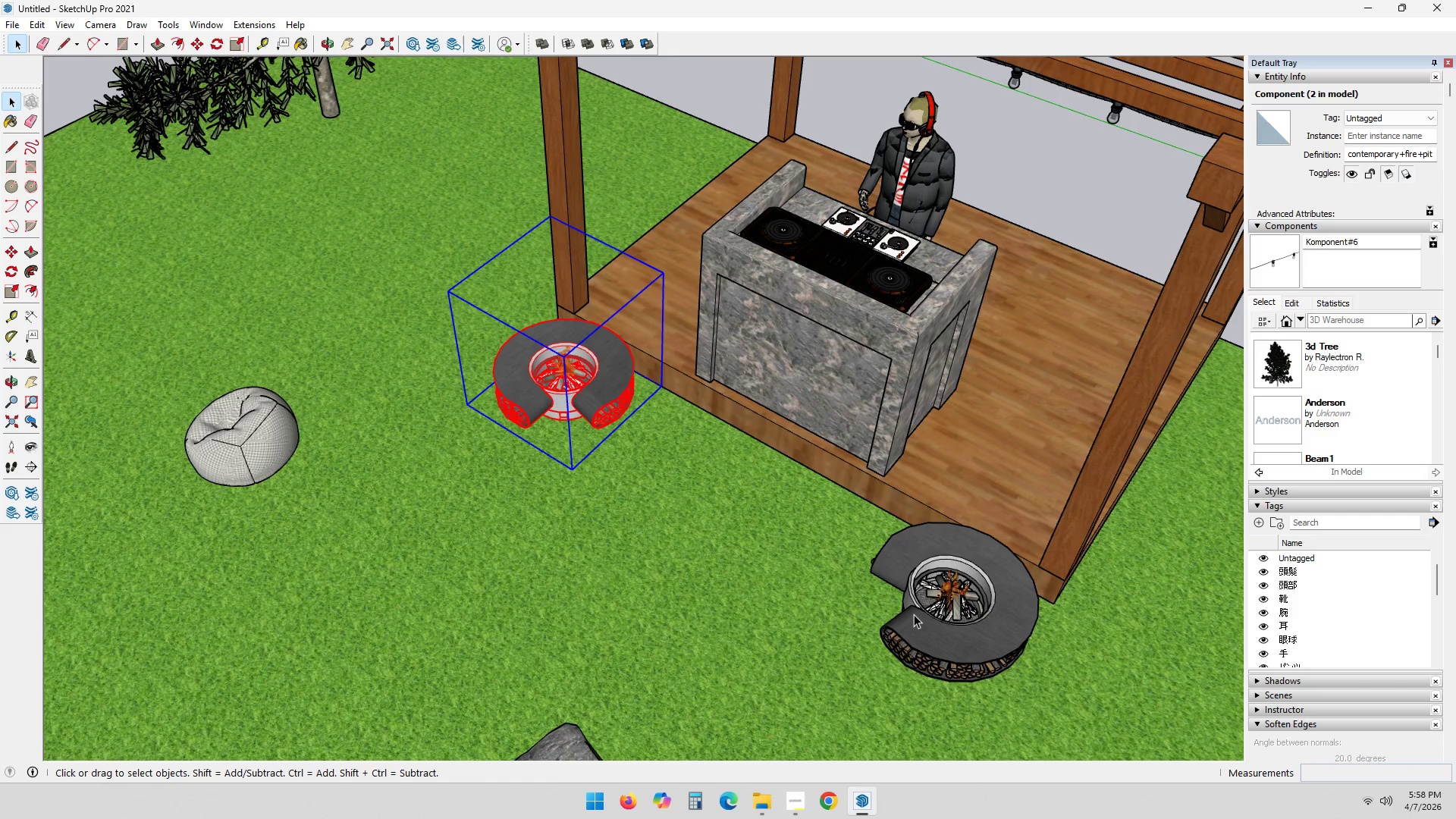 
key(Control+ControlLeft)
 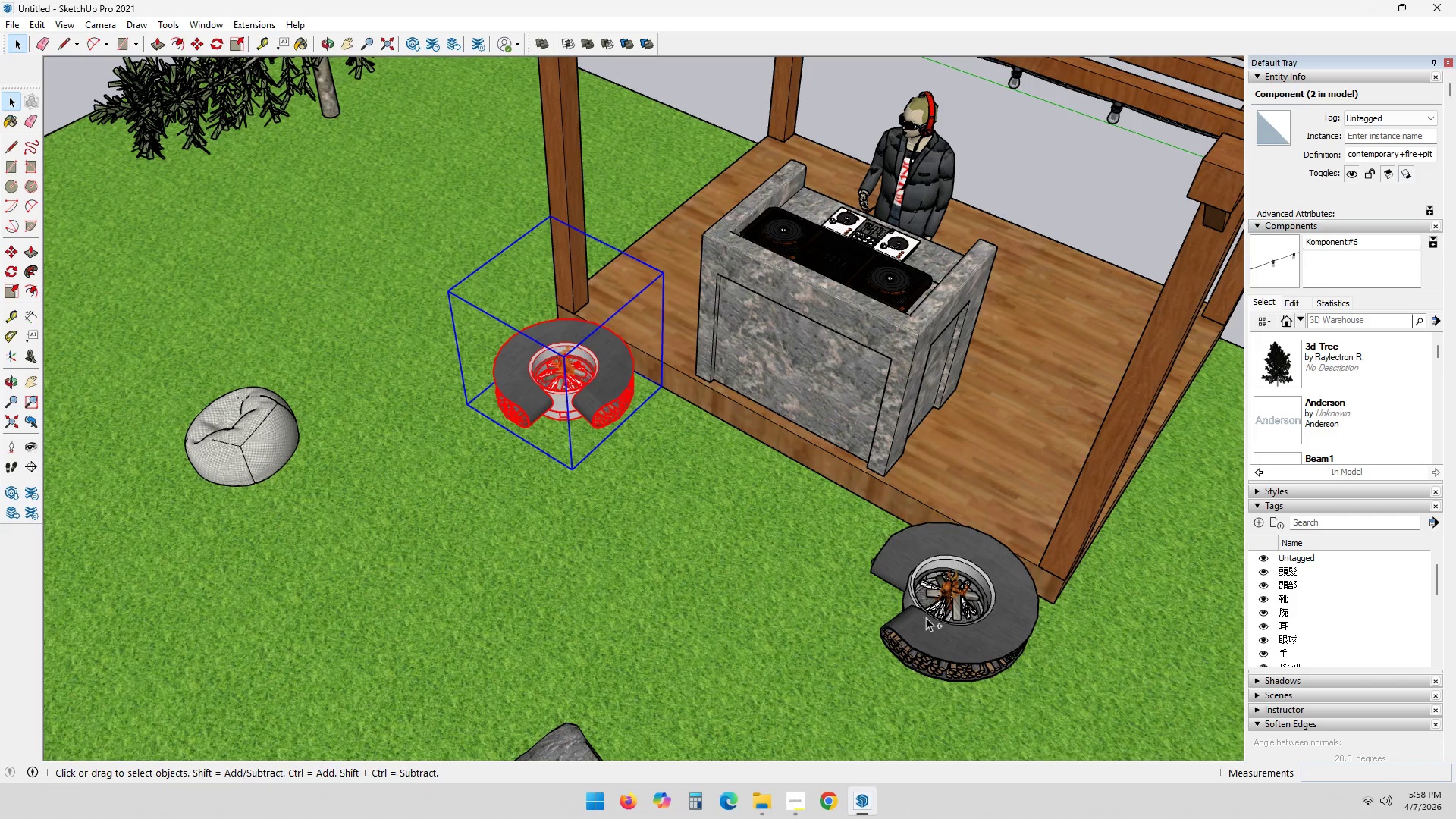 
left_click([926, 617])
 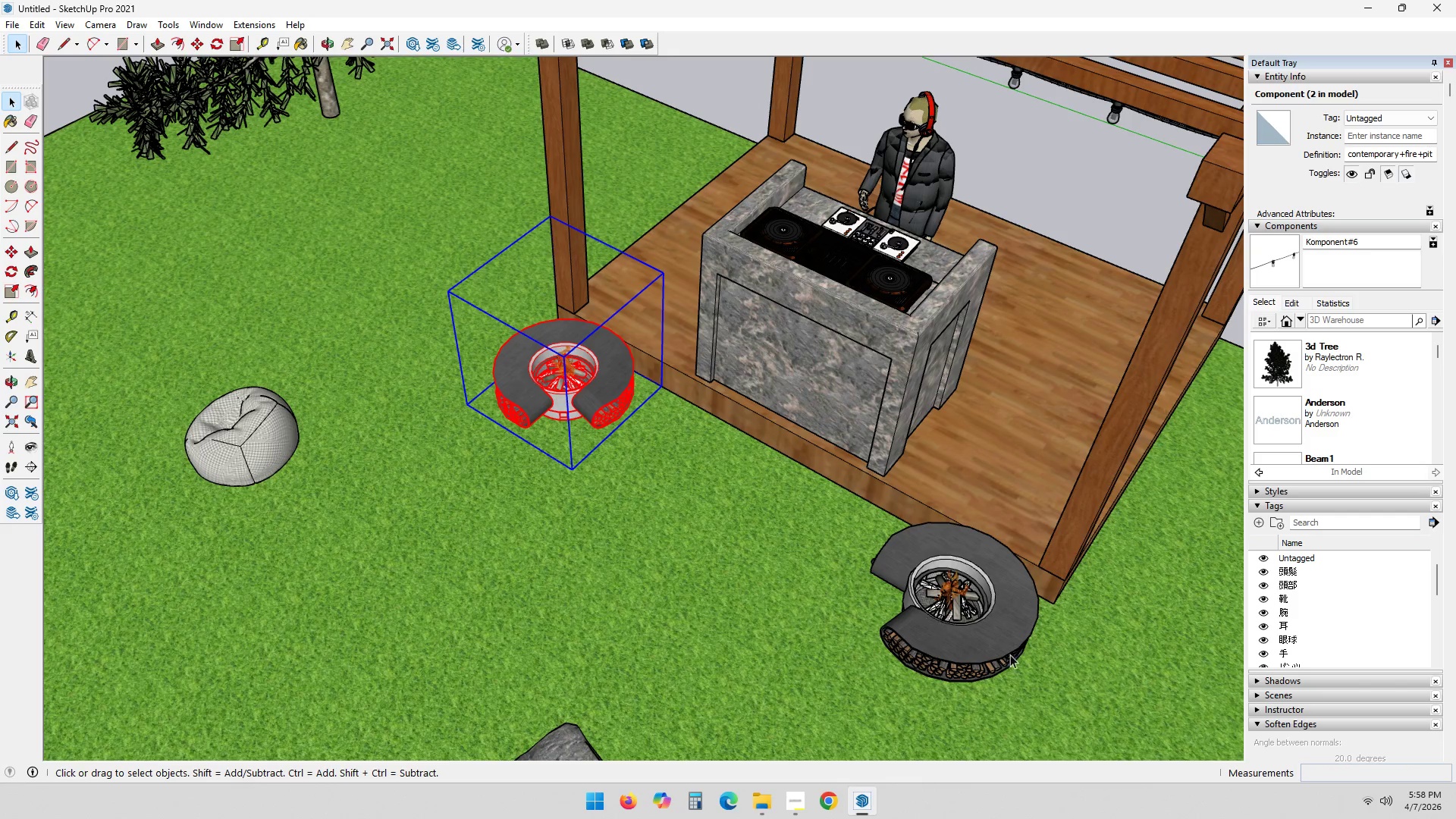 
scroll: coordinate [1008, 661], scroll_direction: up, amount: 1.0
 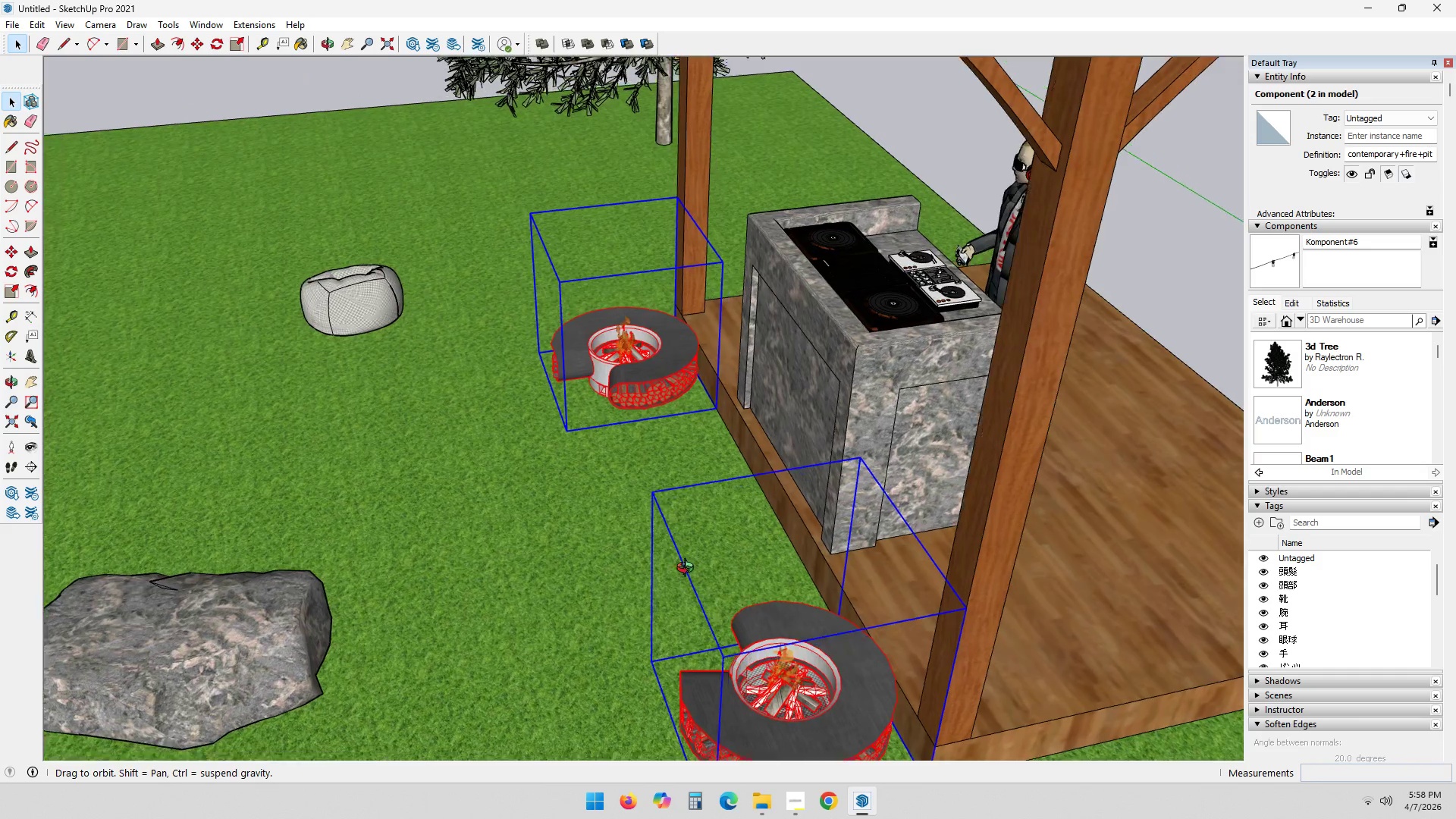 
hold_key(key=ShiftLeft, duration=0.69)
 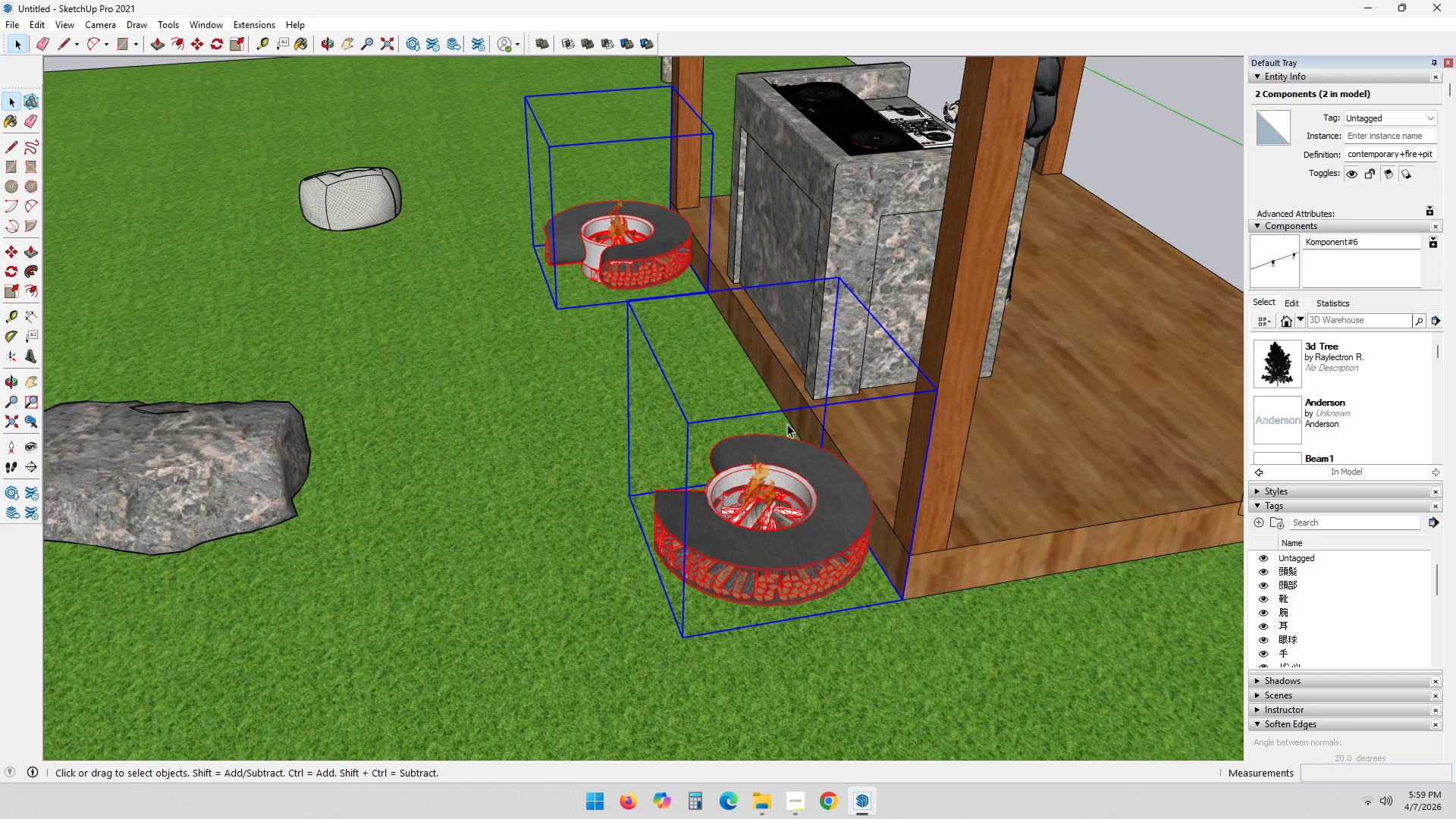 
key(M)
 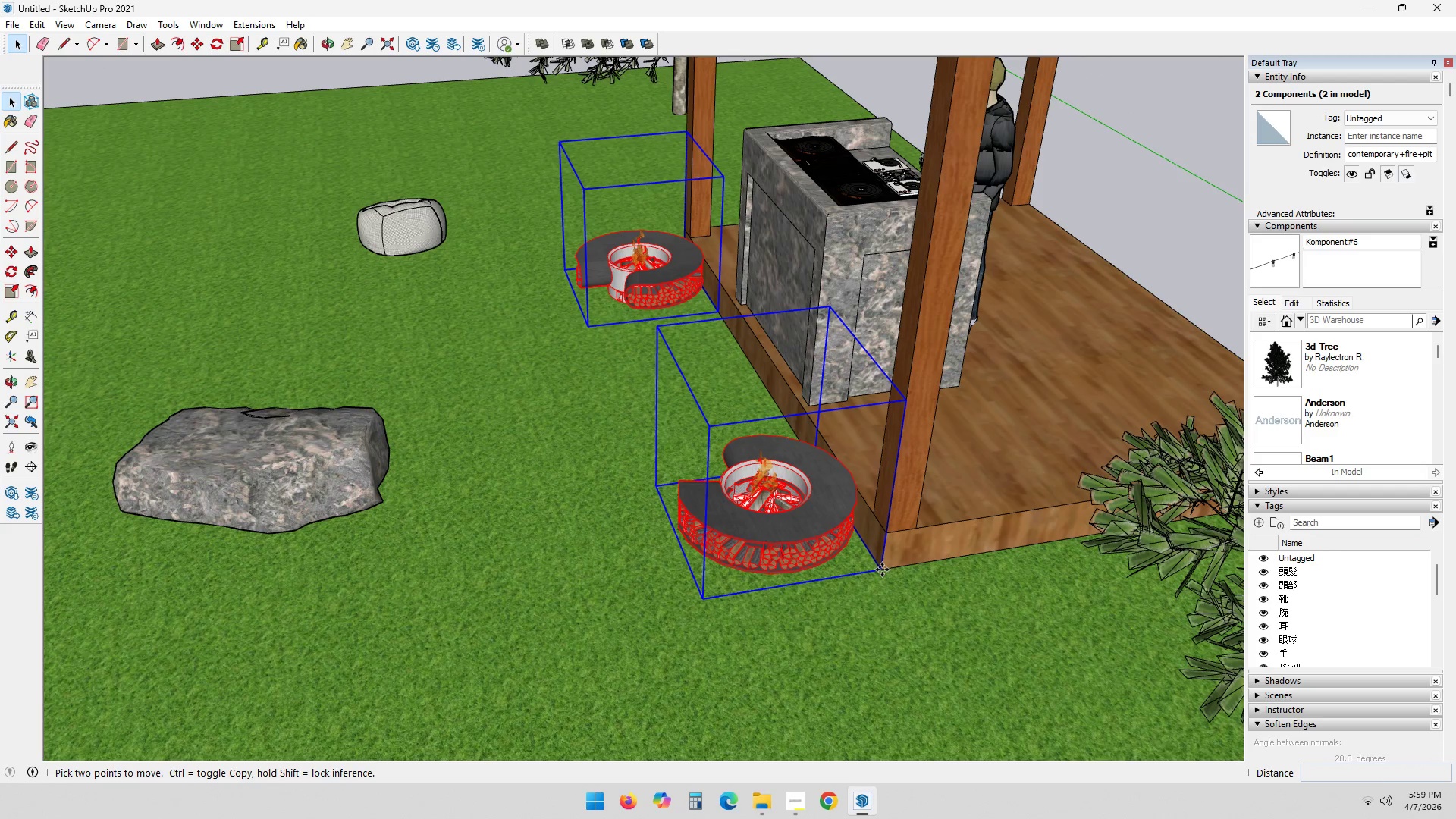 
scroll: coordinate [787, 441], scroll_direction: down, amount: 3.0
 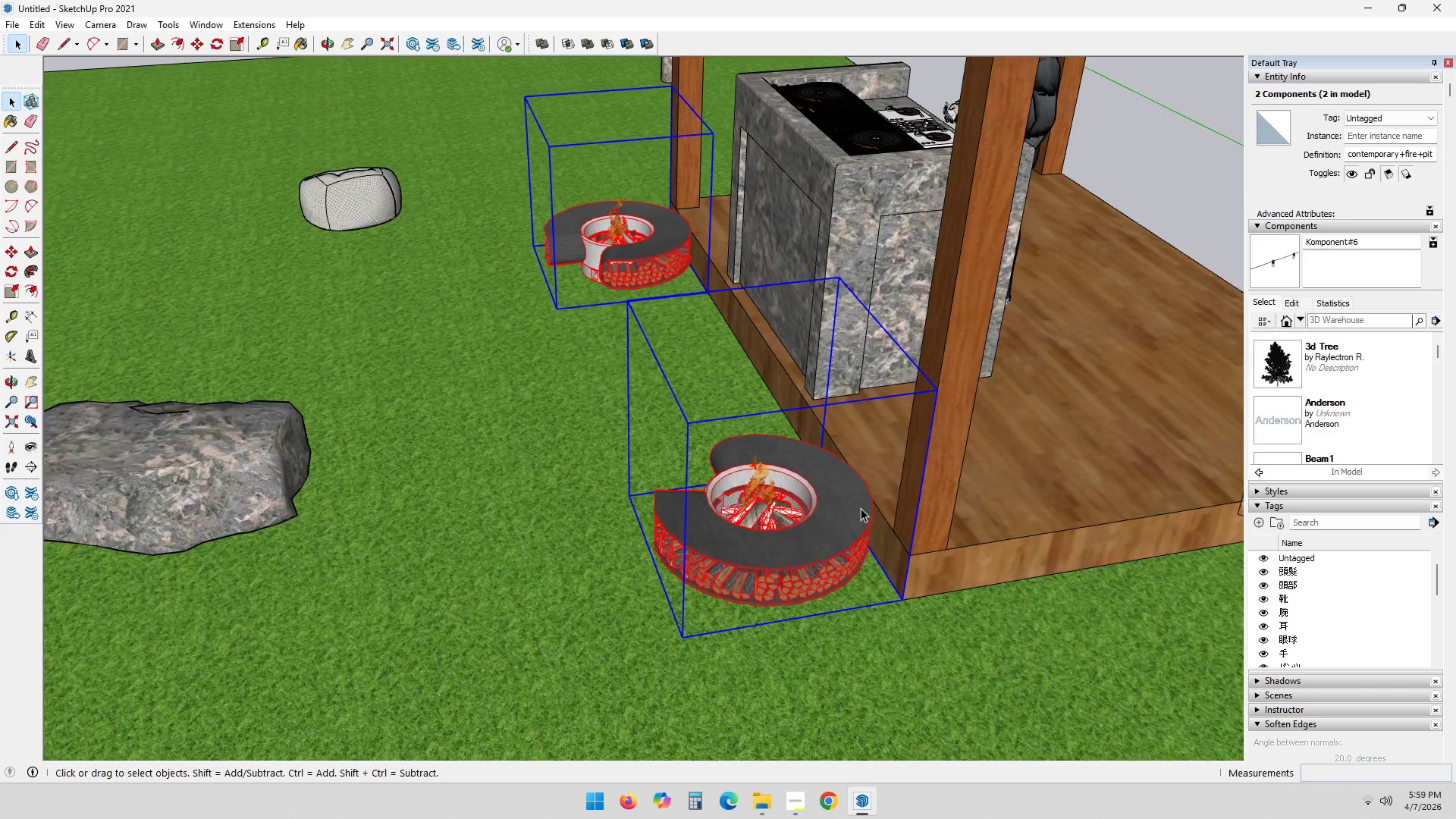 
key(M)
 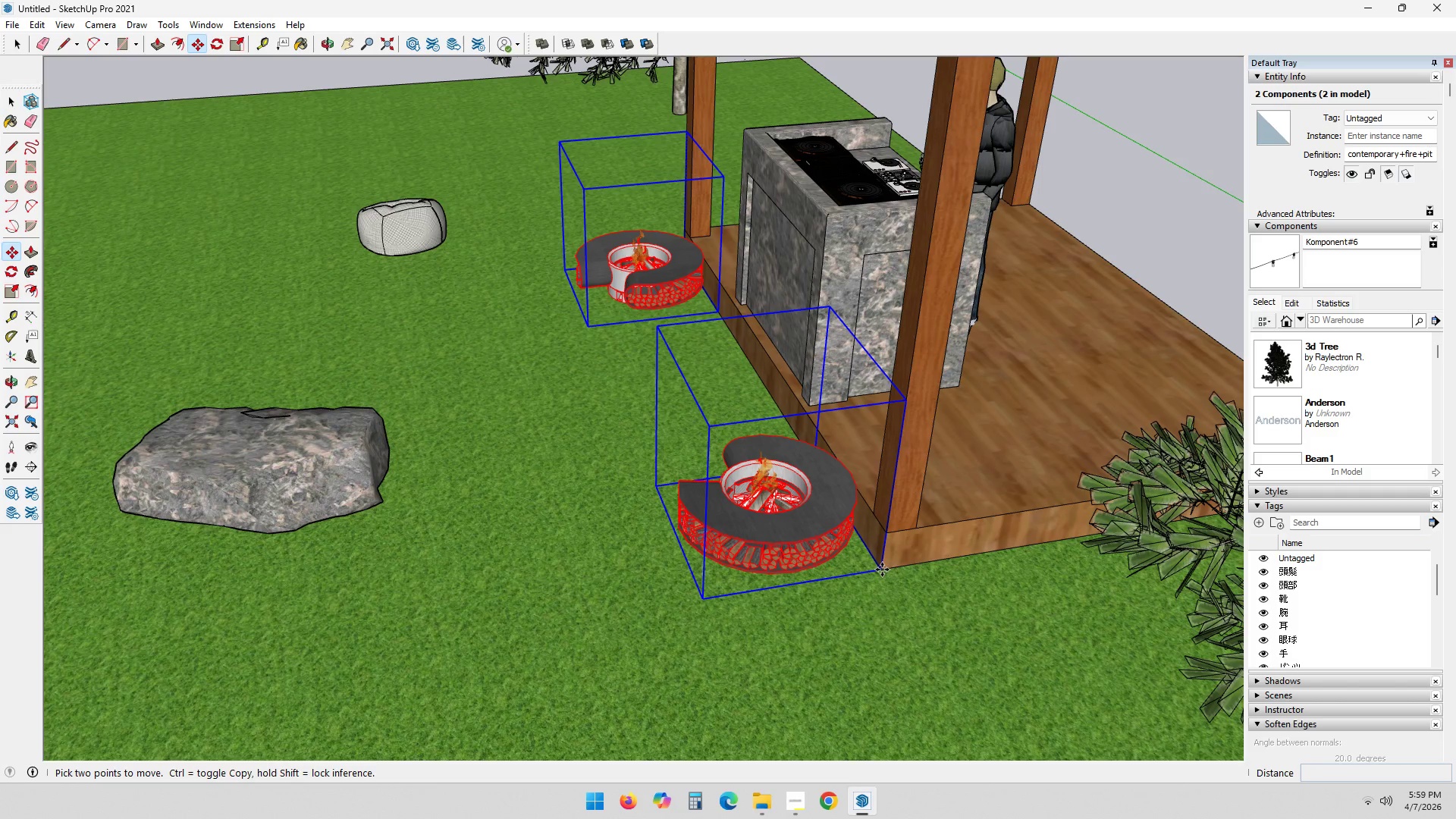 
left_click([882, 570])
 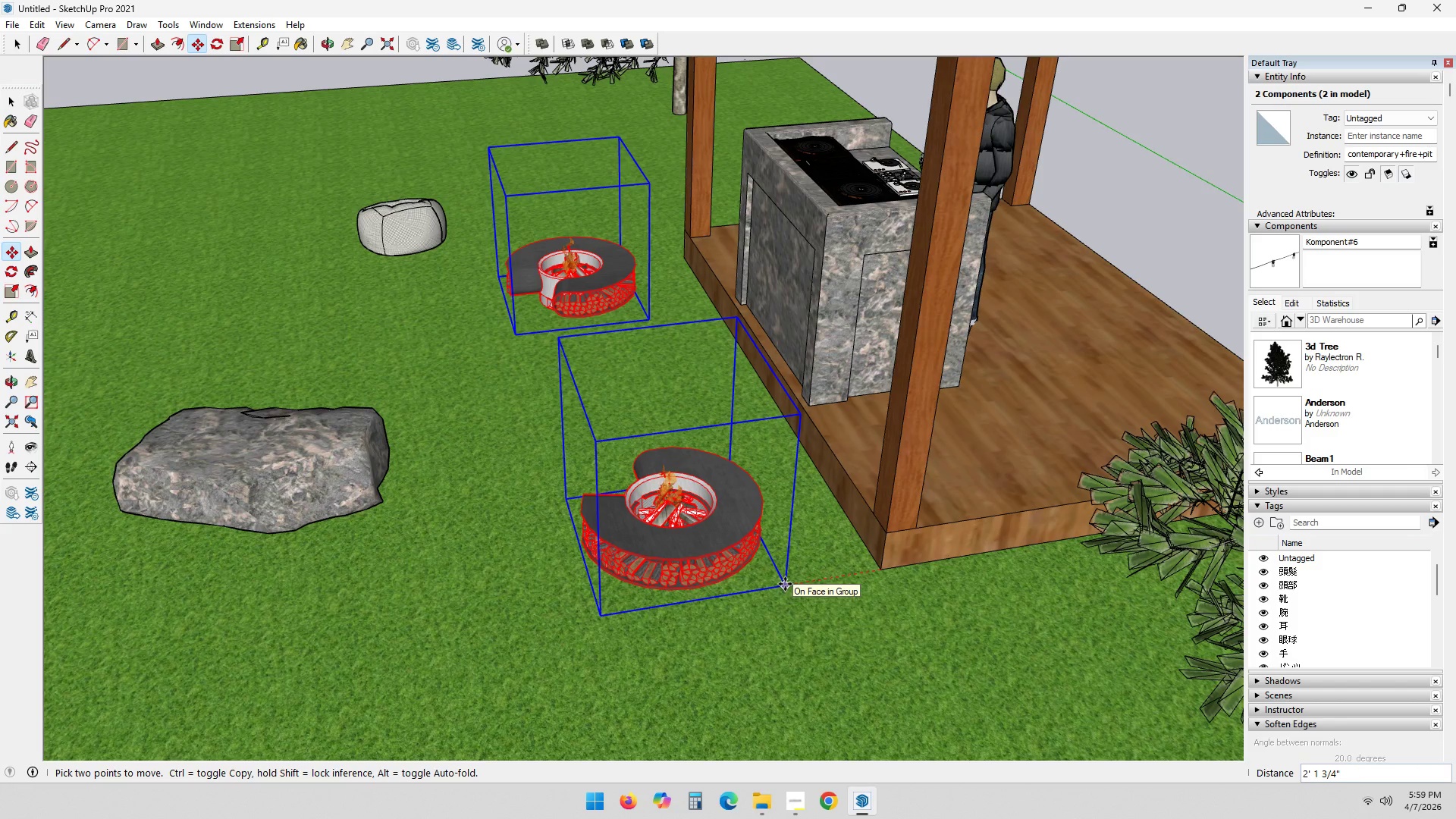 
key(Numpad8)
 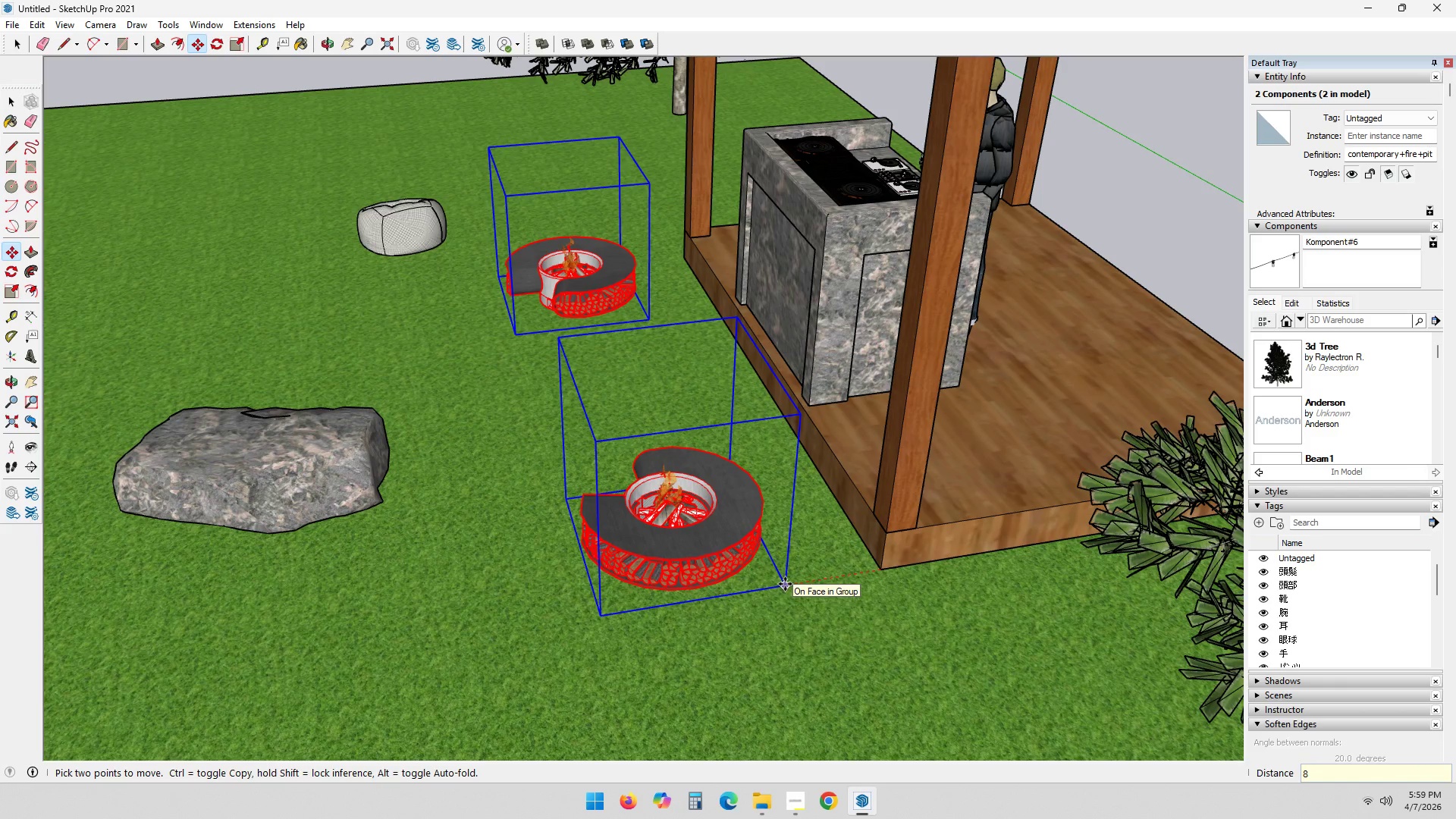 
key(Backspace)
 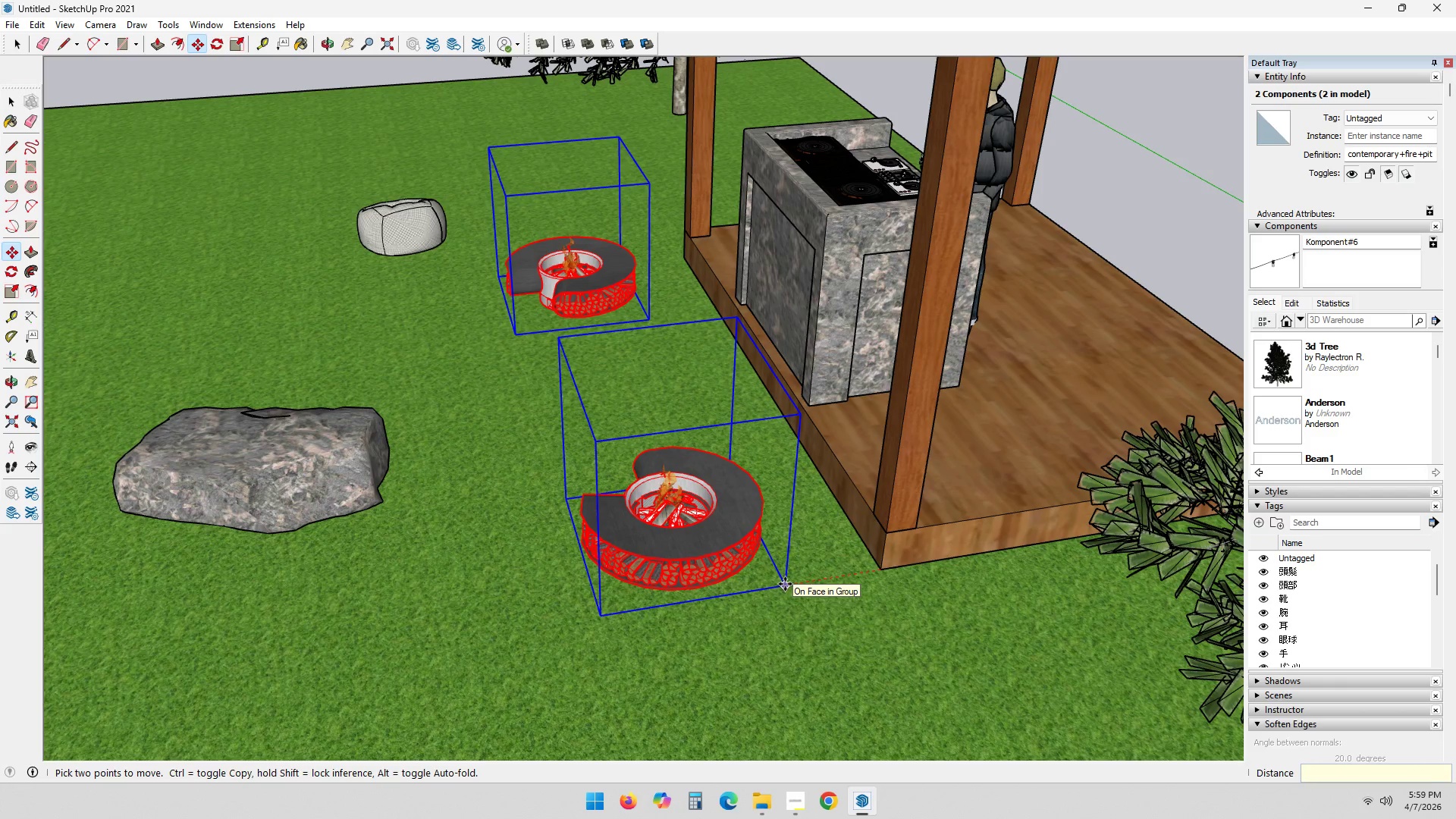 
key(2)
 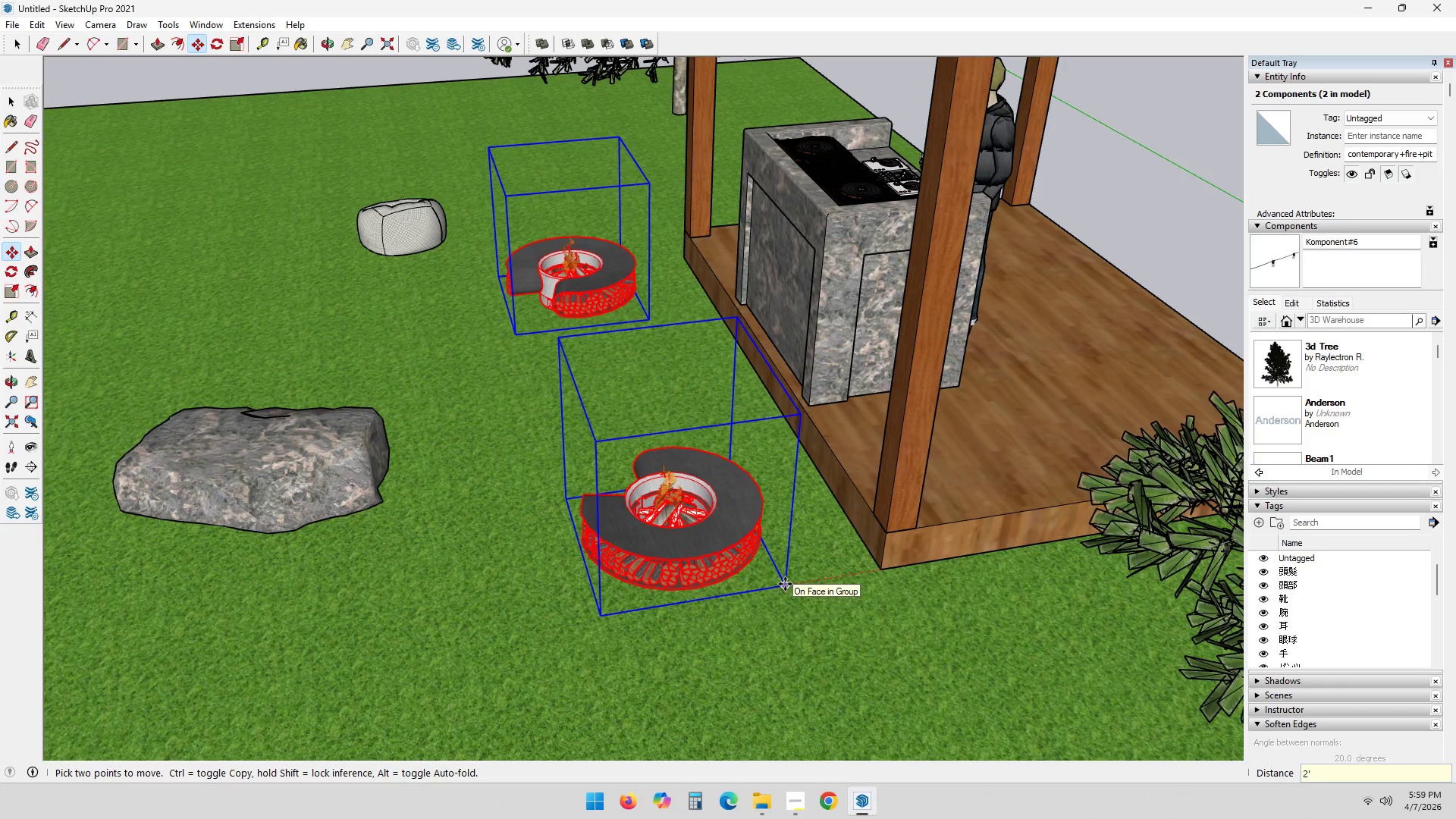 
key(Quote)
 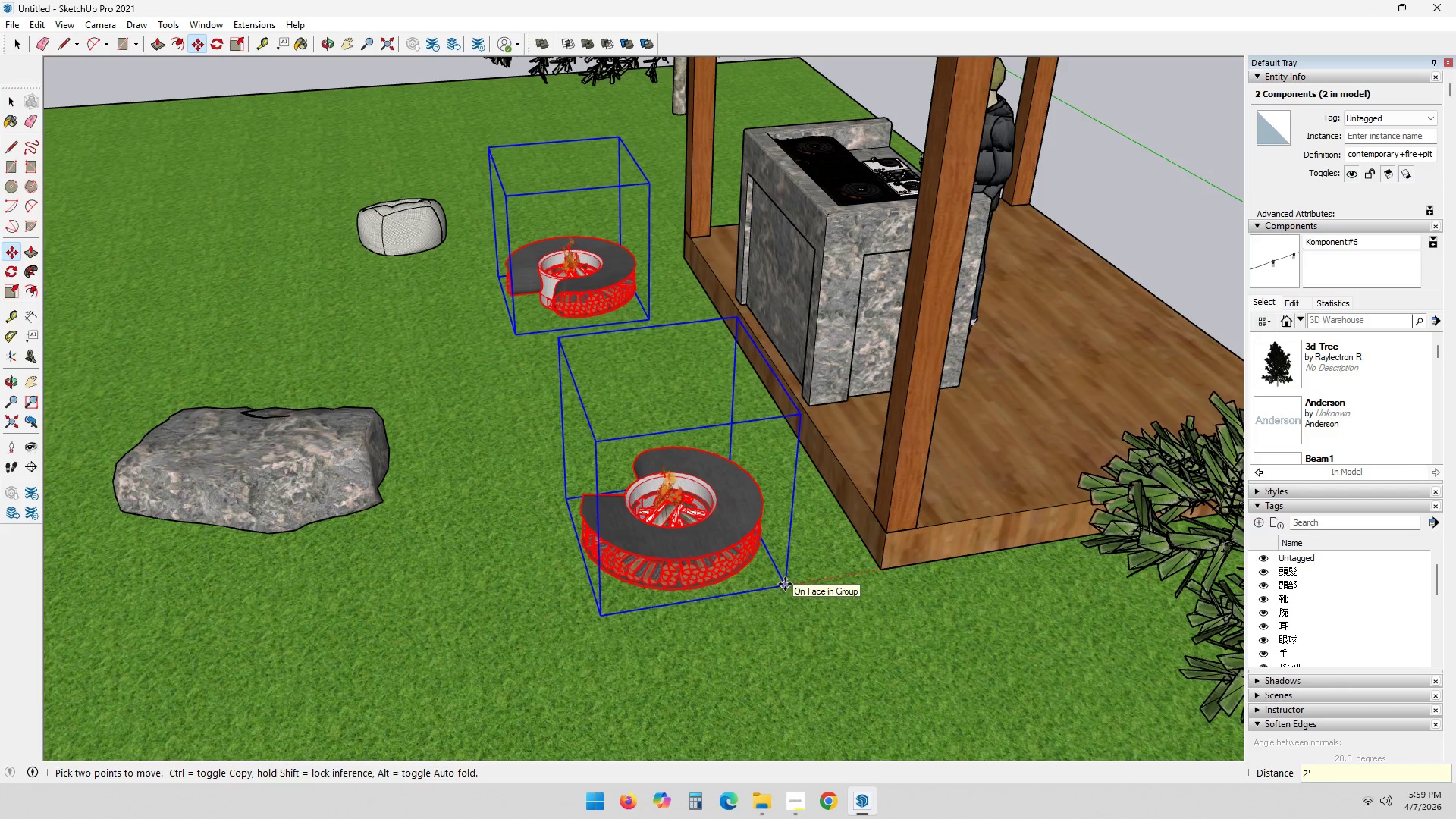 
key(Enter)
 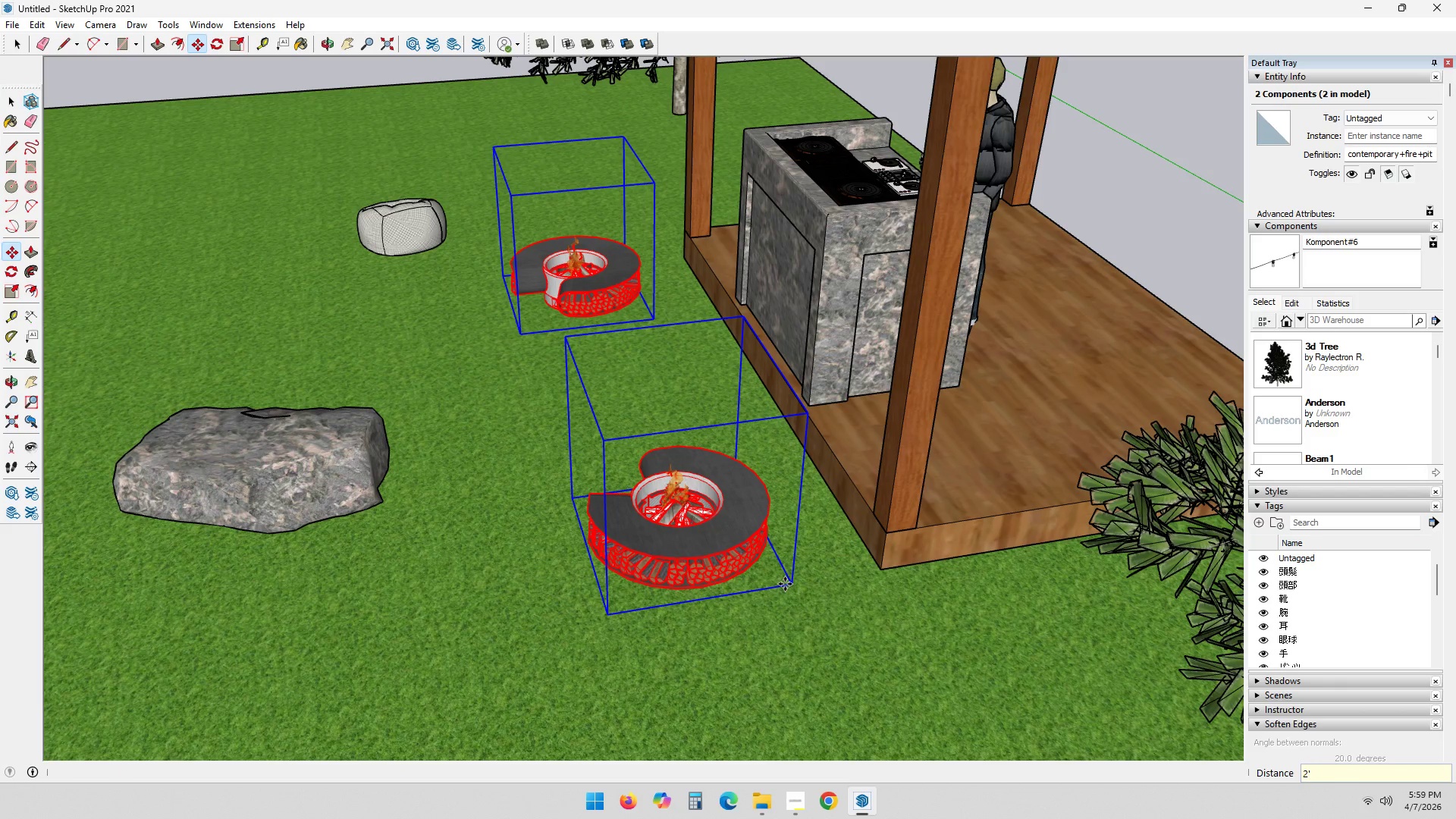 
scroll: coordinate [762, 549], scroll_direction: down, amount: 6.0
 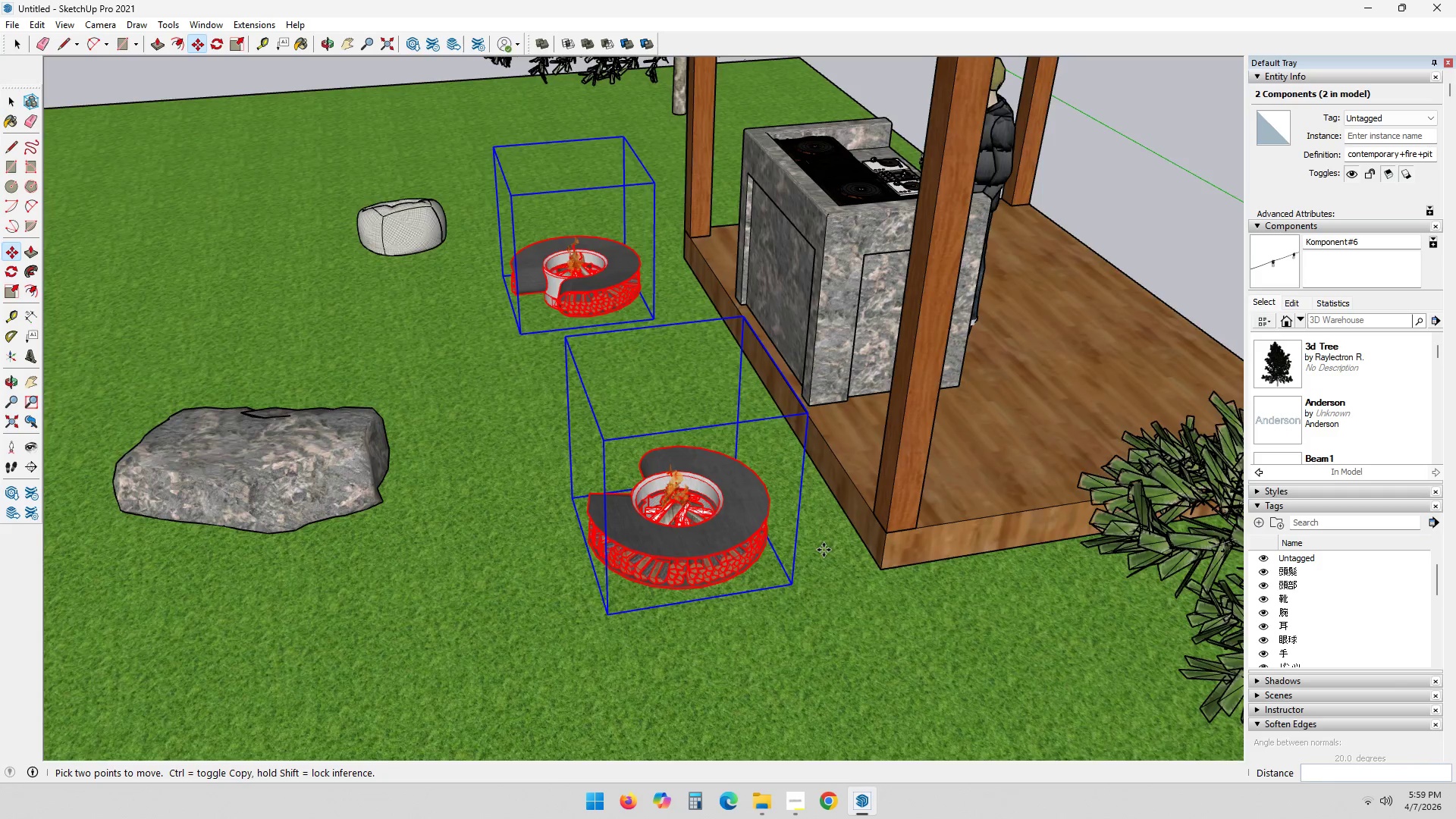 
key(Space)
 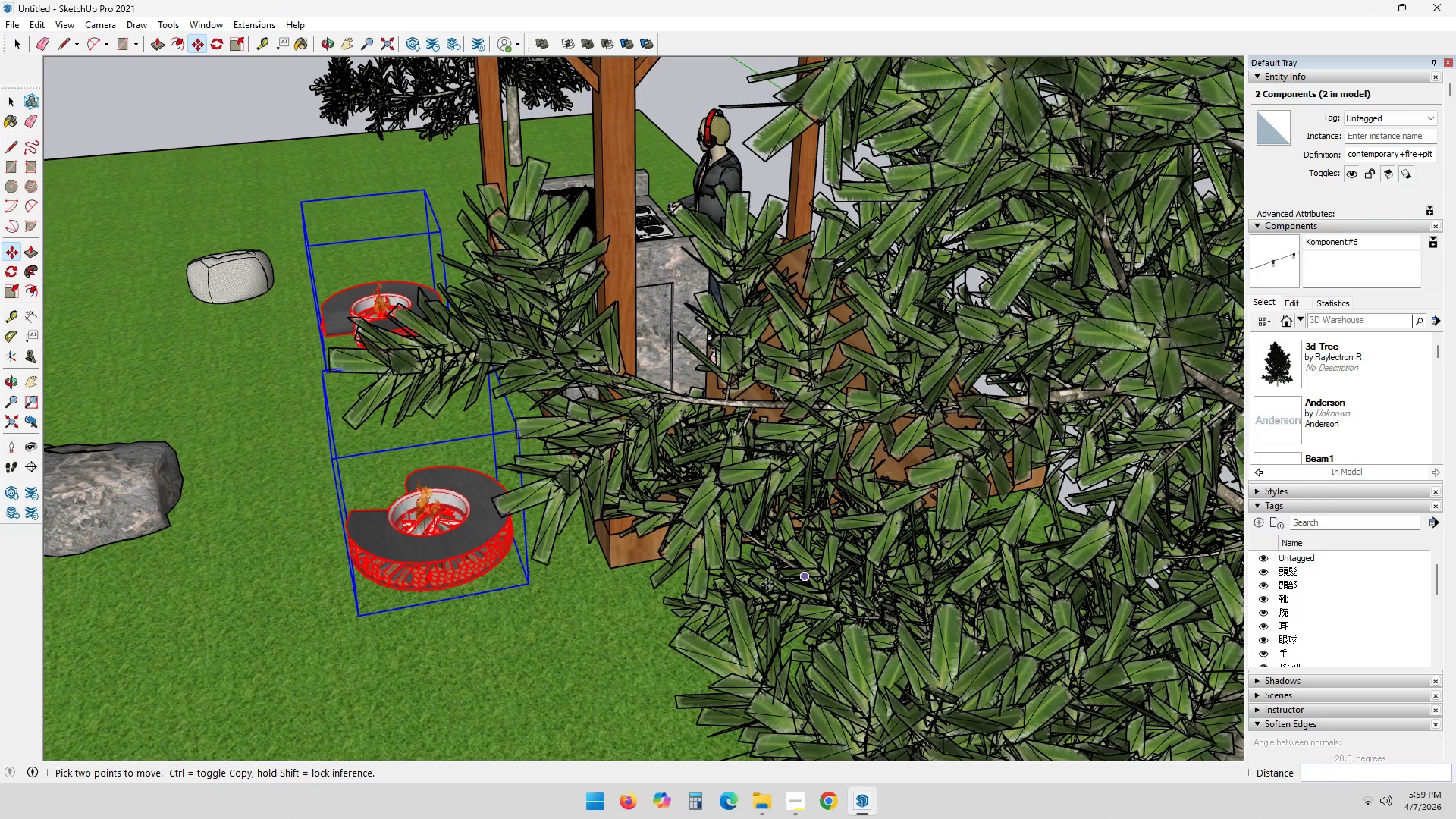 
key(Escape)
 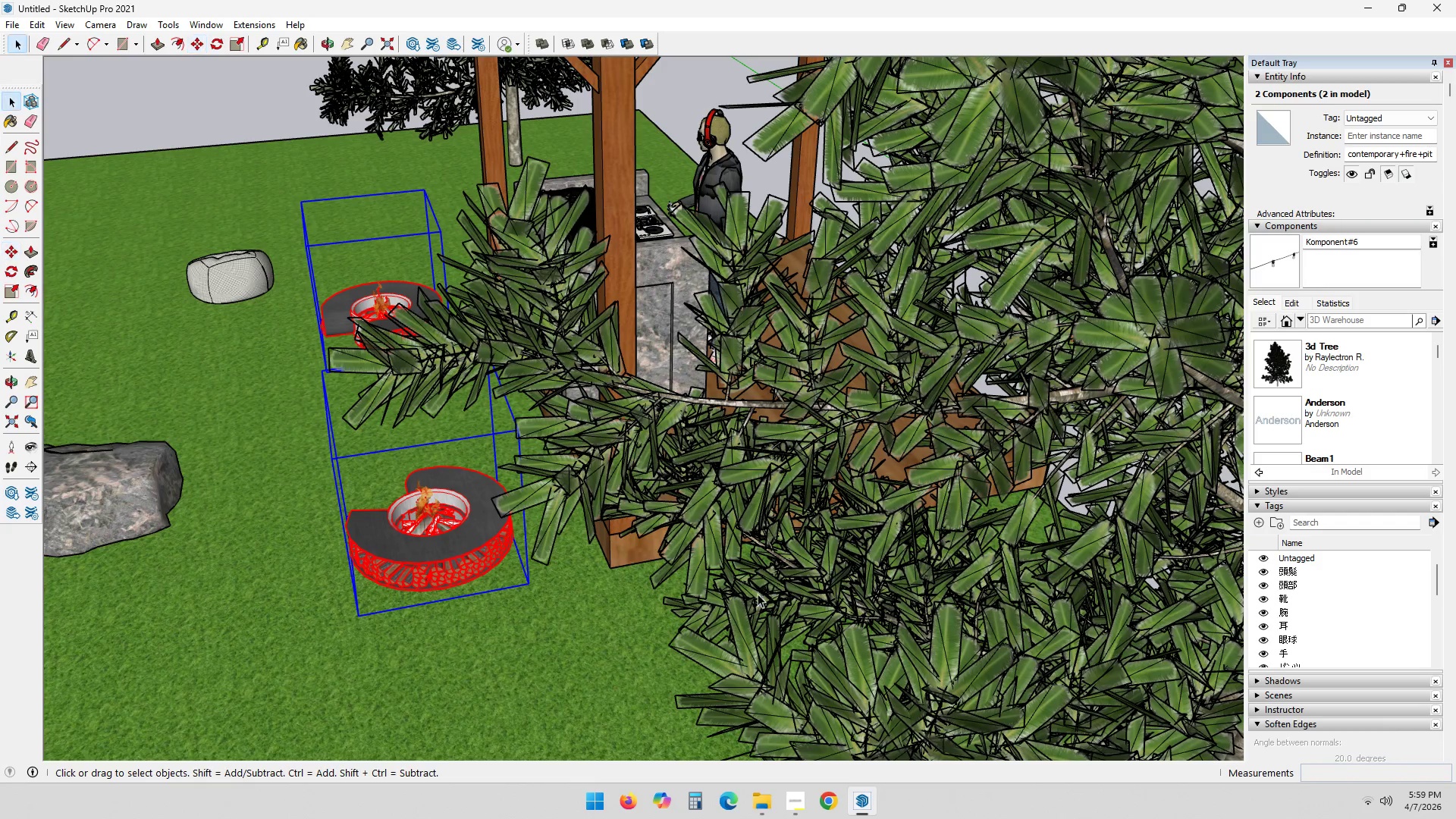 
key(Escape)
 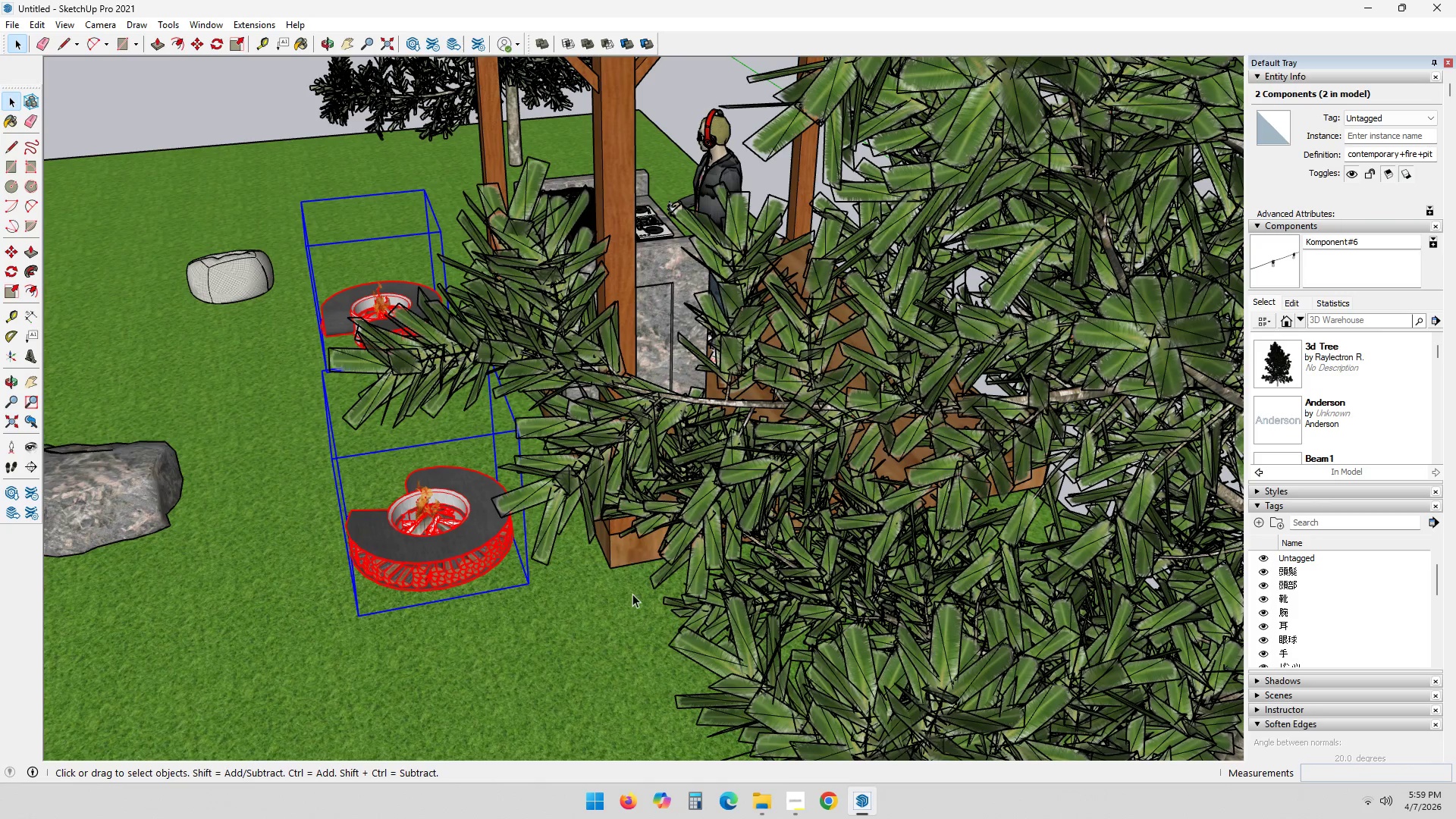 
key(Escape)
 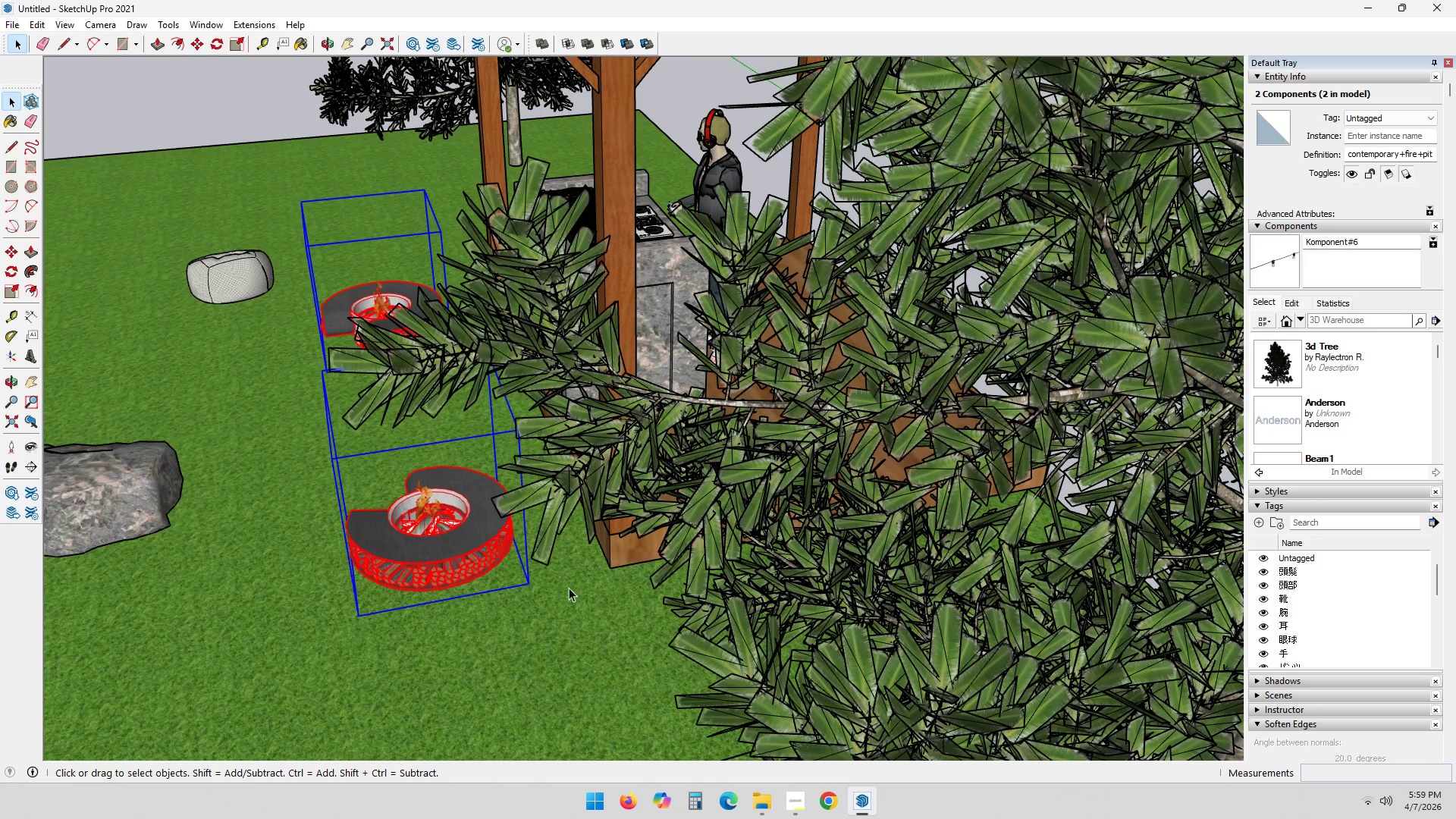 
key(Escape)
 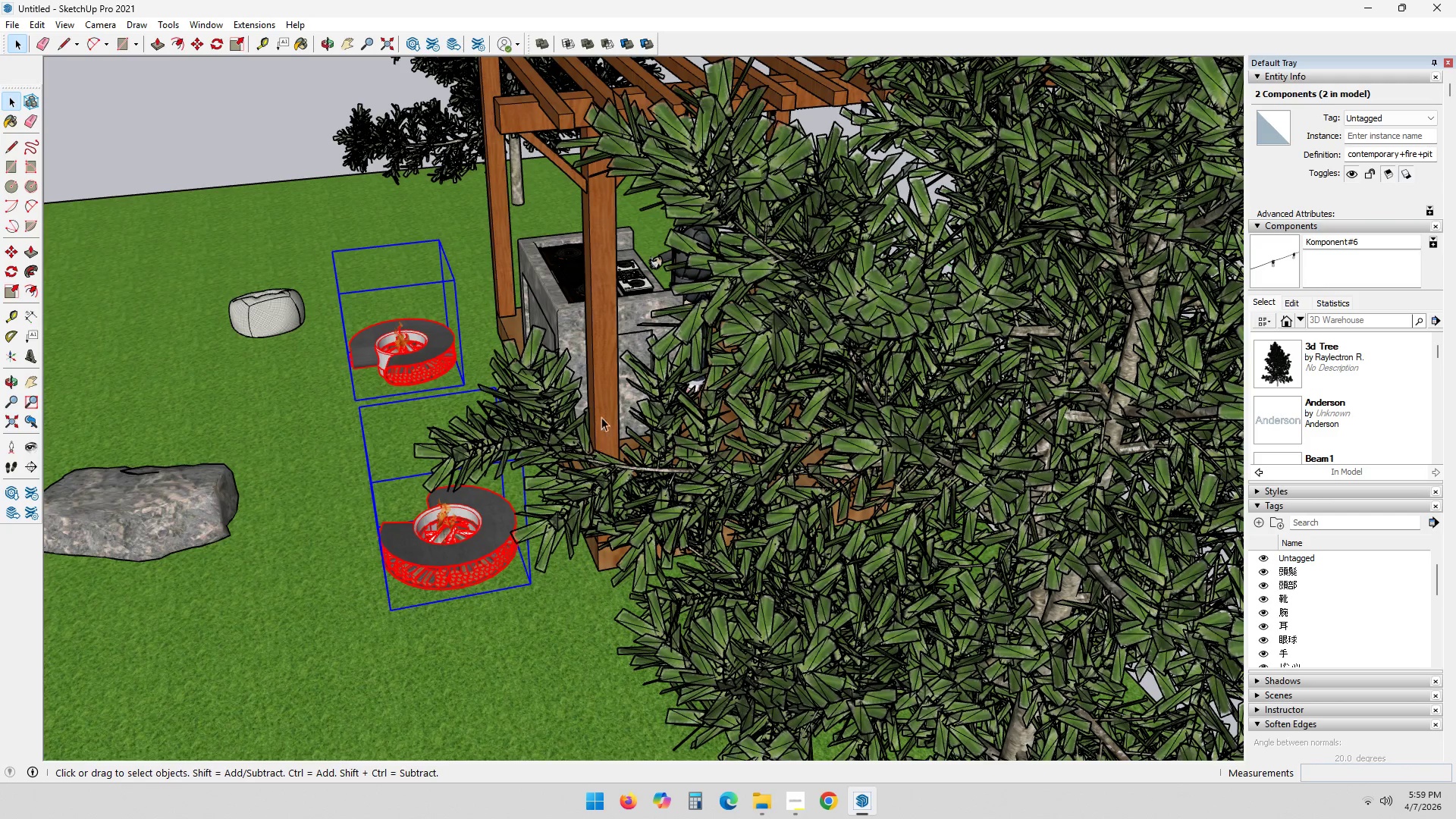 
scroll: coordinate [421, 599], scroll_direction: down, amount: 6.0
 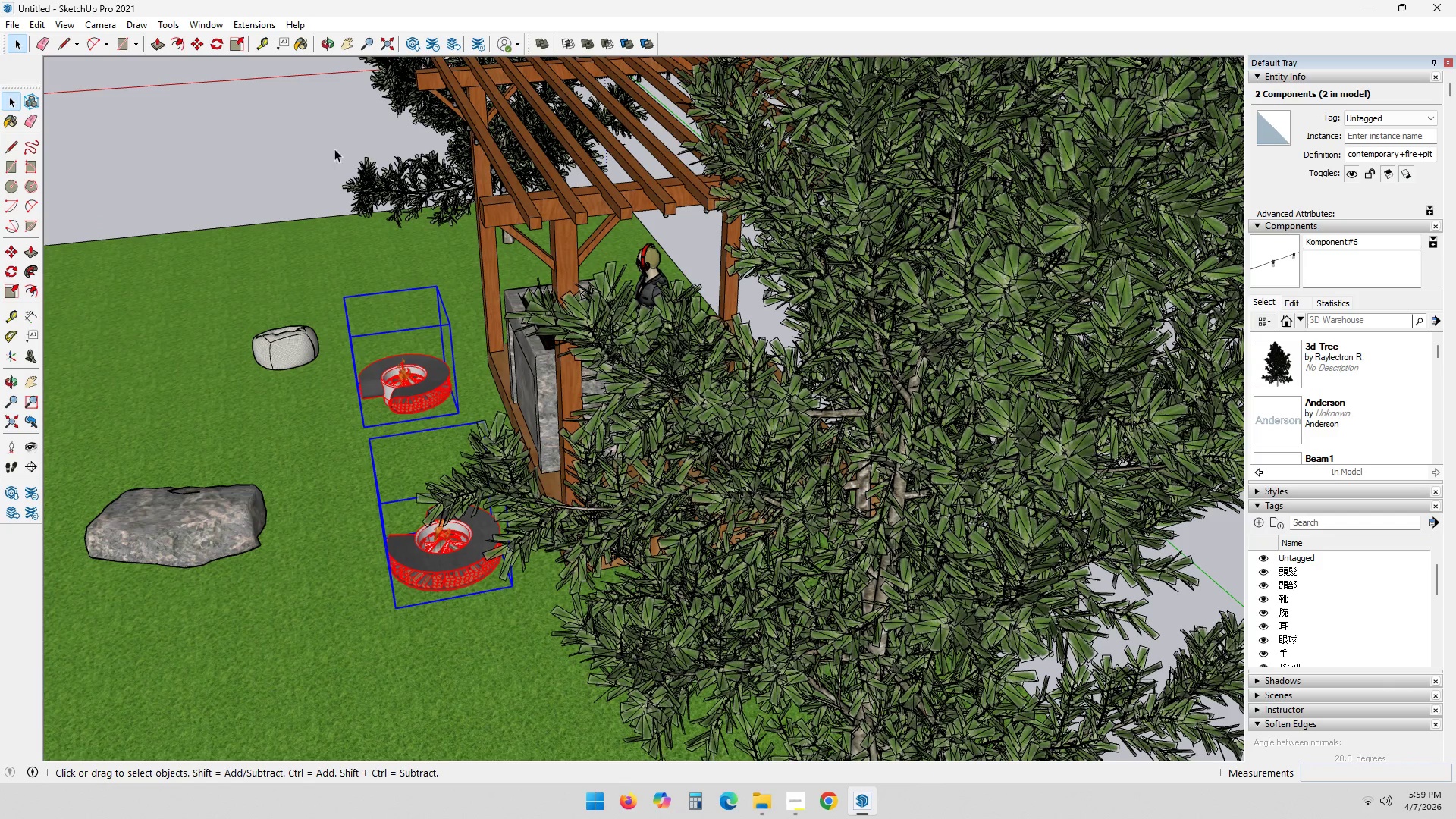 
double_click([275, 140])
 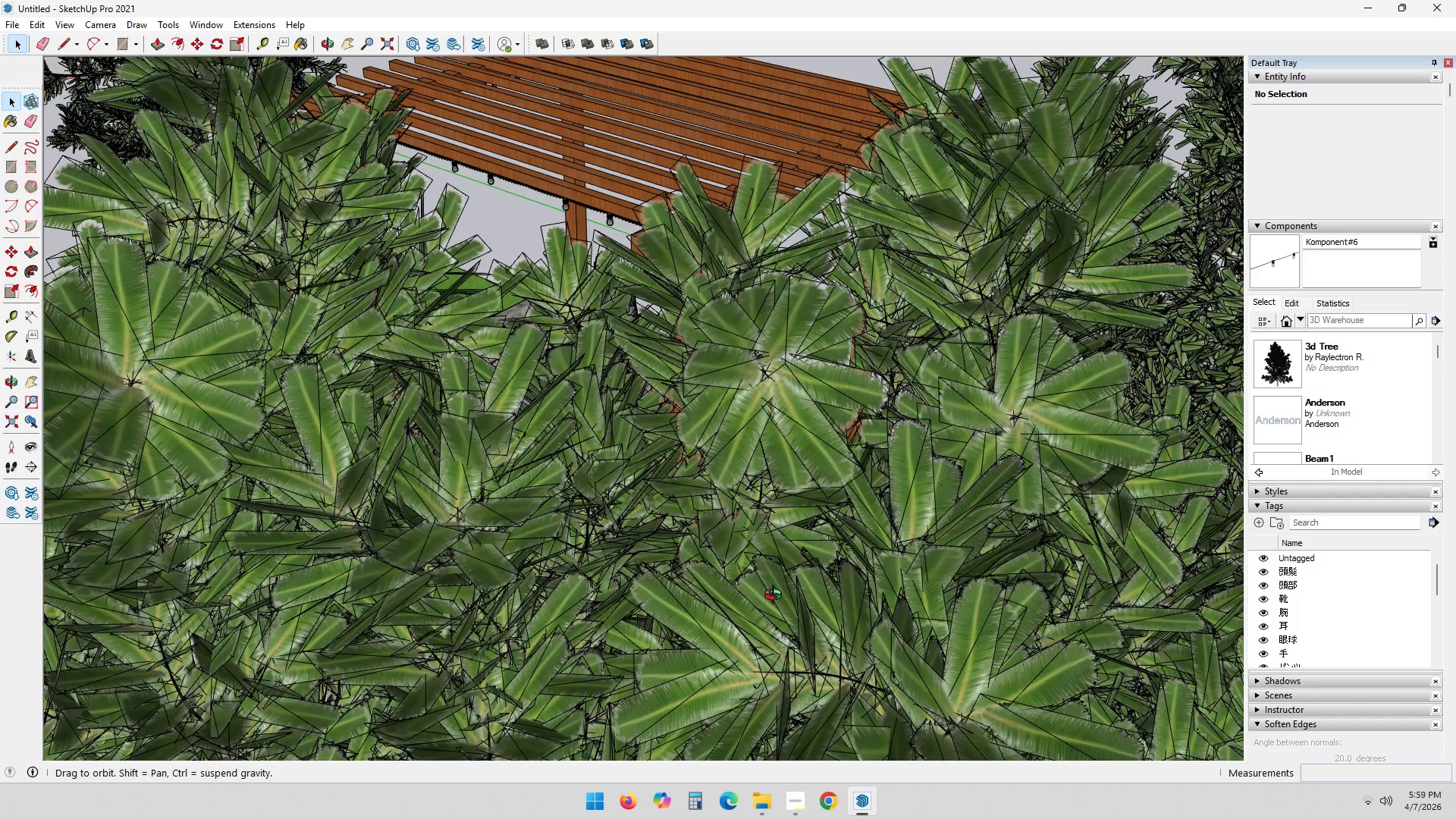 
hold_key(key=ShiftLeft, duration=0.52)
 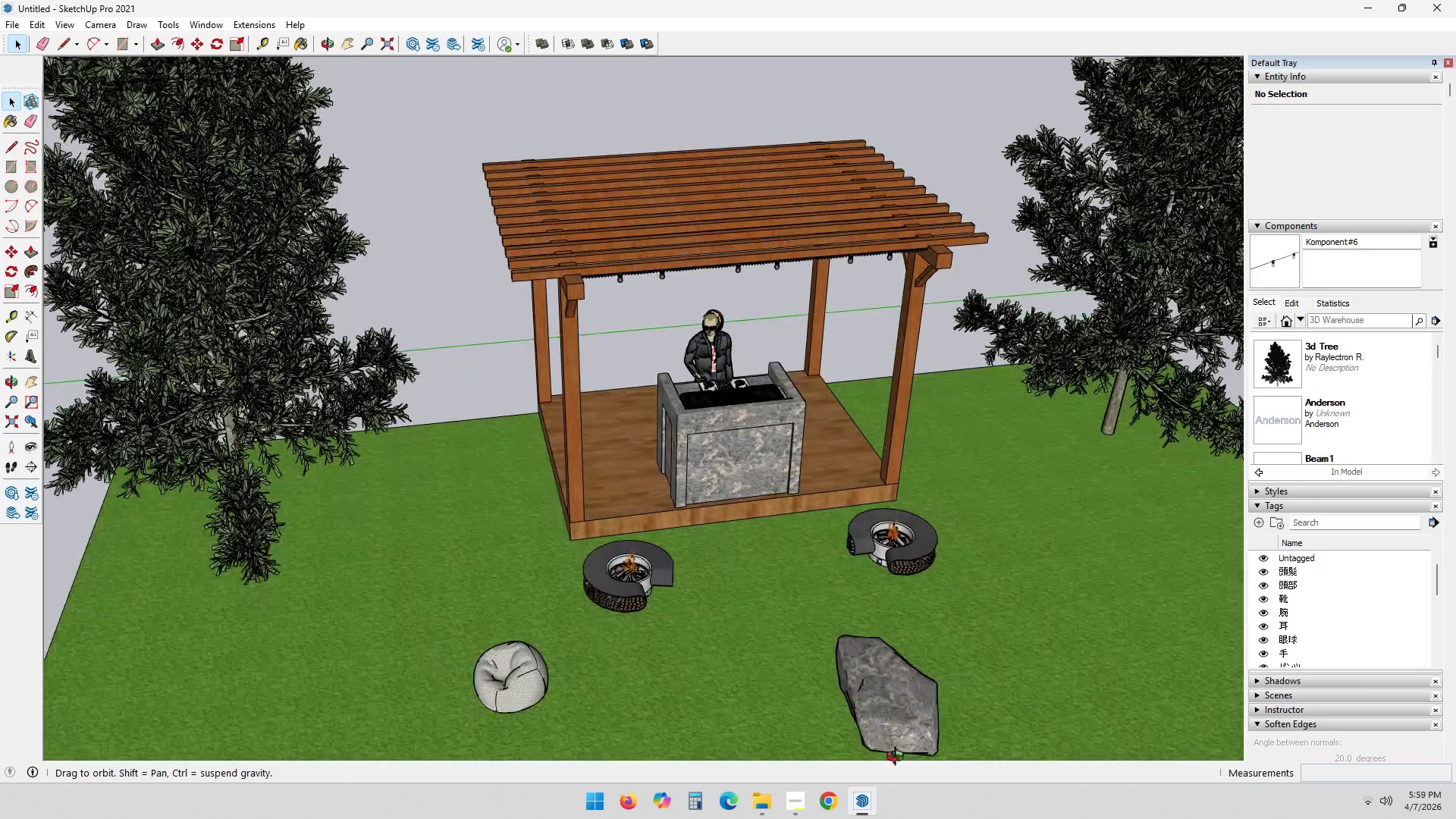 
scroll: coordinate [696, 637], scroll_direction: down, amount: 6.0
 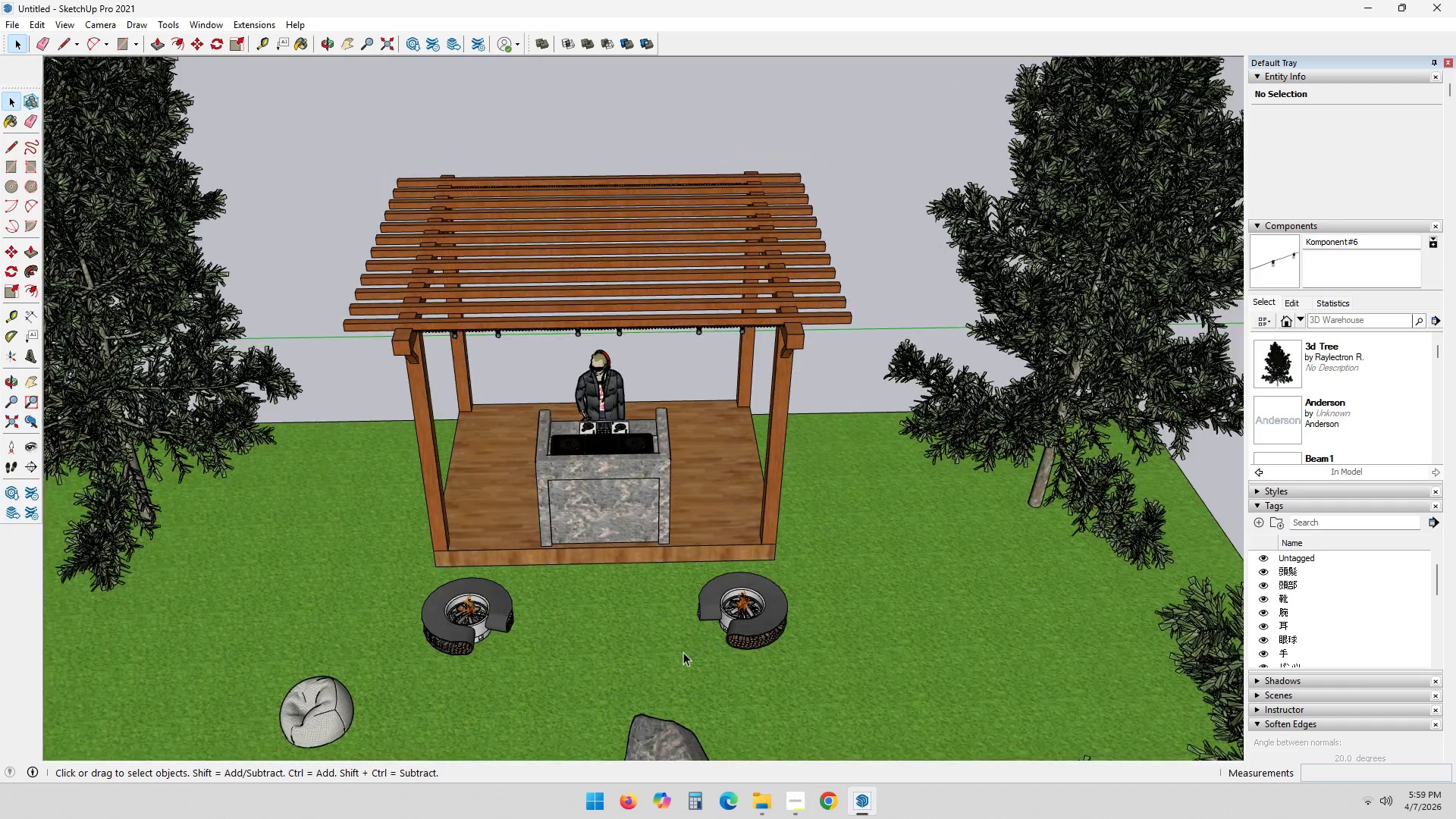 
hold_key(key=ShiftLeft, duration=0.69)
 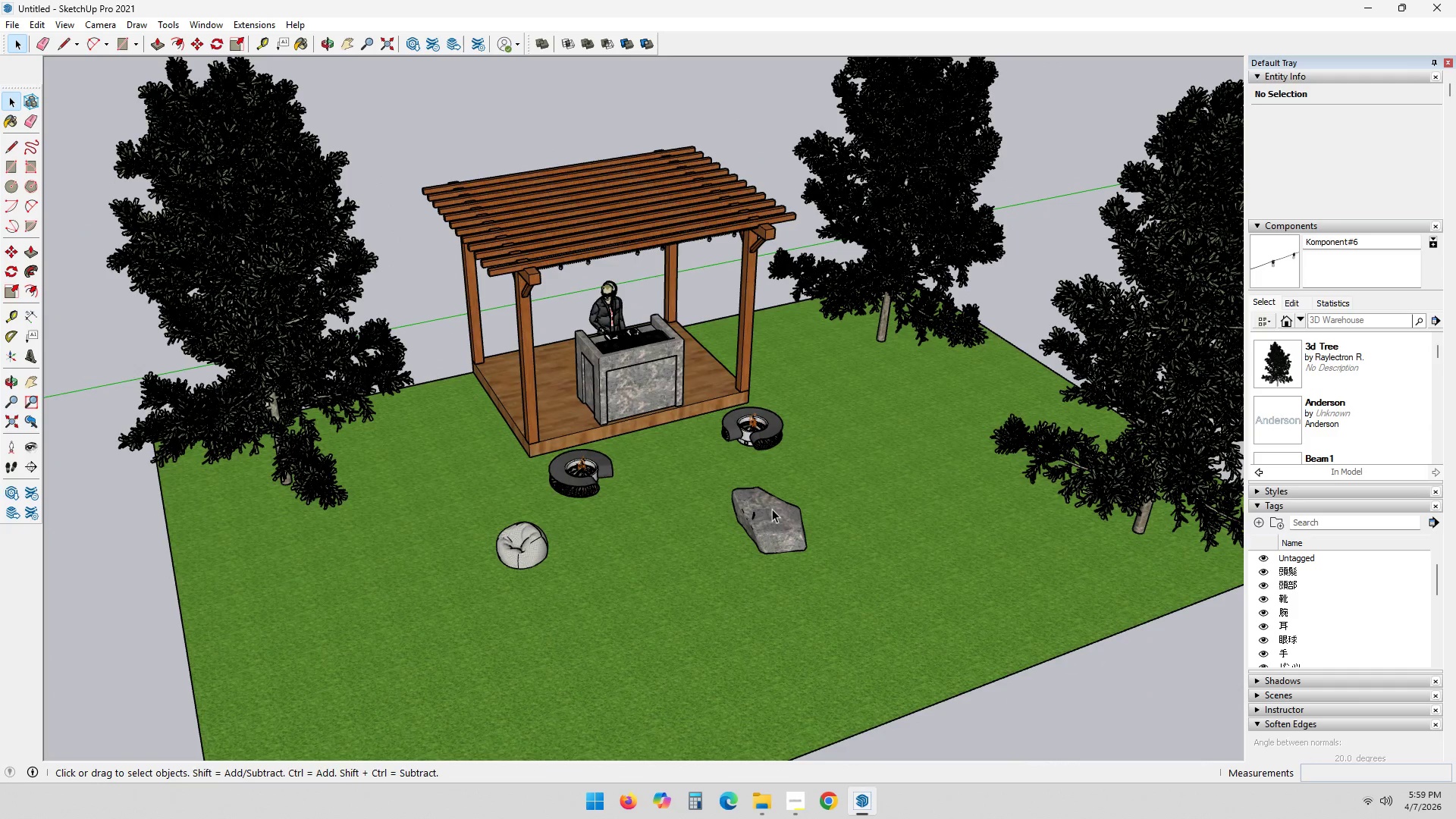 
scroll: coordinate [871, 639], scroll_direction: down, amount: 7.0
 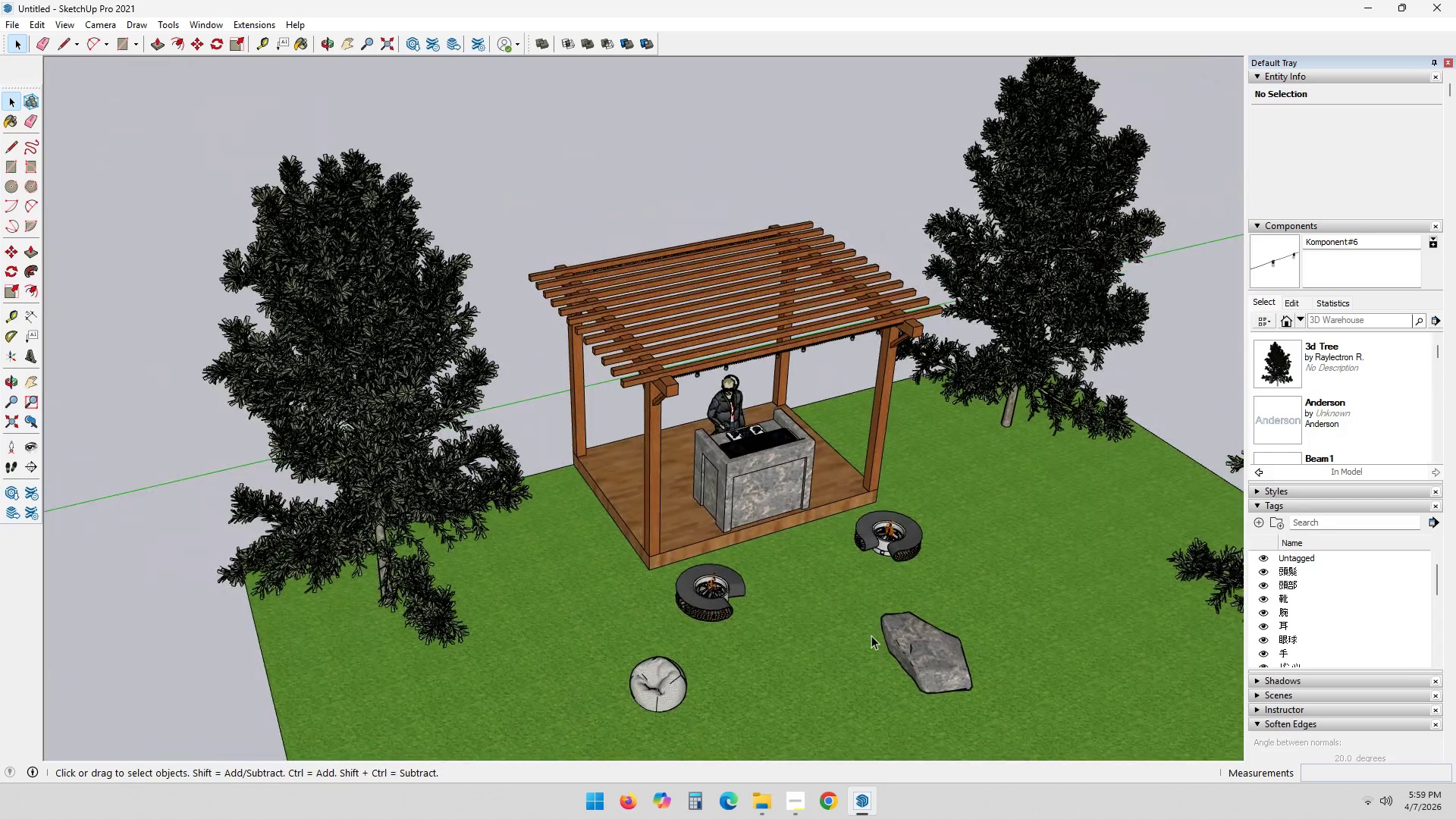 
wait(7.36)
 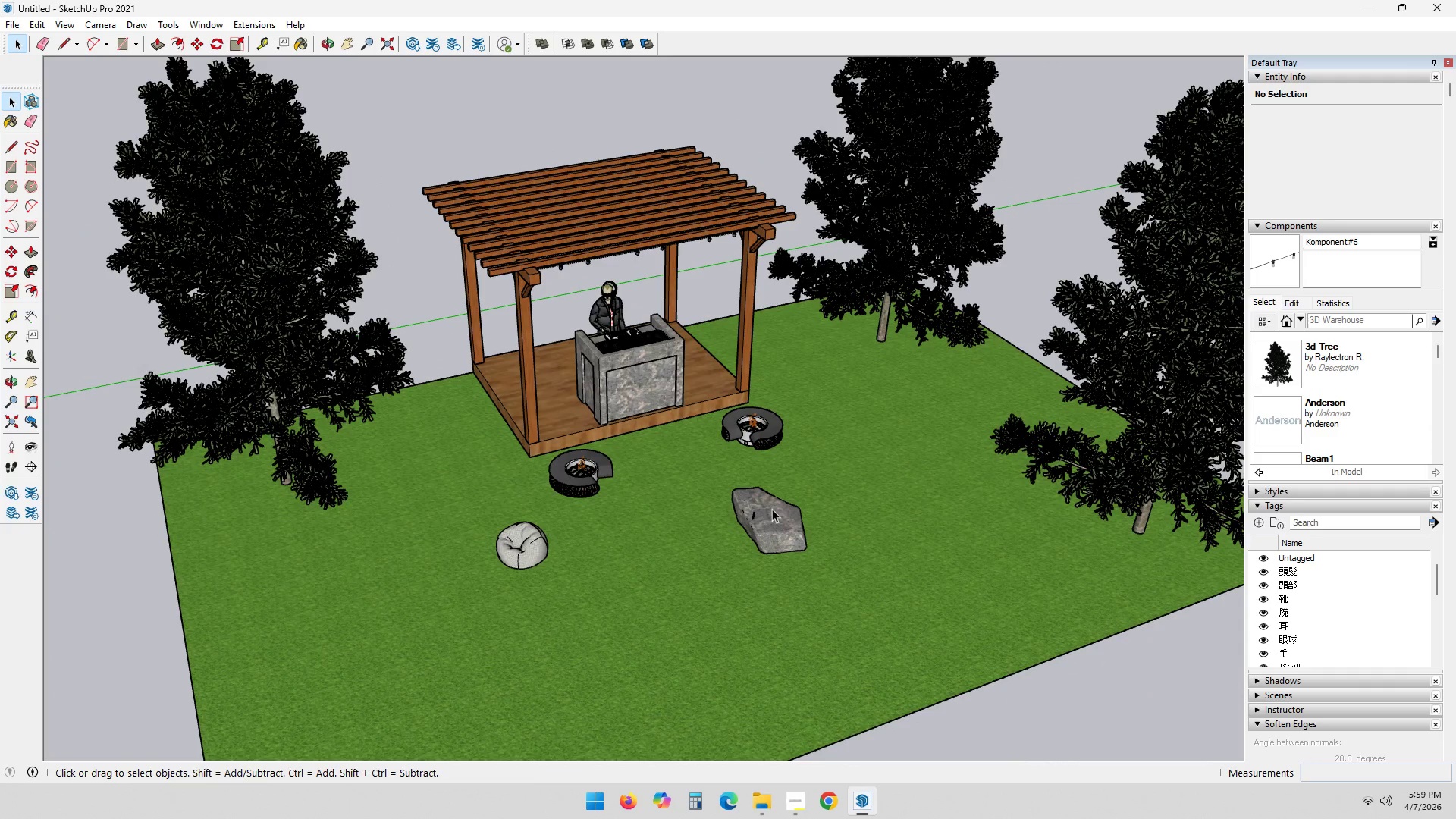 
left_click([777, 509])
 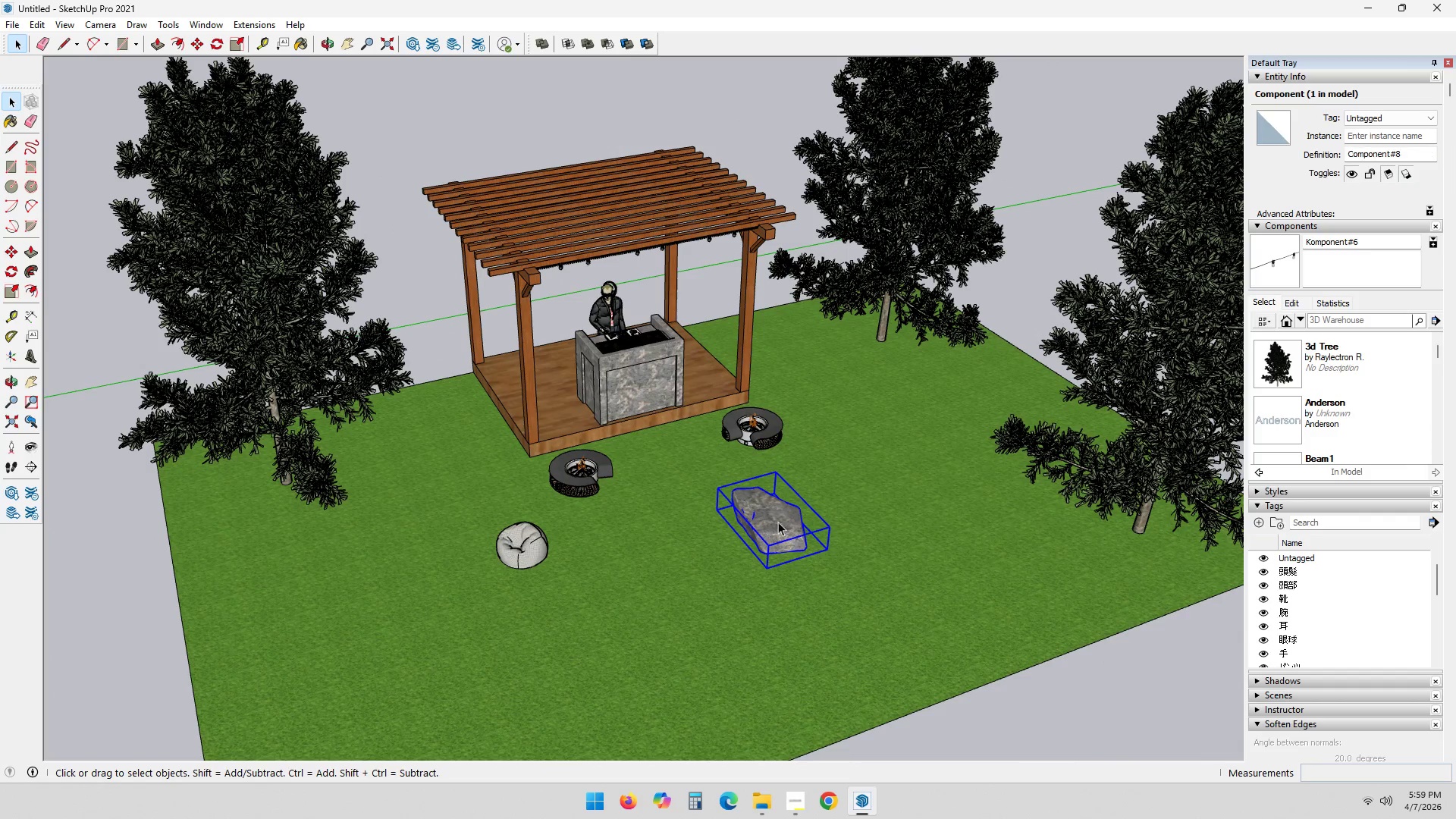 
key(M)
 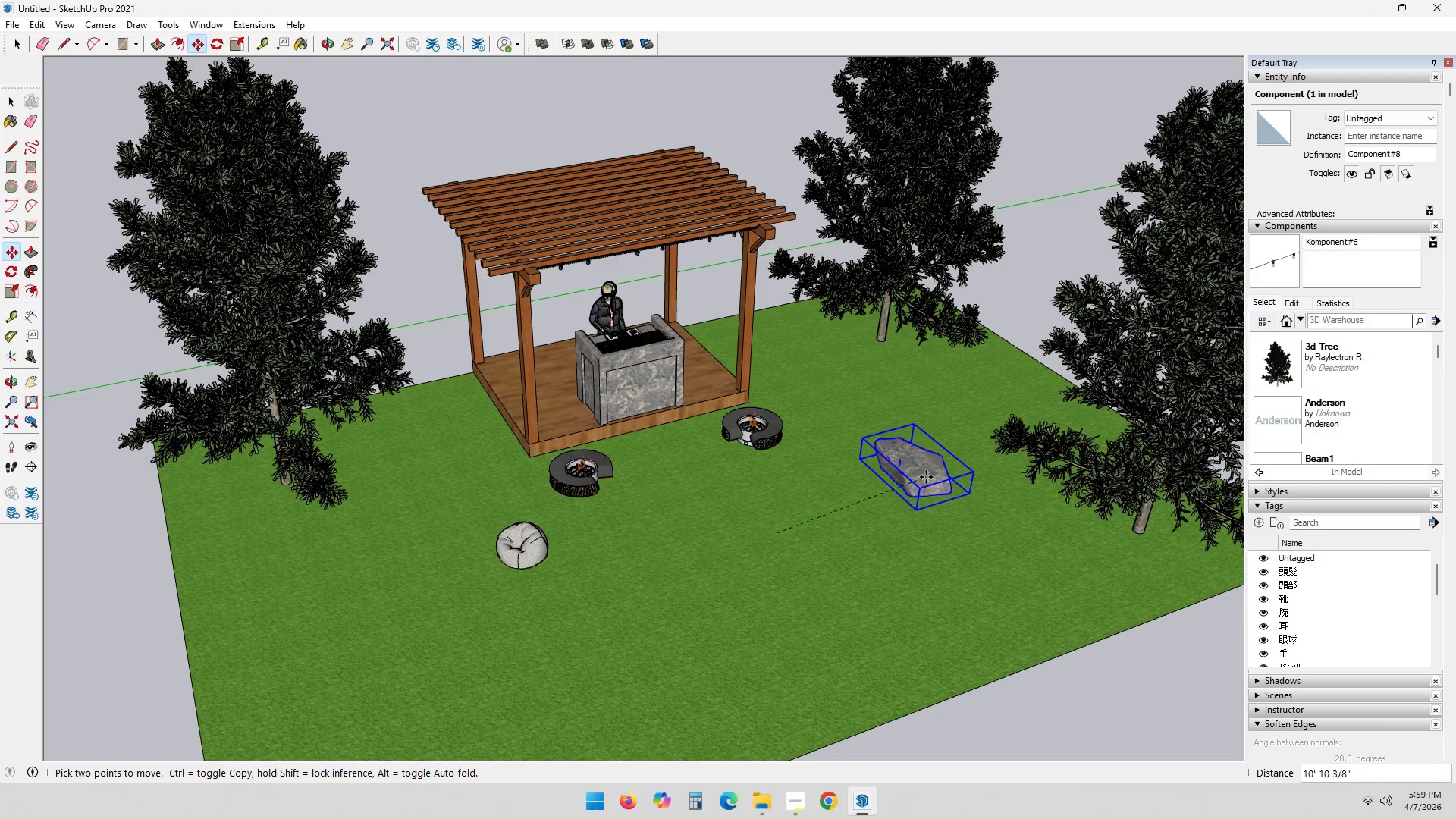 
key(Escape)
 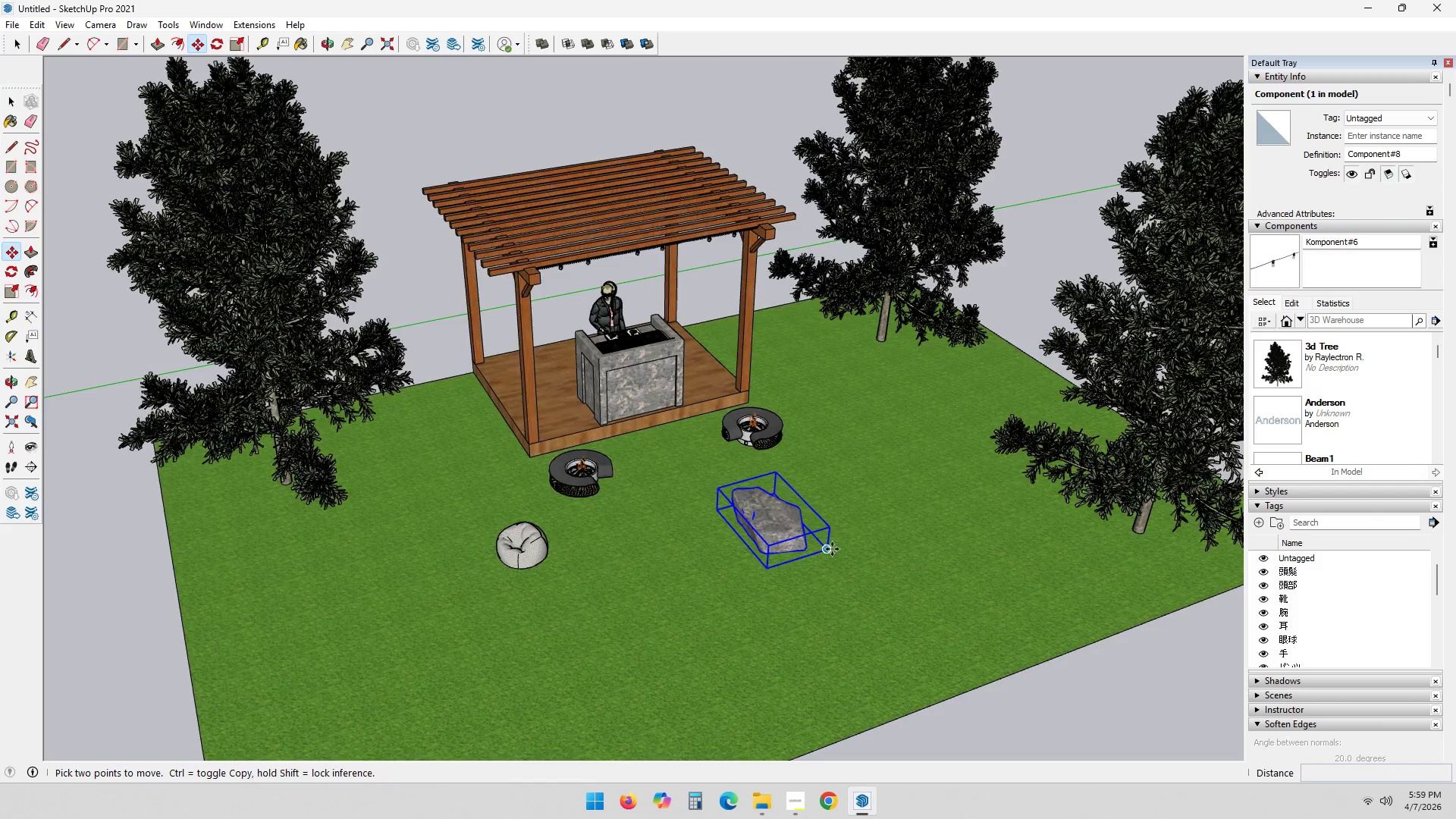 
left_click_drag(start_coordinate=[831, 548], to_coordinate=[836, 548])
 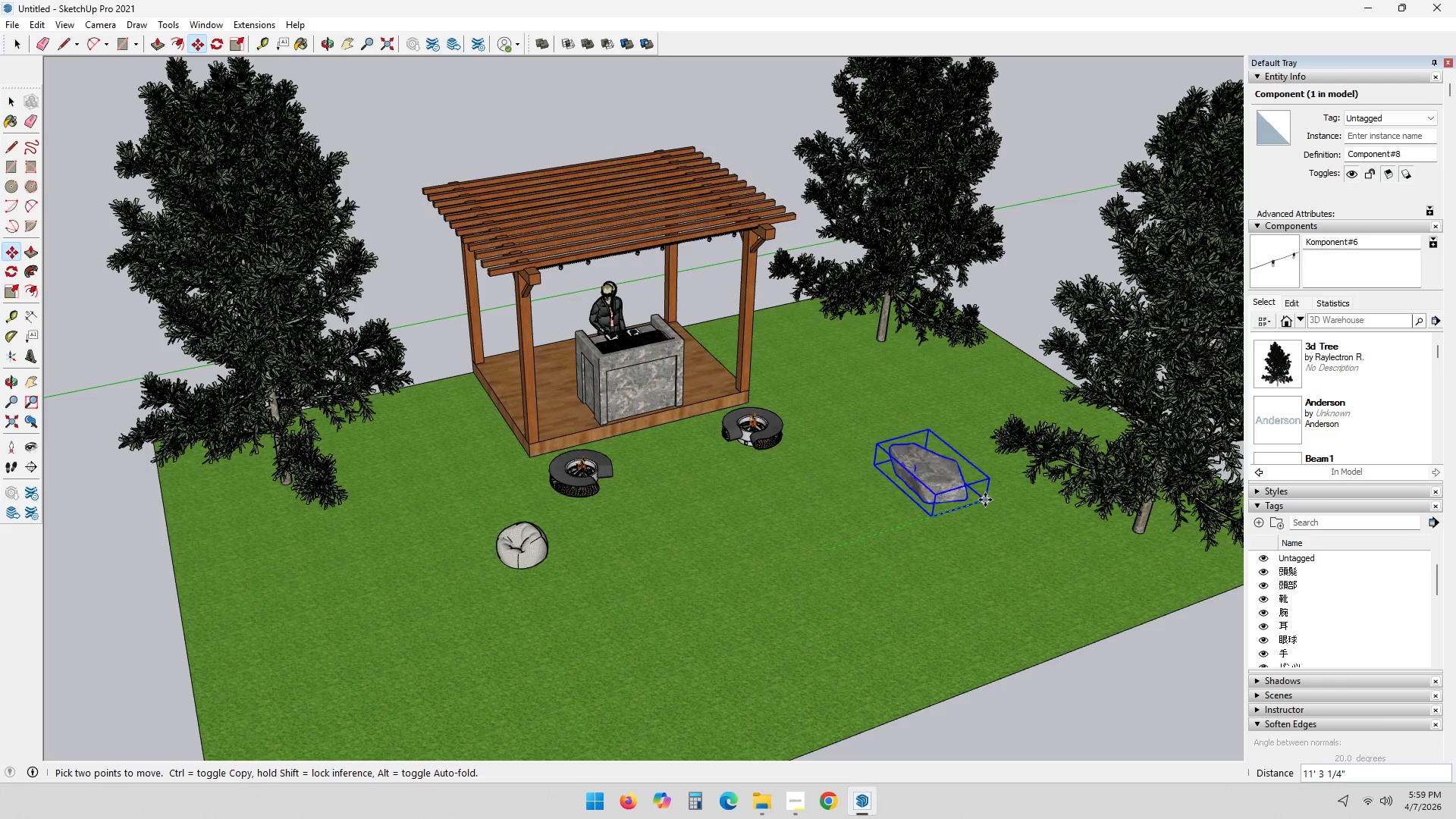 
left_click([985, 500])
 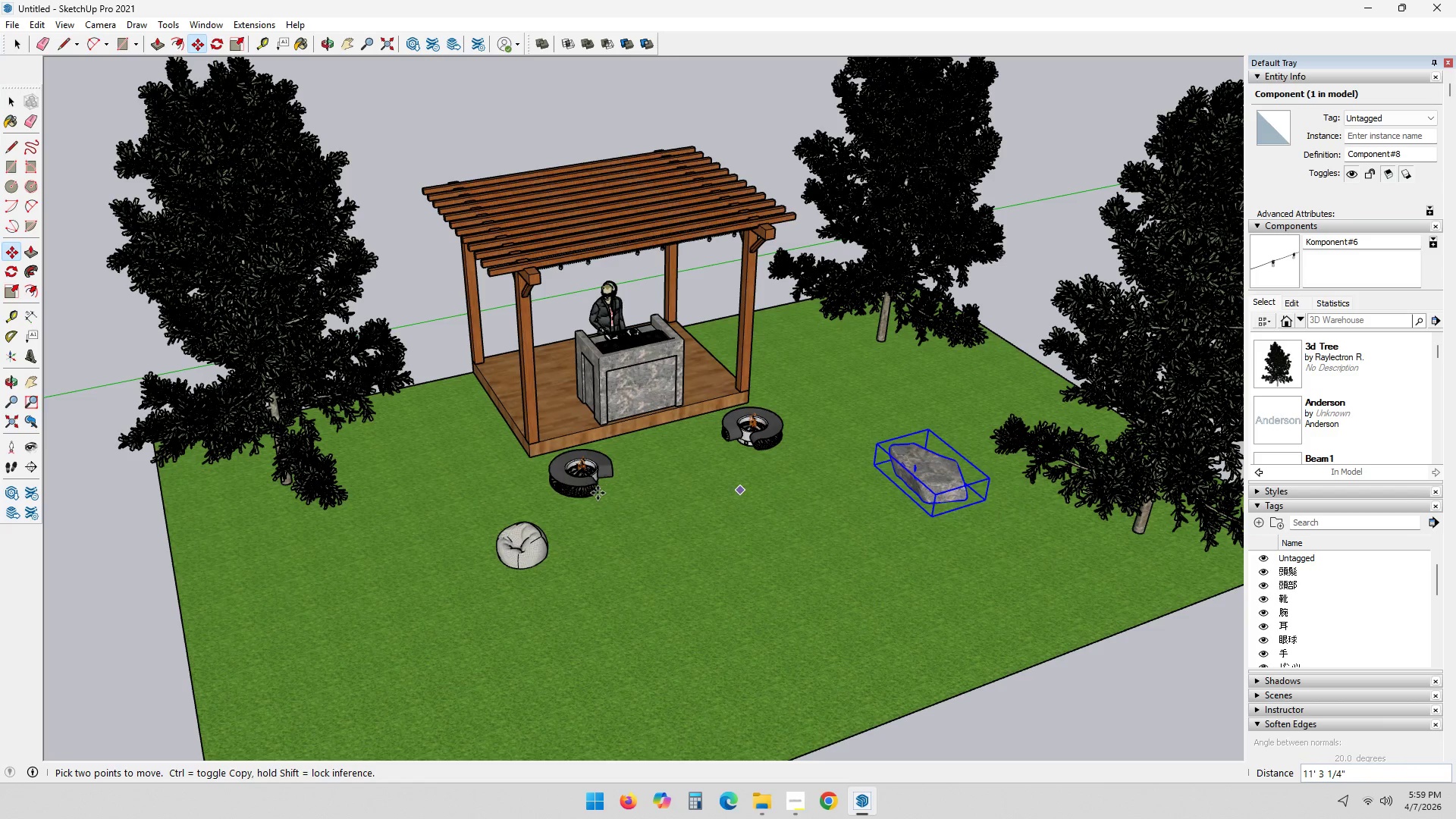 
key(Space)
 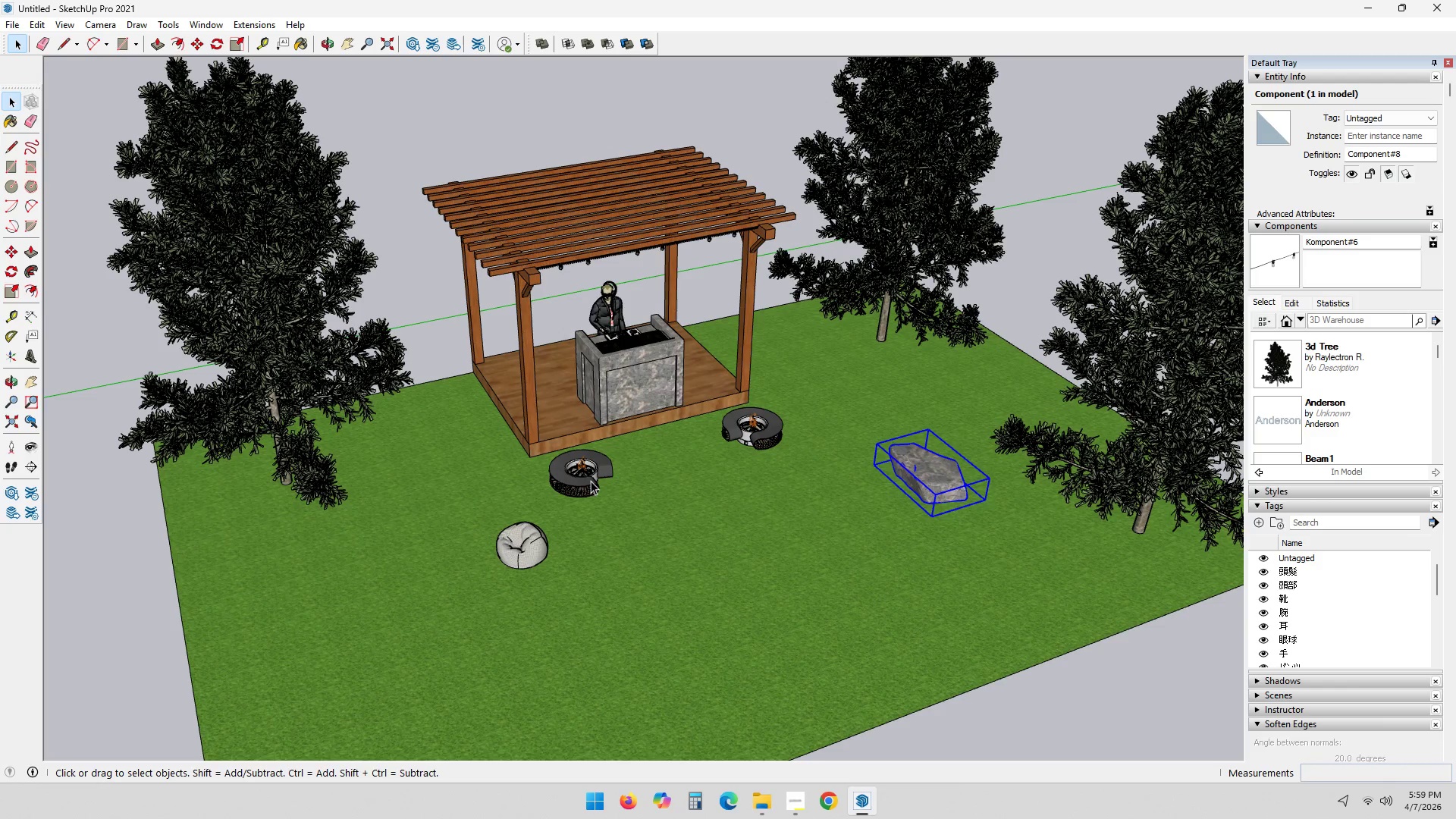 
left_click([588, 481])
 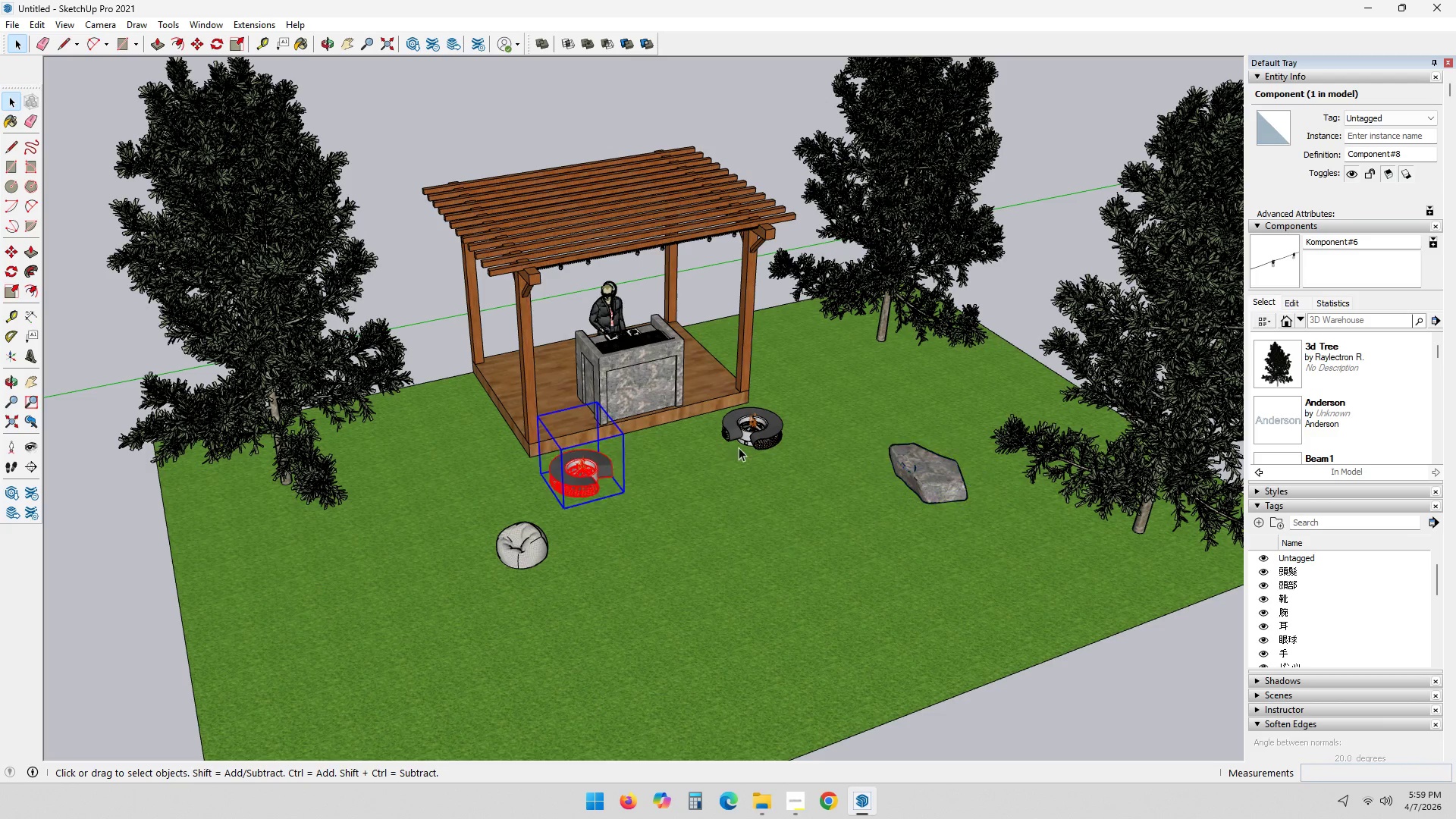 
key(Control+ControlLeft)
 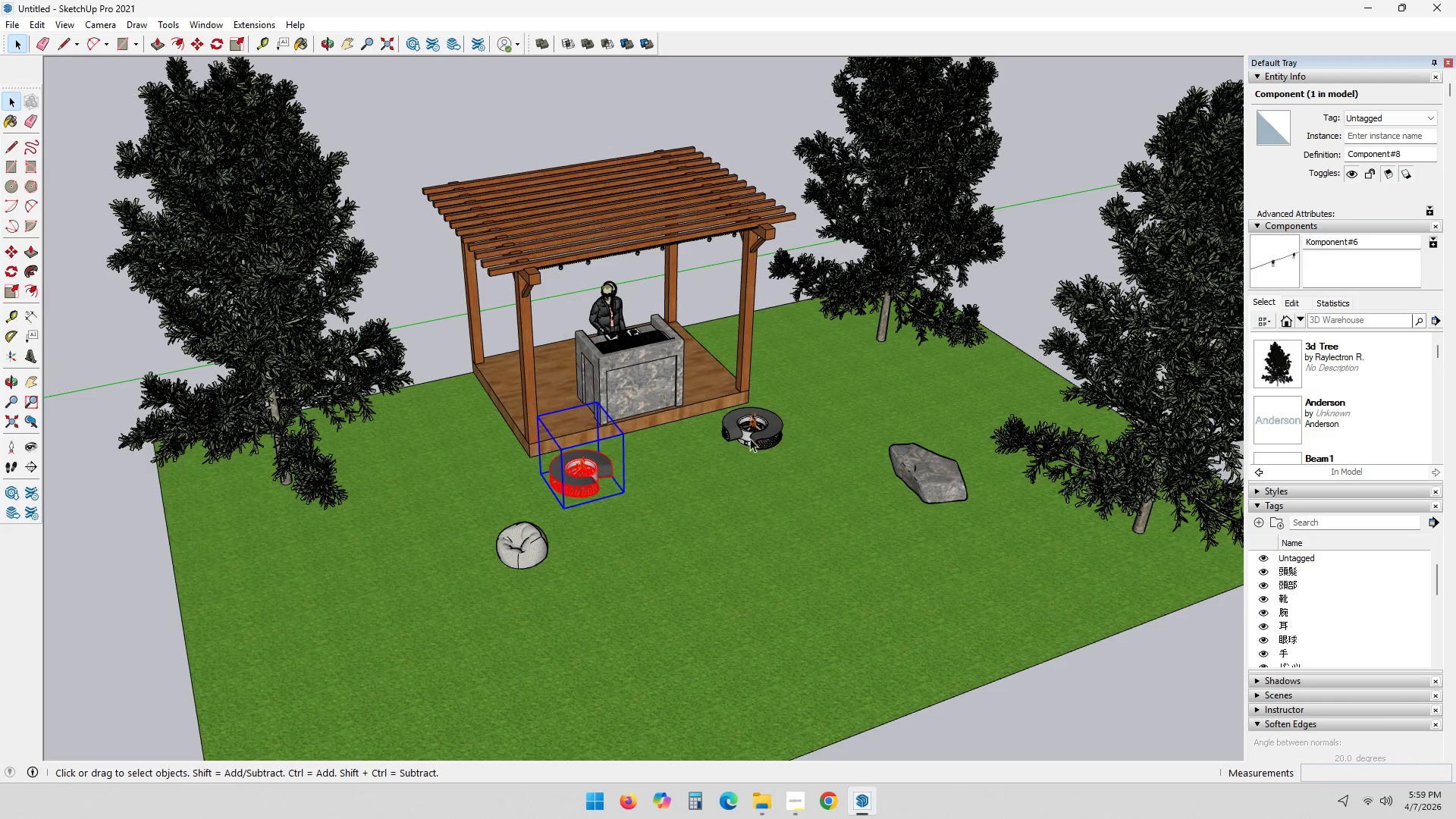 
left_click([756, 430])
 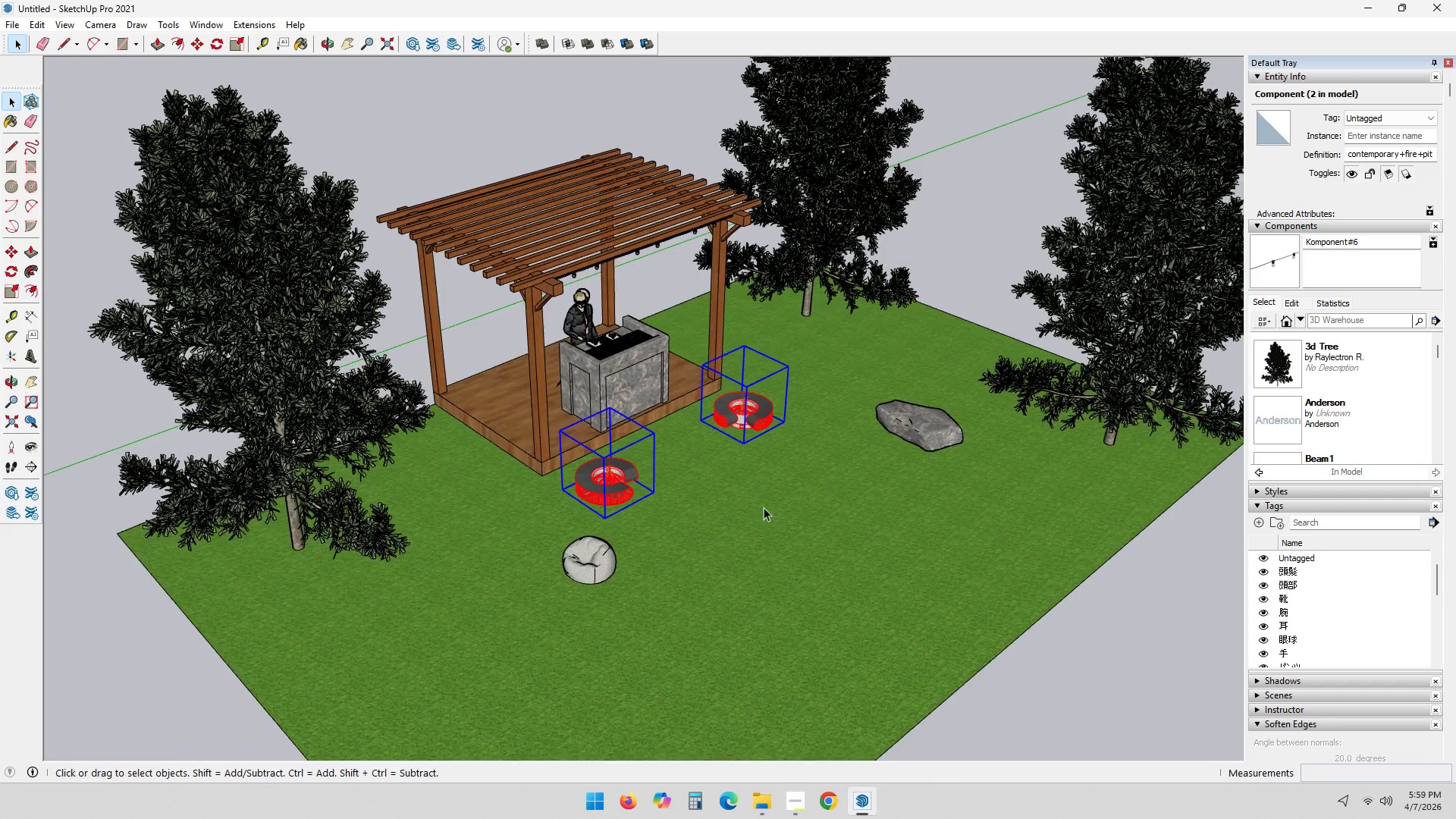 
key(M)
 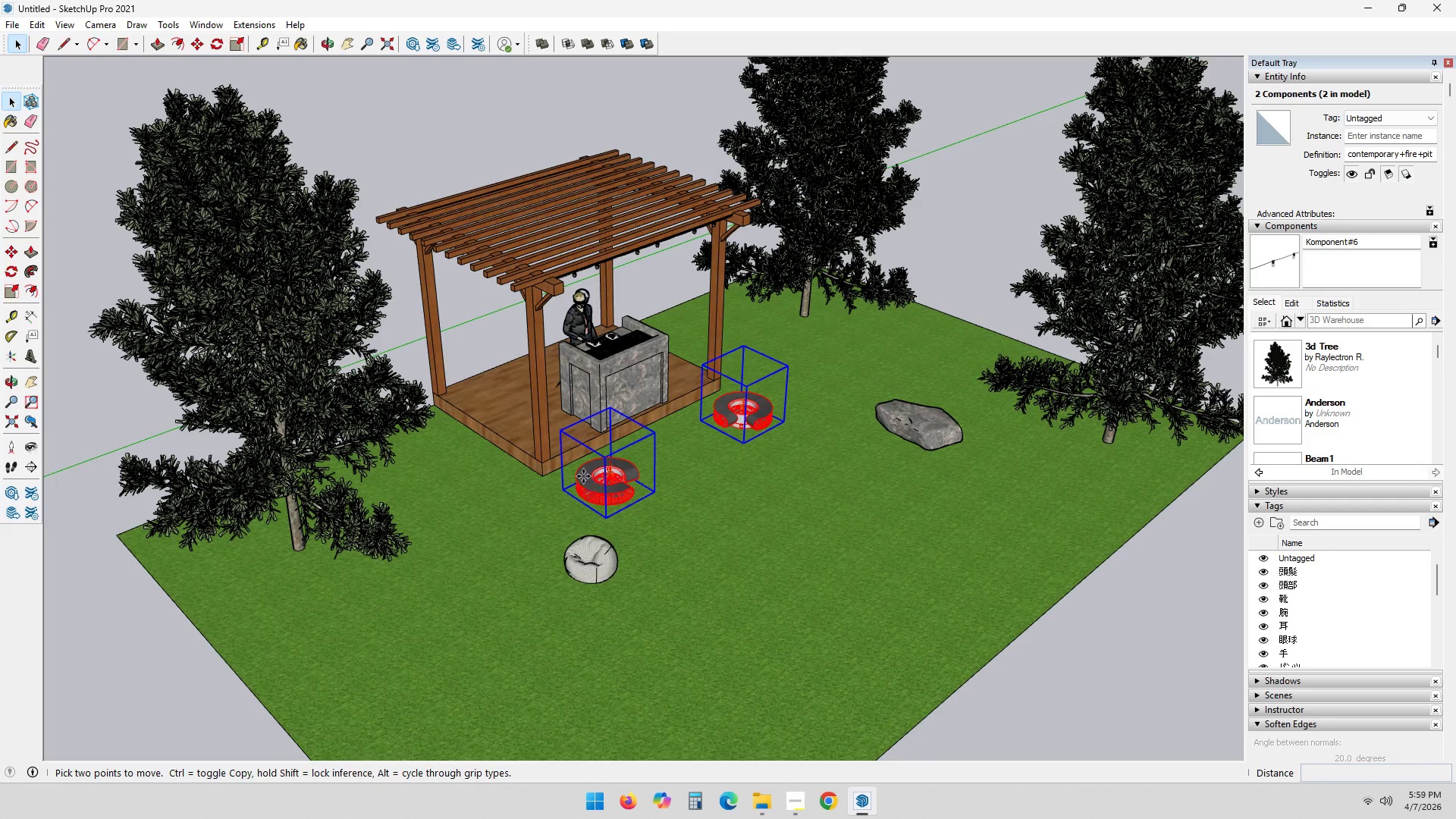 
scroll: coordinate [551, 478], scroll_direction: up, amount: 3.0
 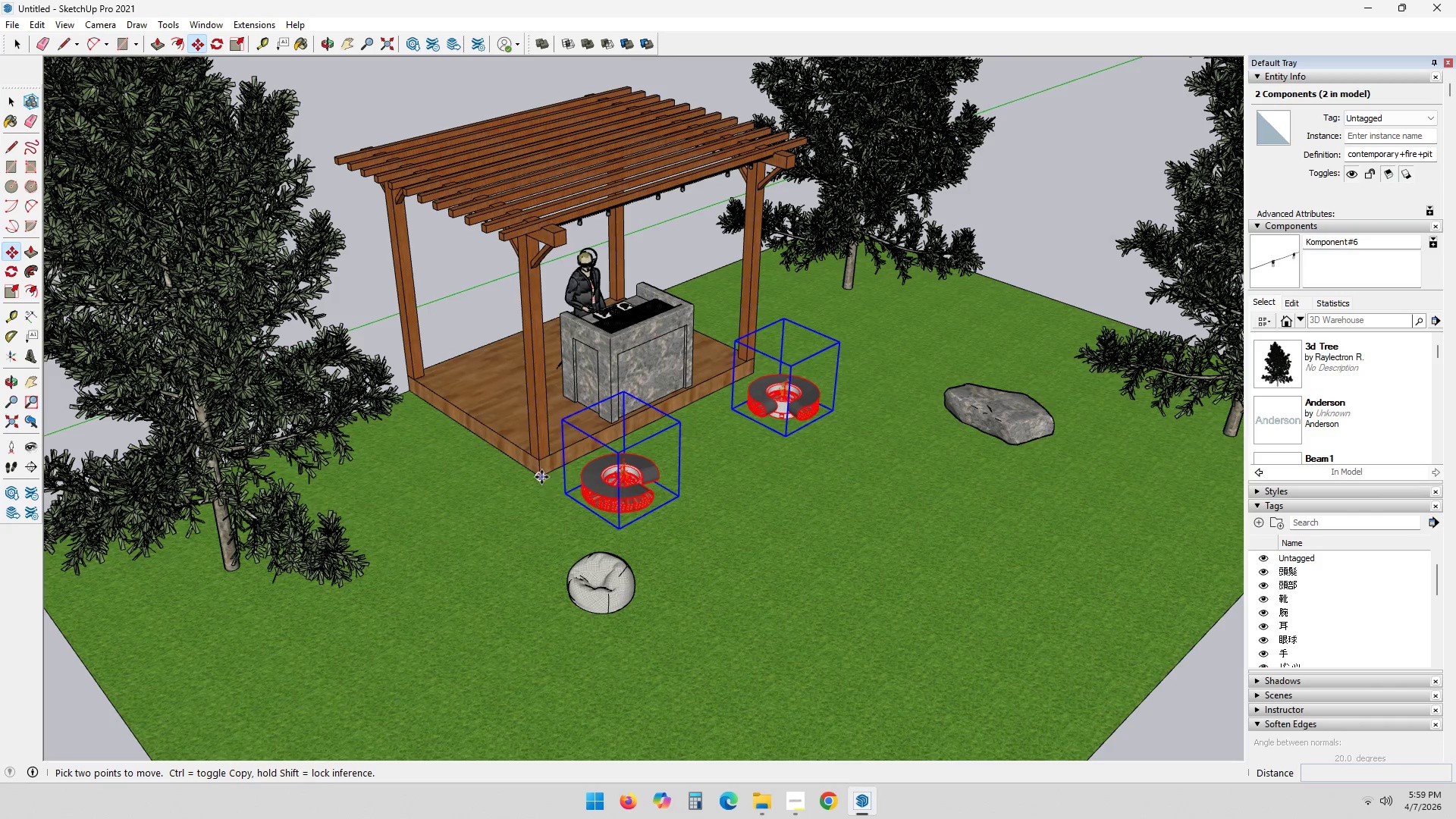 
left_click([544, 481])
 